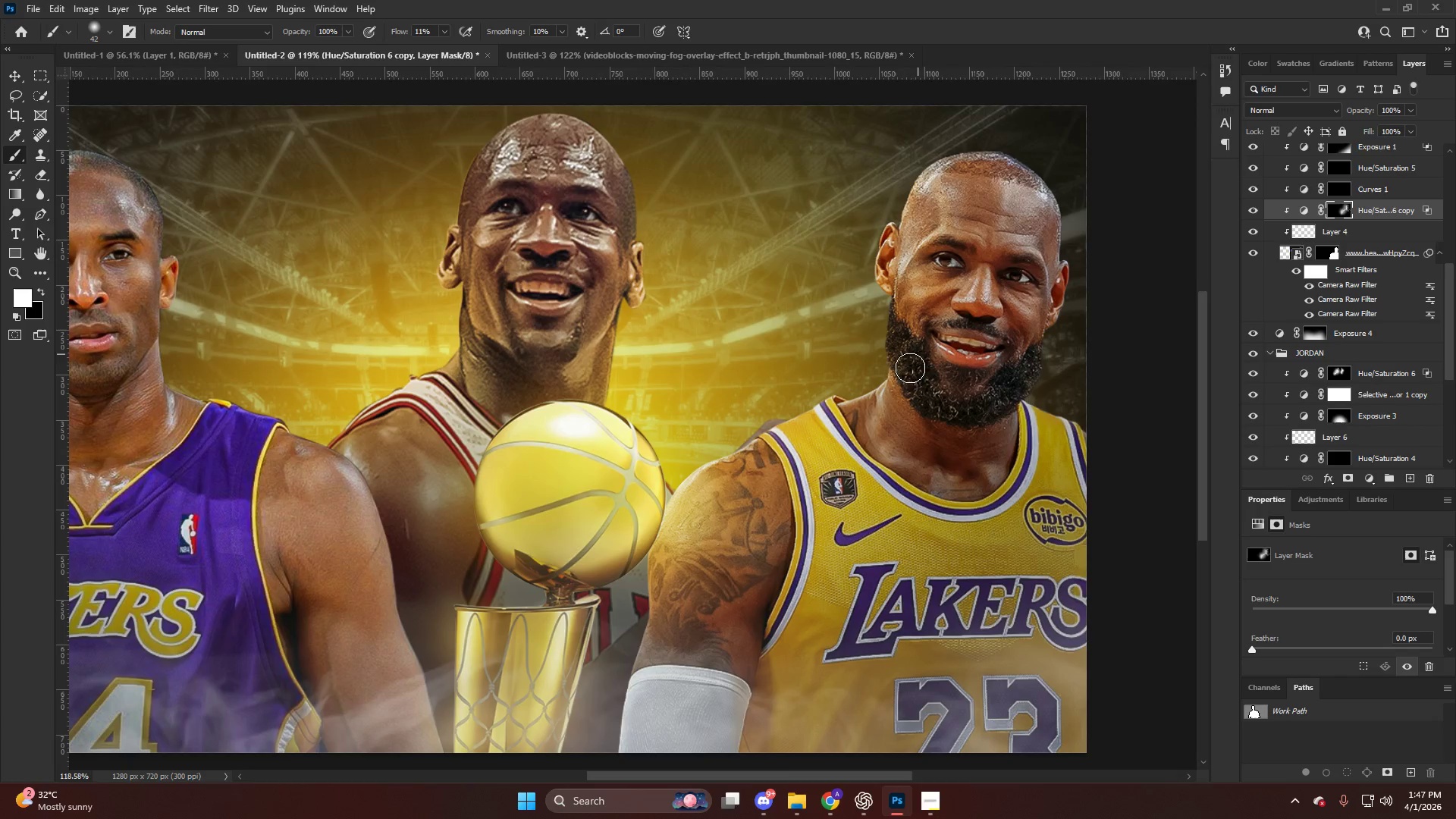 
hold_key(key=AltLeft, duration=1.03)
 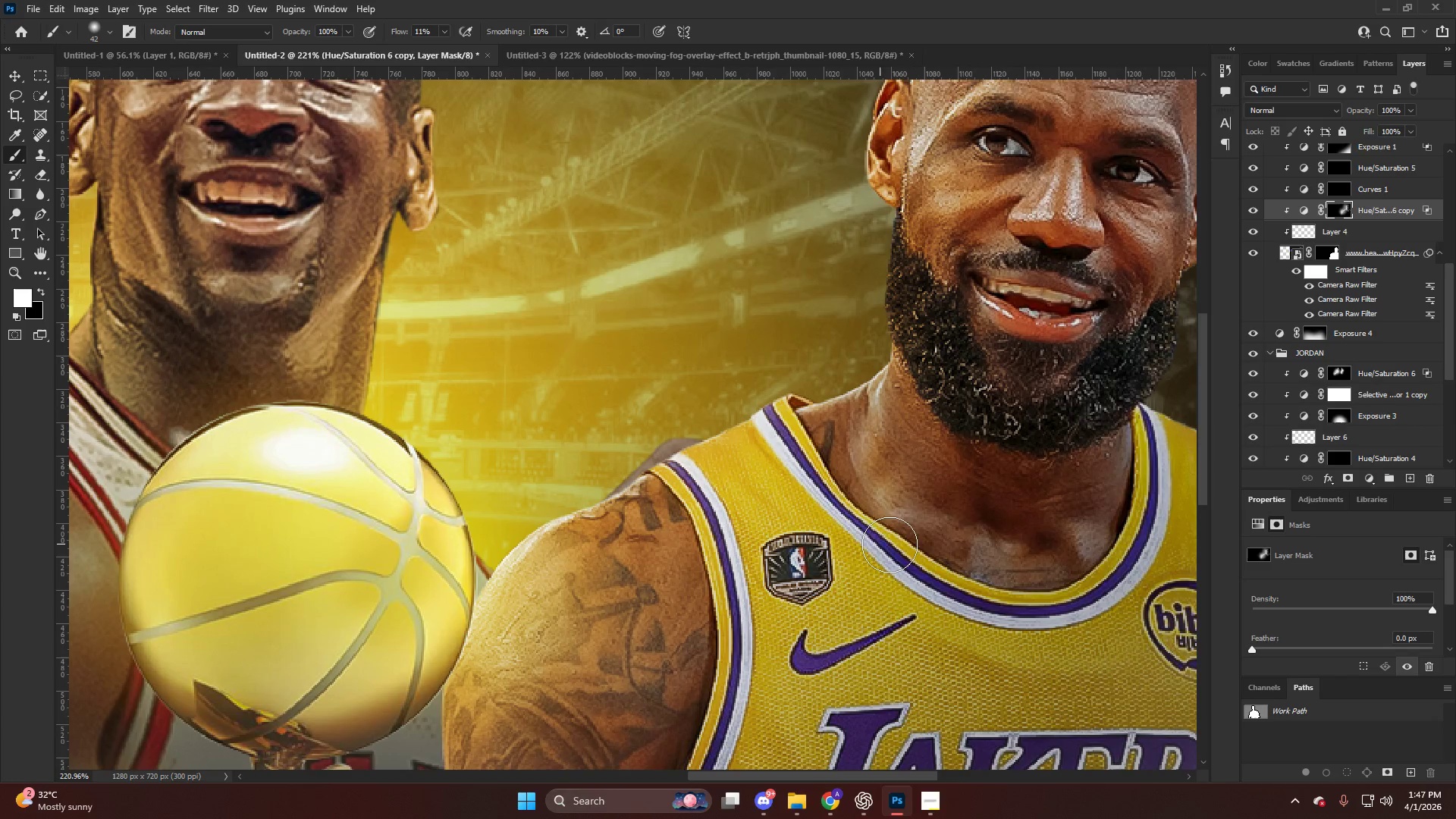 
scroll: coordinate [520, 303], scroll_direction: up, amount: 10.0
 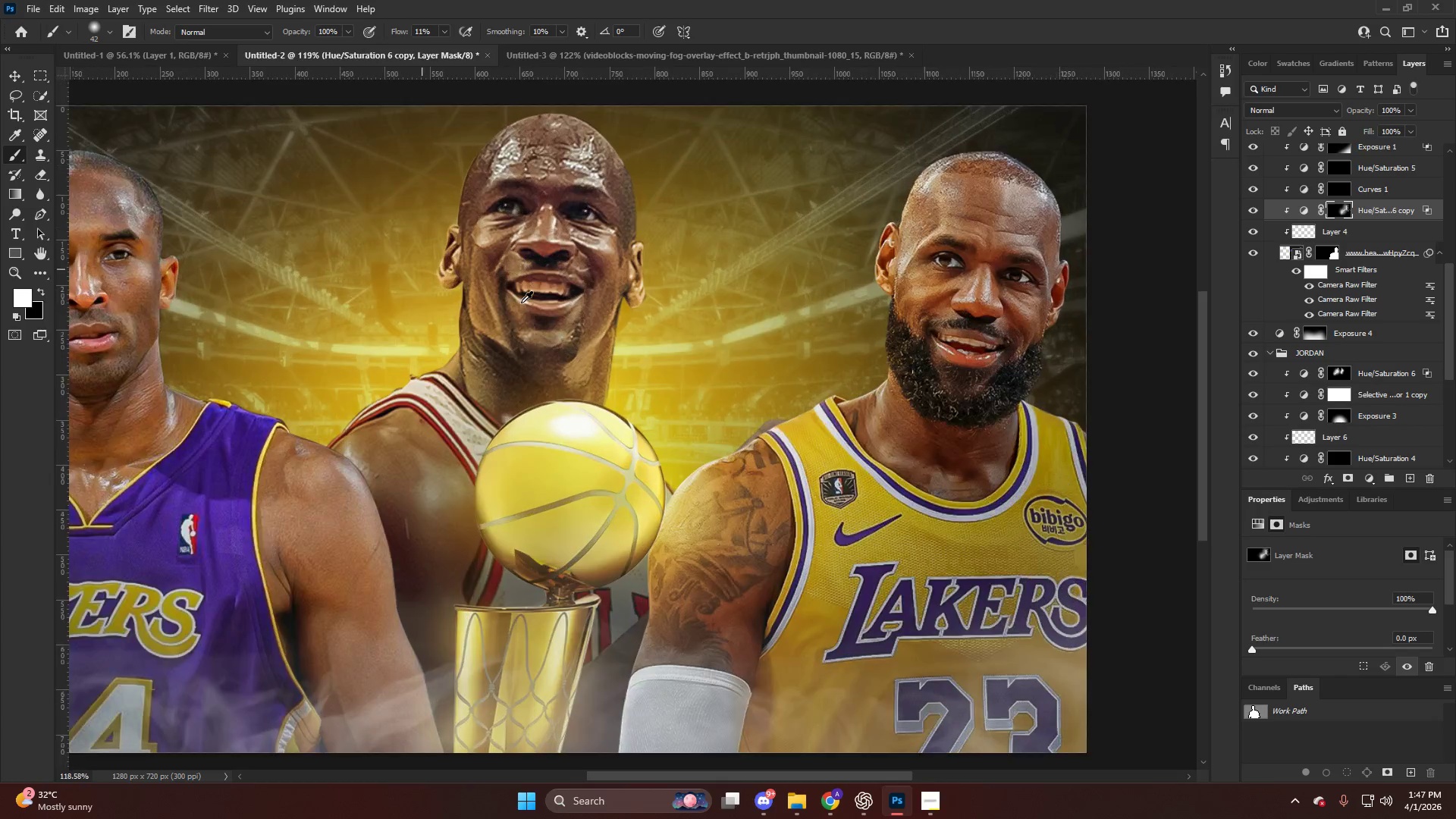 
left_click_drag(start_coordinate=[885, 450], to_coordinate=[880, 541])
 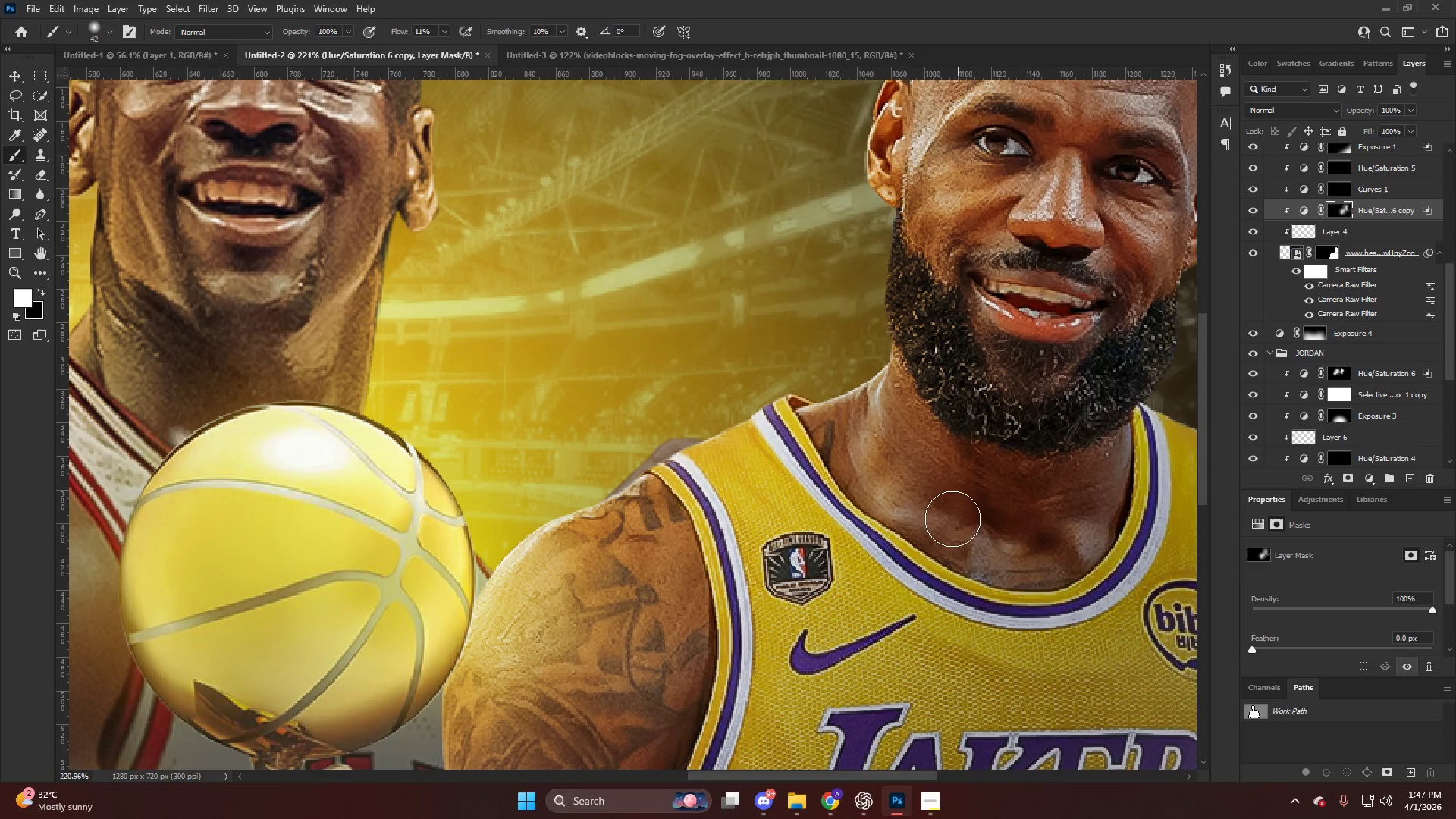 
scroll: coordinate [899, 409], scroll_direction: up, amount: 8.0
 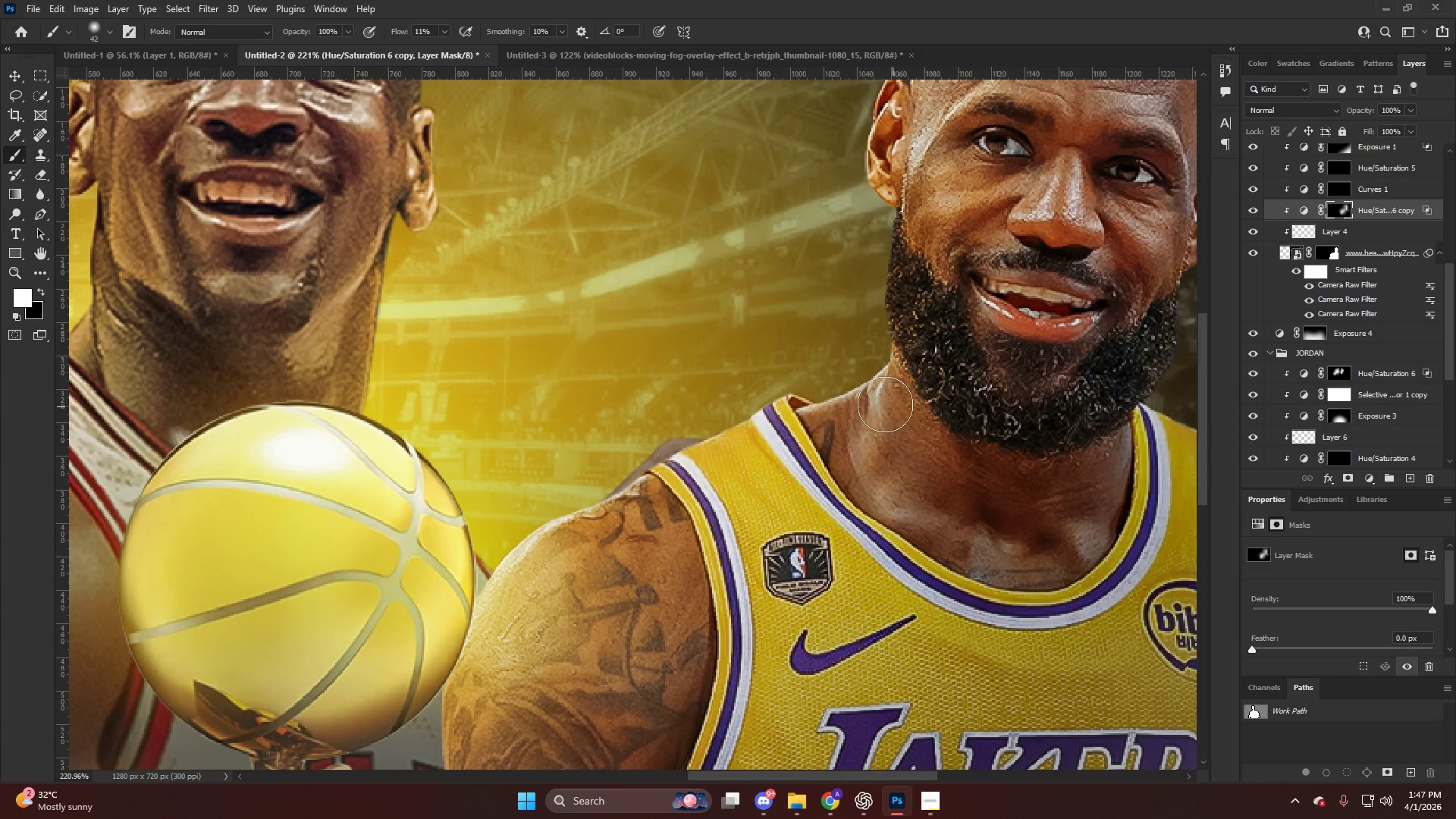 
left_click_drag(start_coordinate=[943, 522], to_coordinate=[1003, 576])
 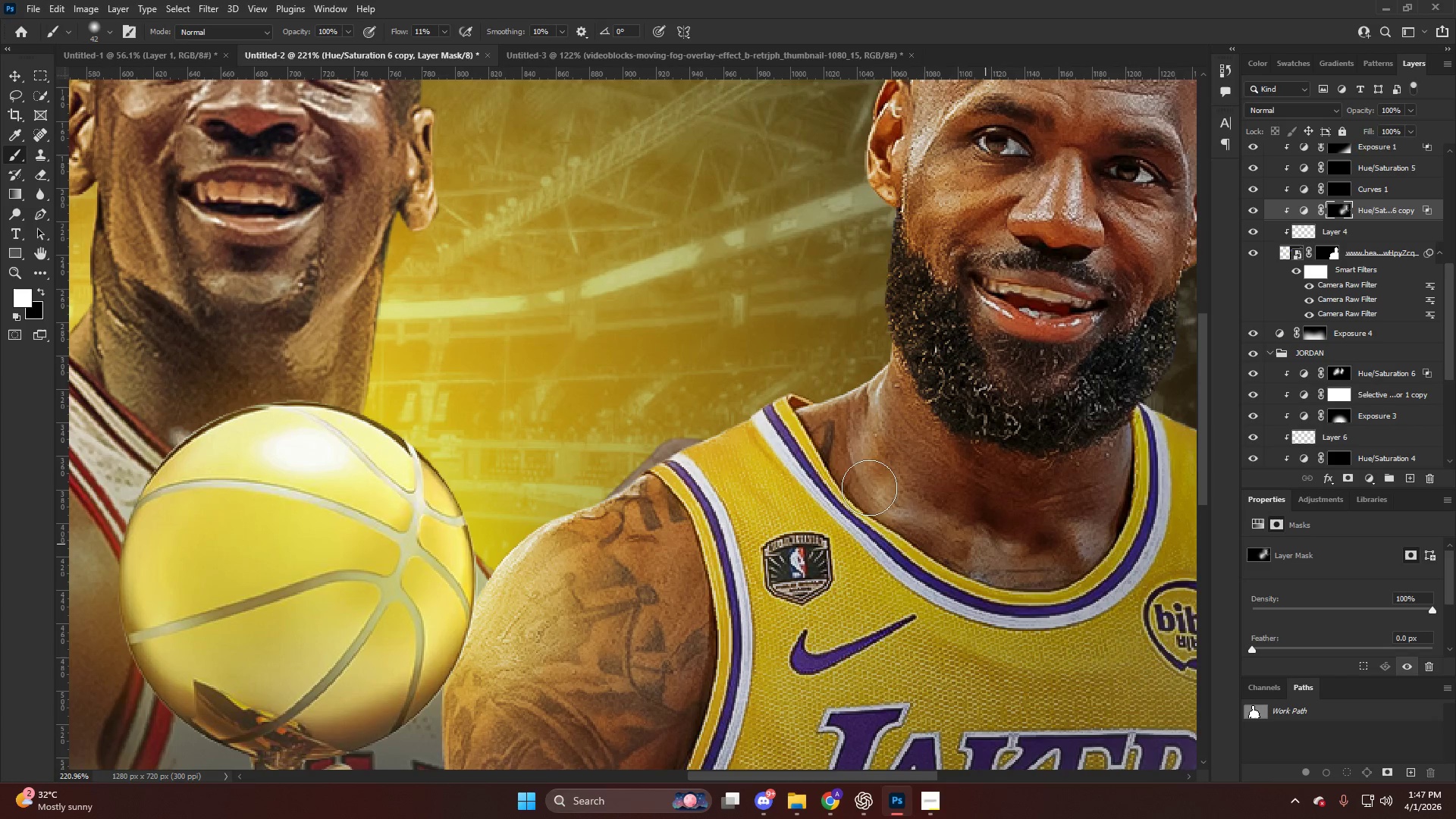 
left_click_drag(start_coordinate=[850, 475], to_coordinate=[883, 523])
 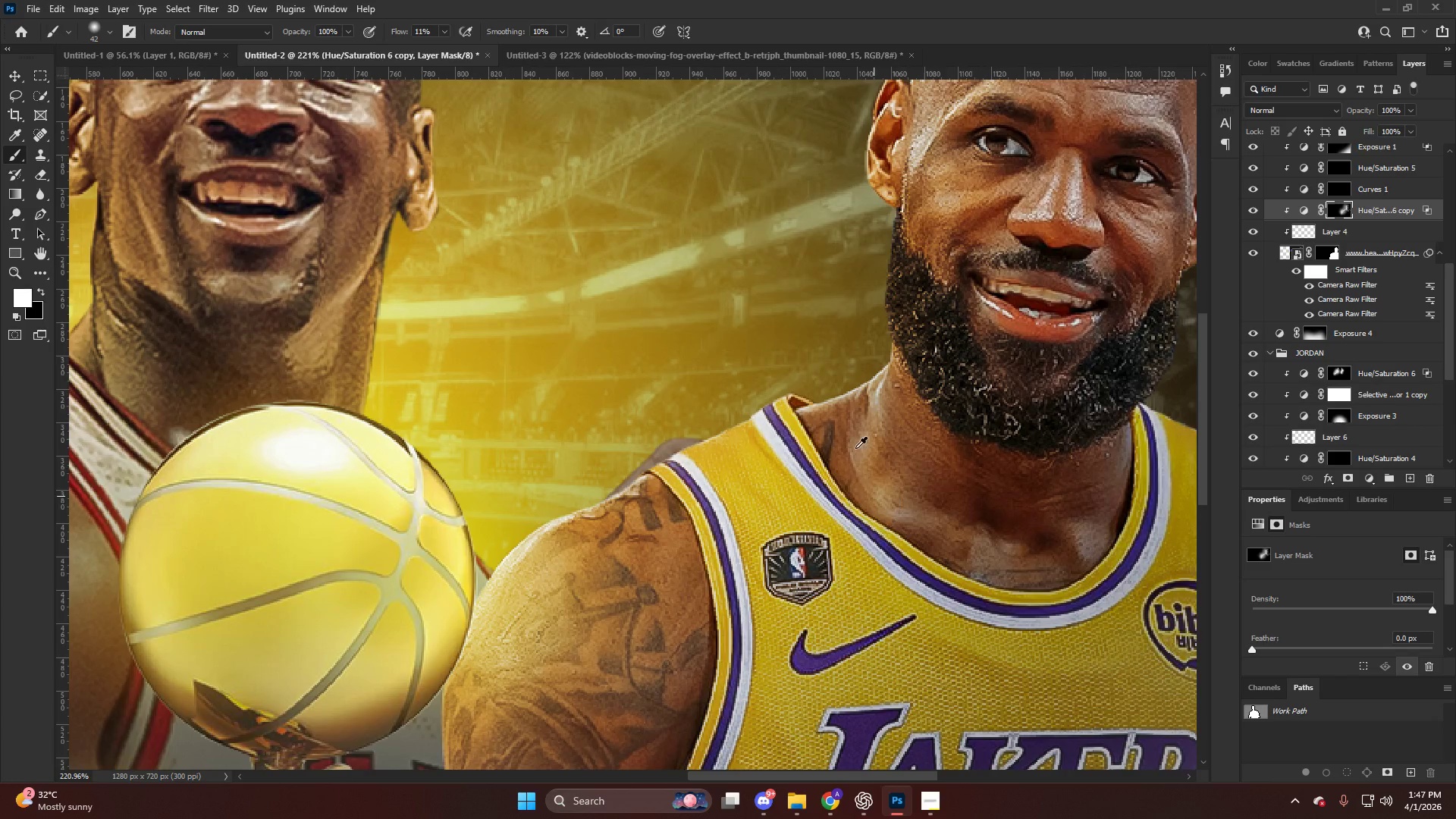 
hold_key(key=AltLeft, duration=0.31)
scroll: coordinate [854, 444], scroll_direction: down, amount: 7.0
 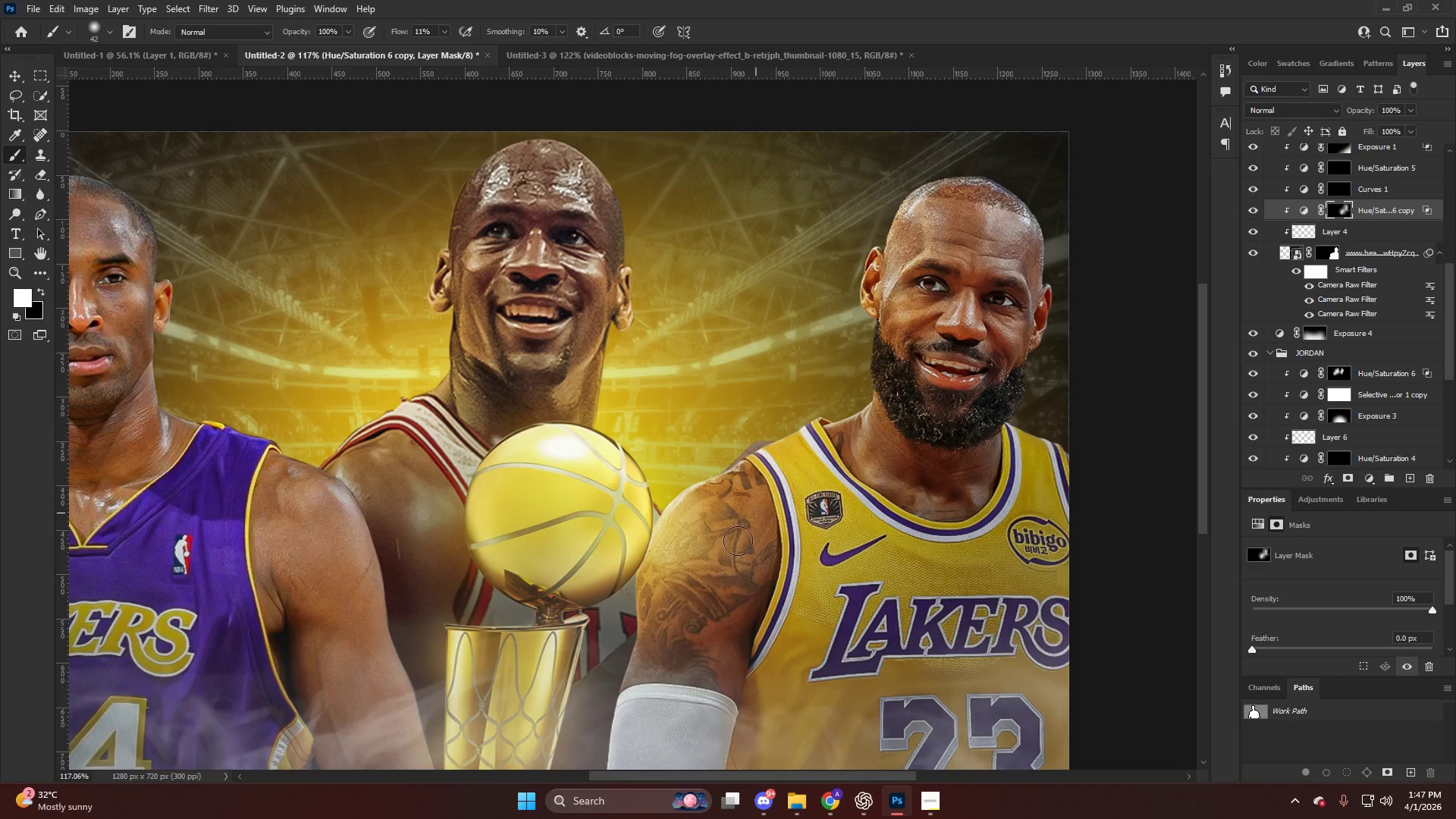 
key(Alt+AltLeft)
 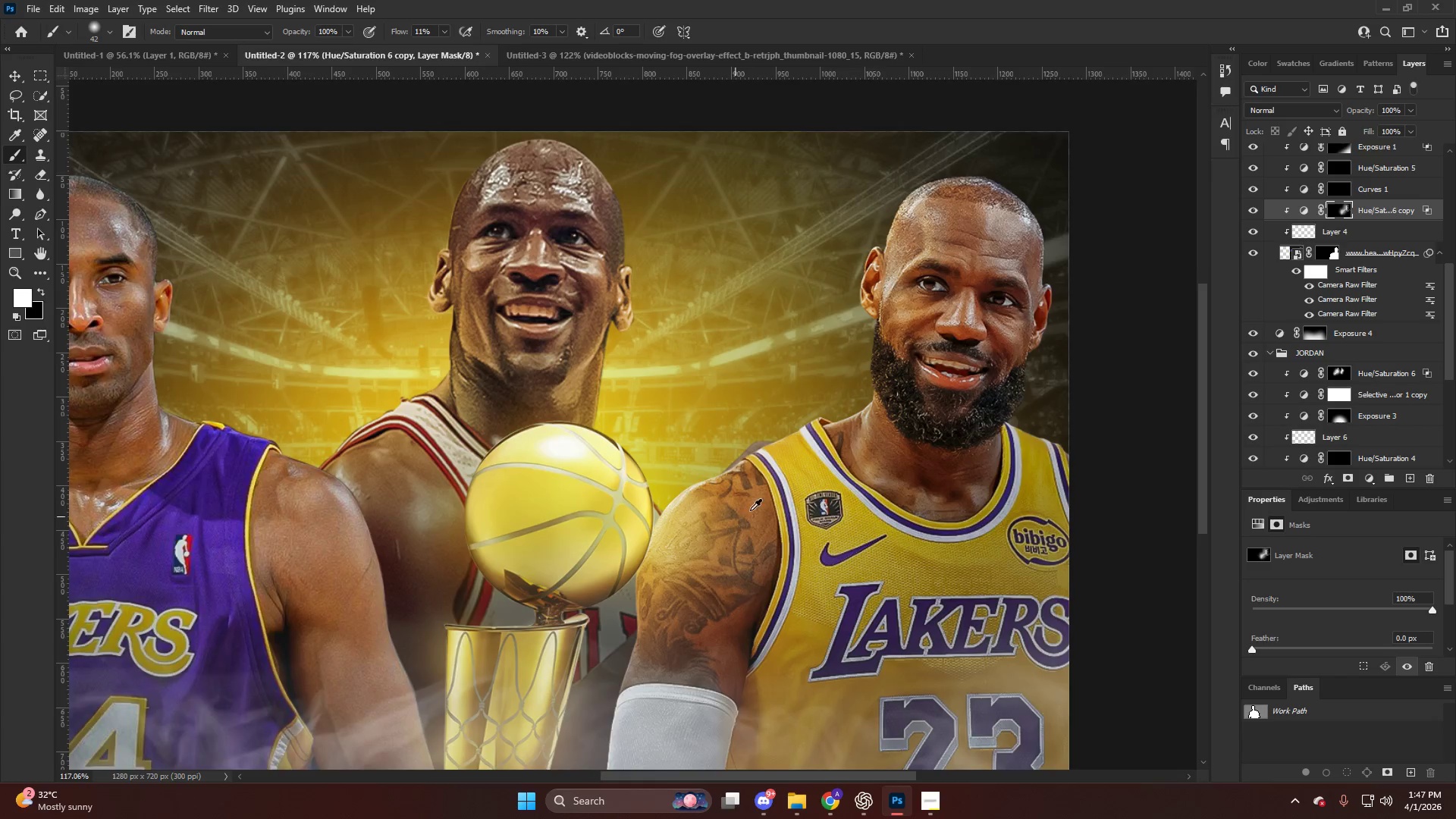 
scroll: coordinate [752, 507], scroll_direction: up, amount: 6.0
 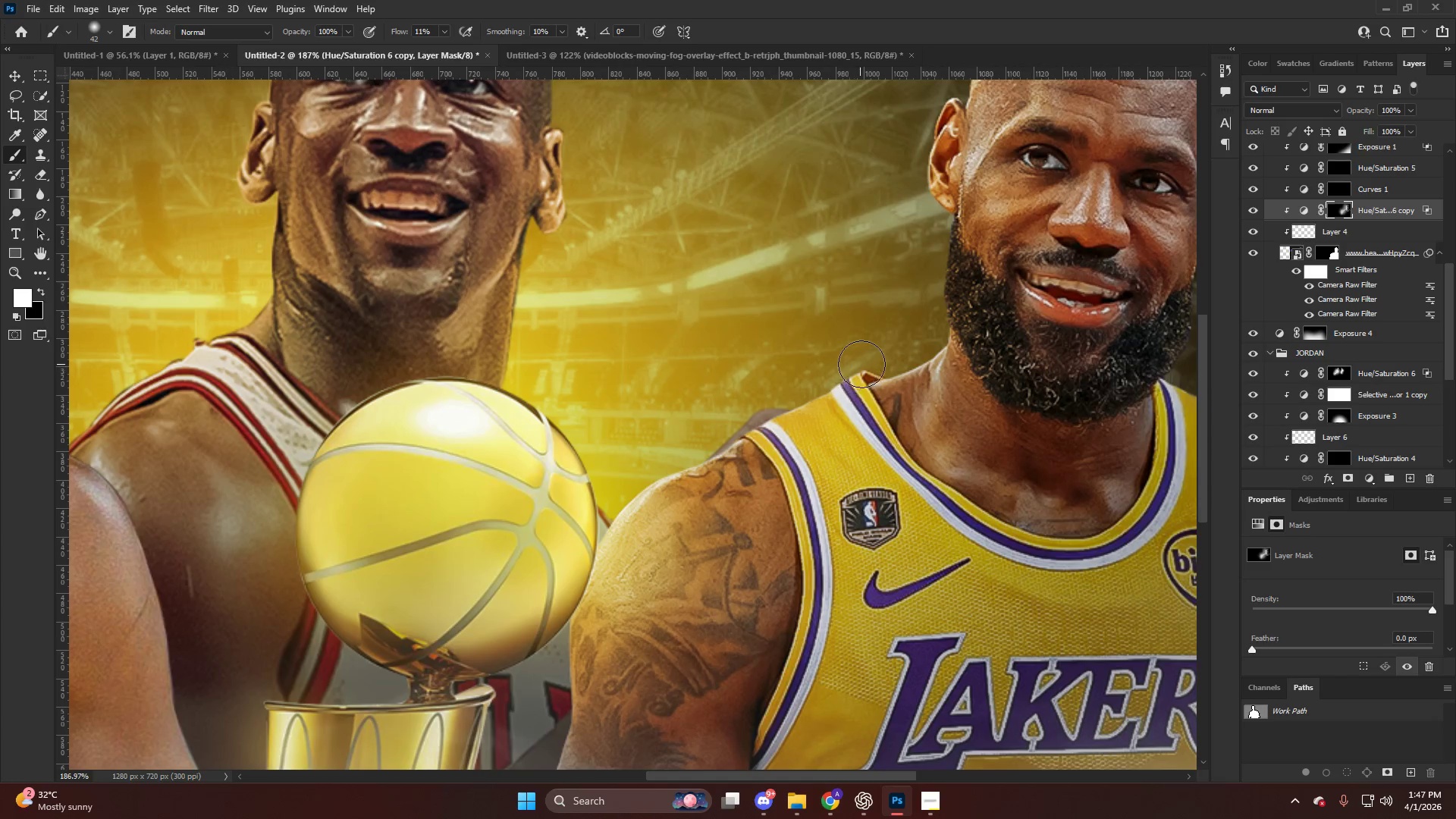 
hold_key(key=AltLeft, duration=0.36)
hold_key(key=AltLeft, duration=0.33)
hold_key(key=AltLeft, duration=0.8)
scroll: coordinate [952, 282], scroll_direction: up, amount: 20.0
 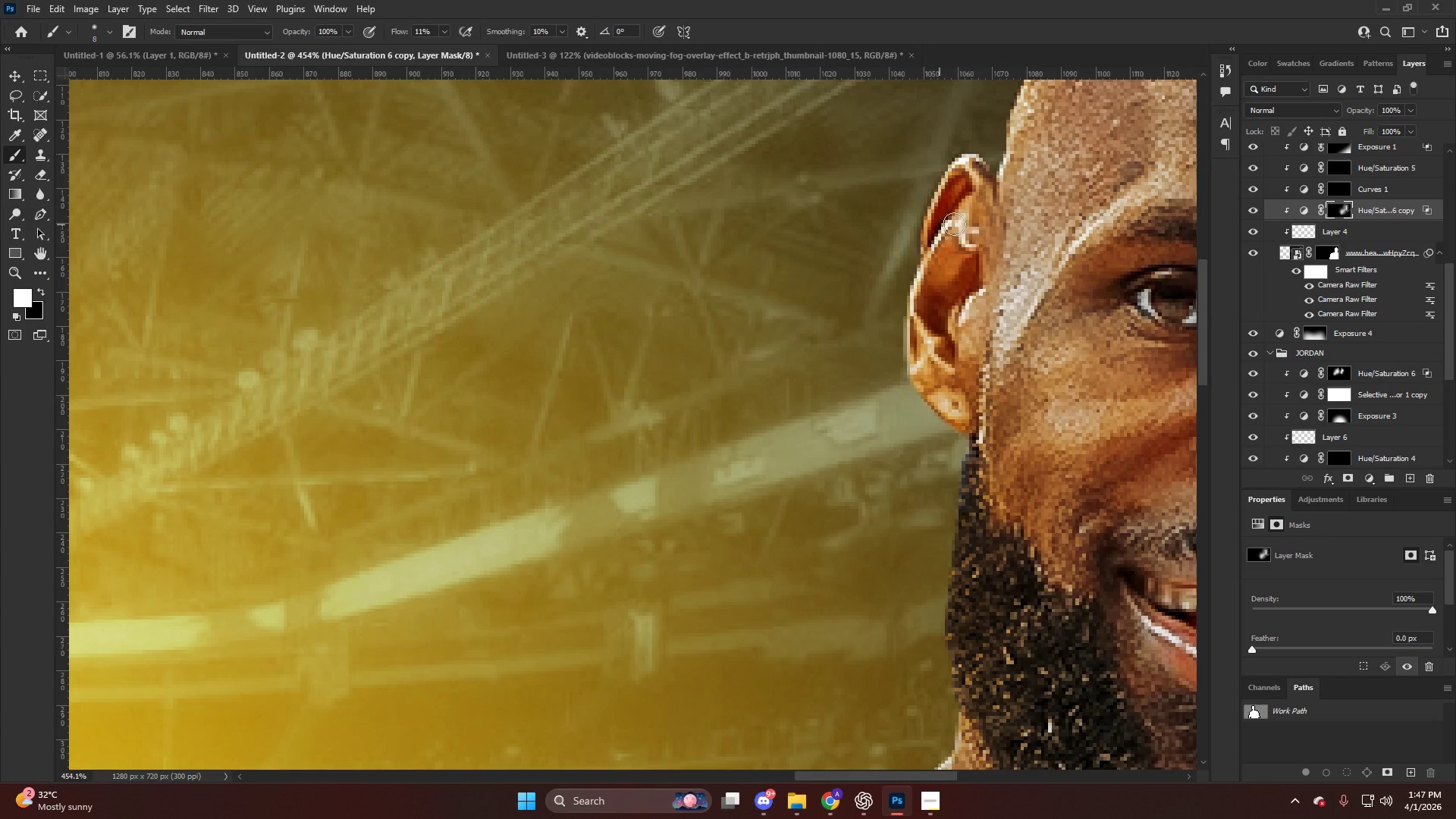 
left_click_drag(start_coordinate=[959, 218], to_coordinate=[959, 234])
 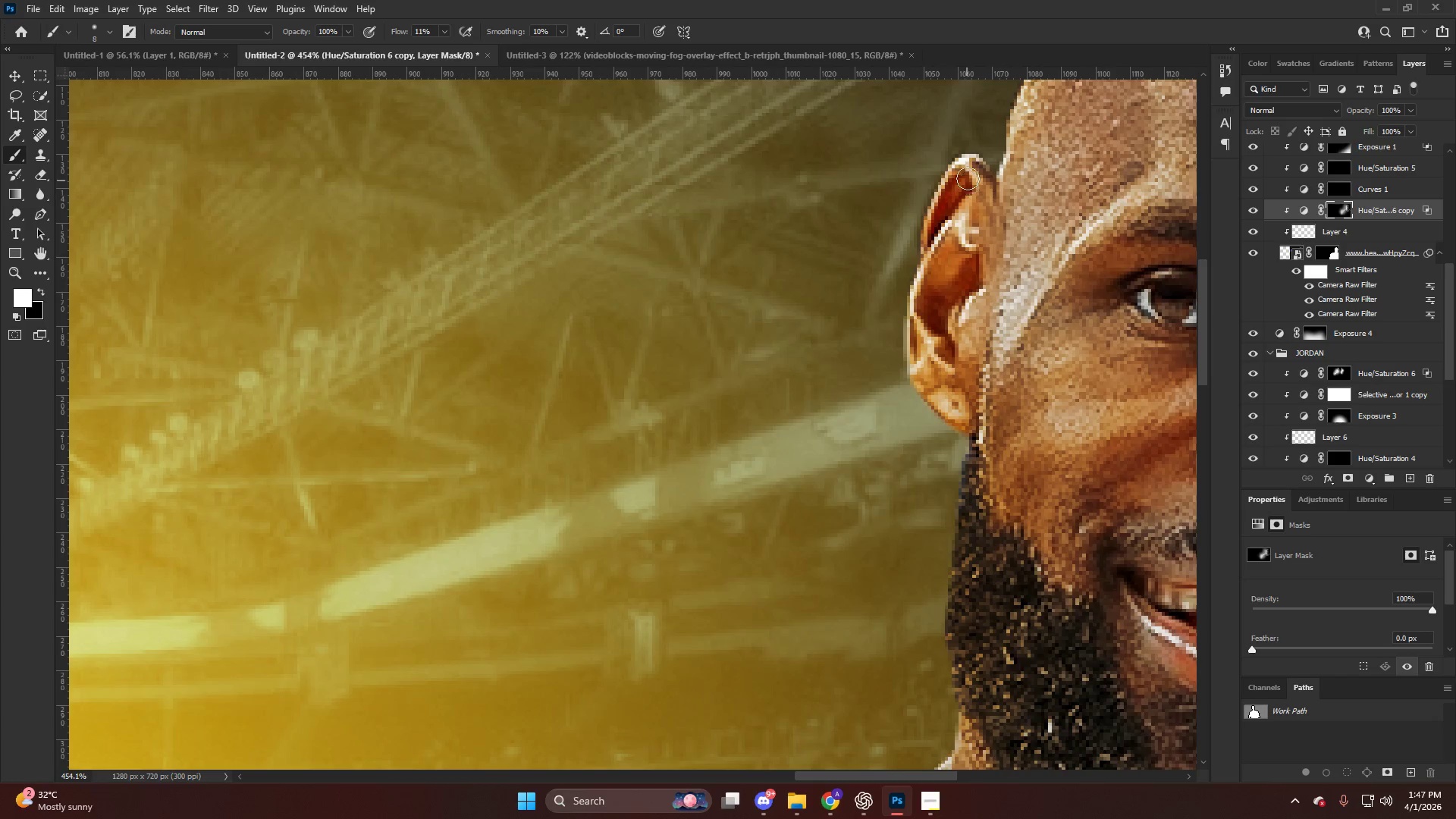 
left_click_drag(start_coordinate=[968, 175], to_coordinate=[933, 154])
 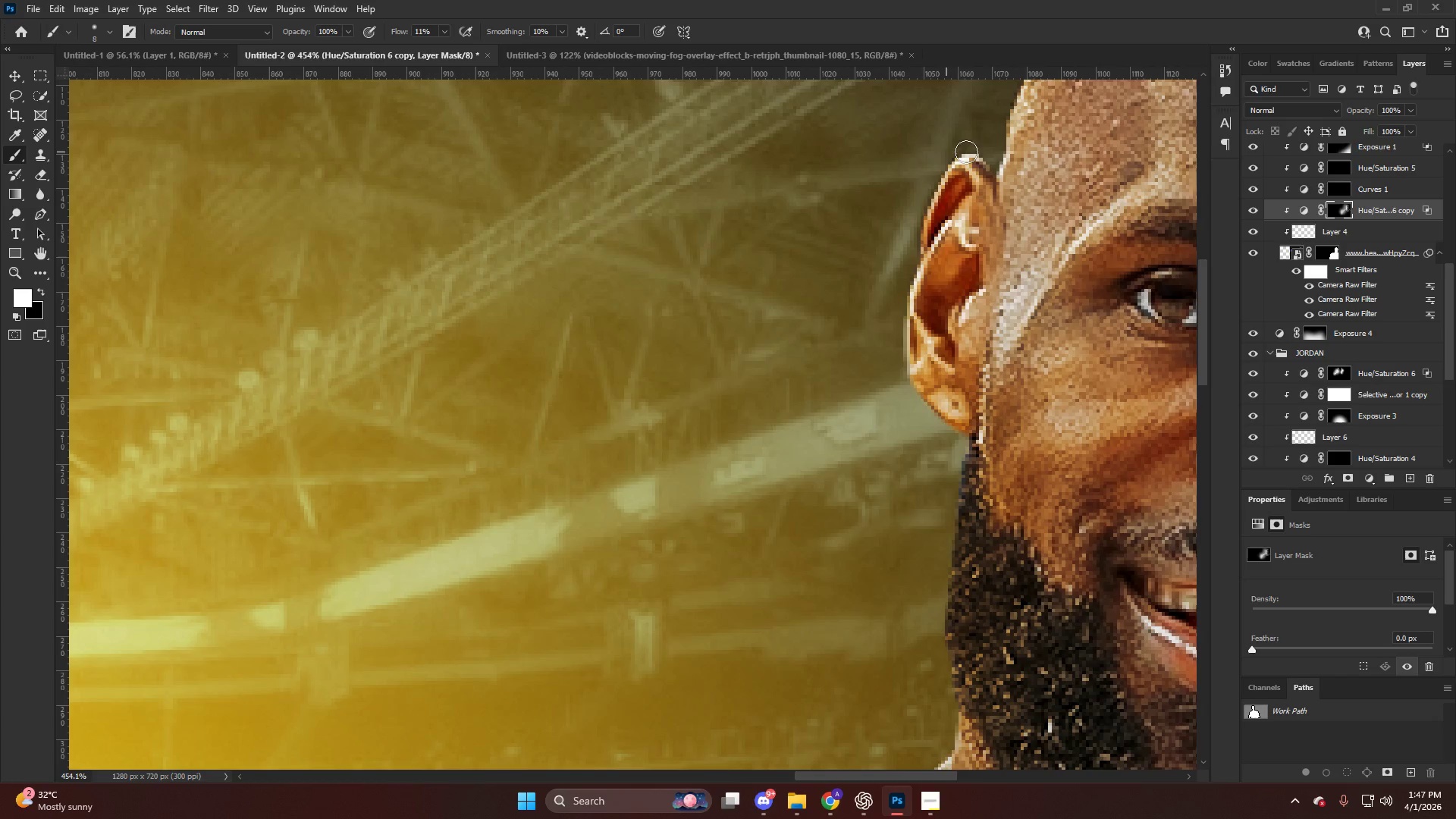 
left_click_drag(start_coordinate=[964, 152], to_coordinate=[919, 162])
 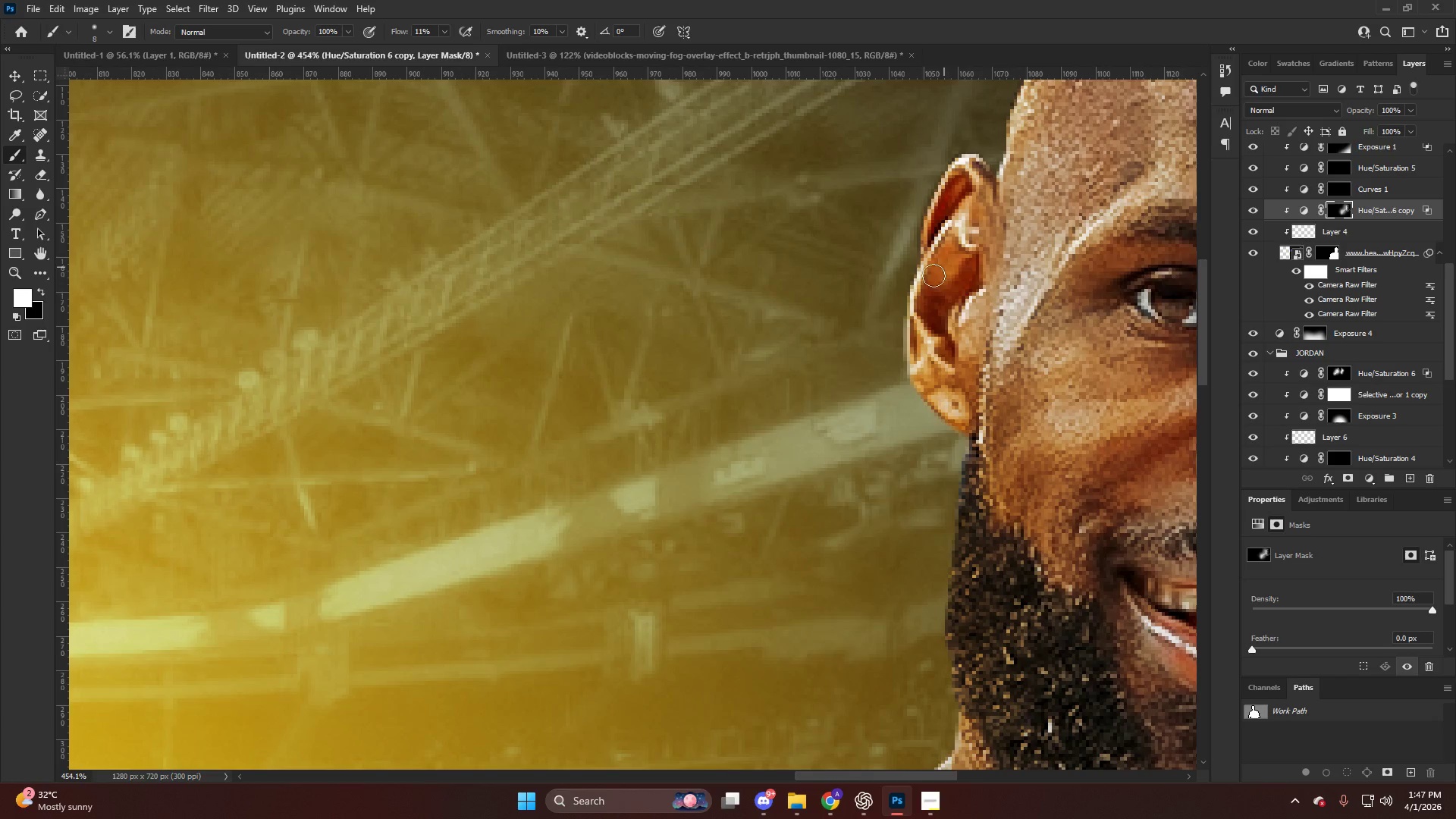 
left_click_drag(start_coordinate=[899, 347], to_coordinate=[919, 443])
 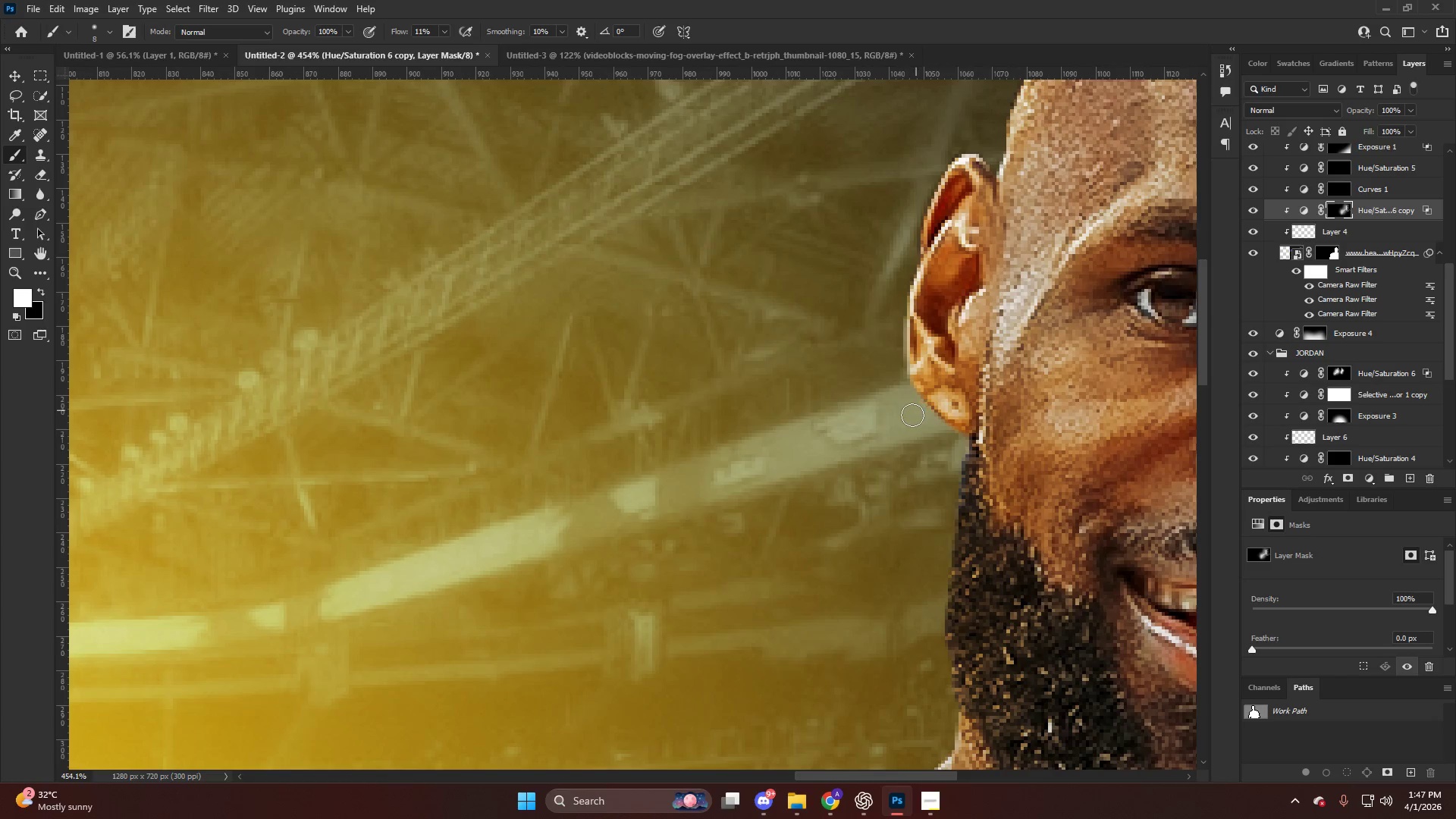 
left_click_drag(start_coordinate=[912, 415], to_coordinate=[923, 467])
 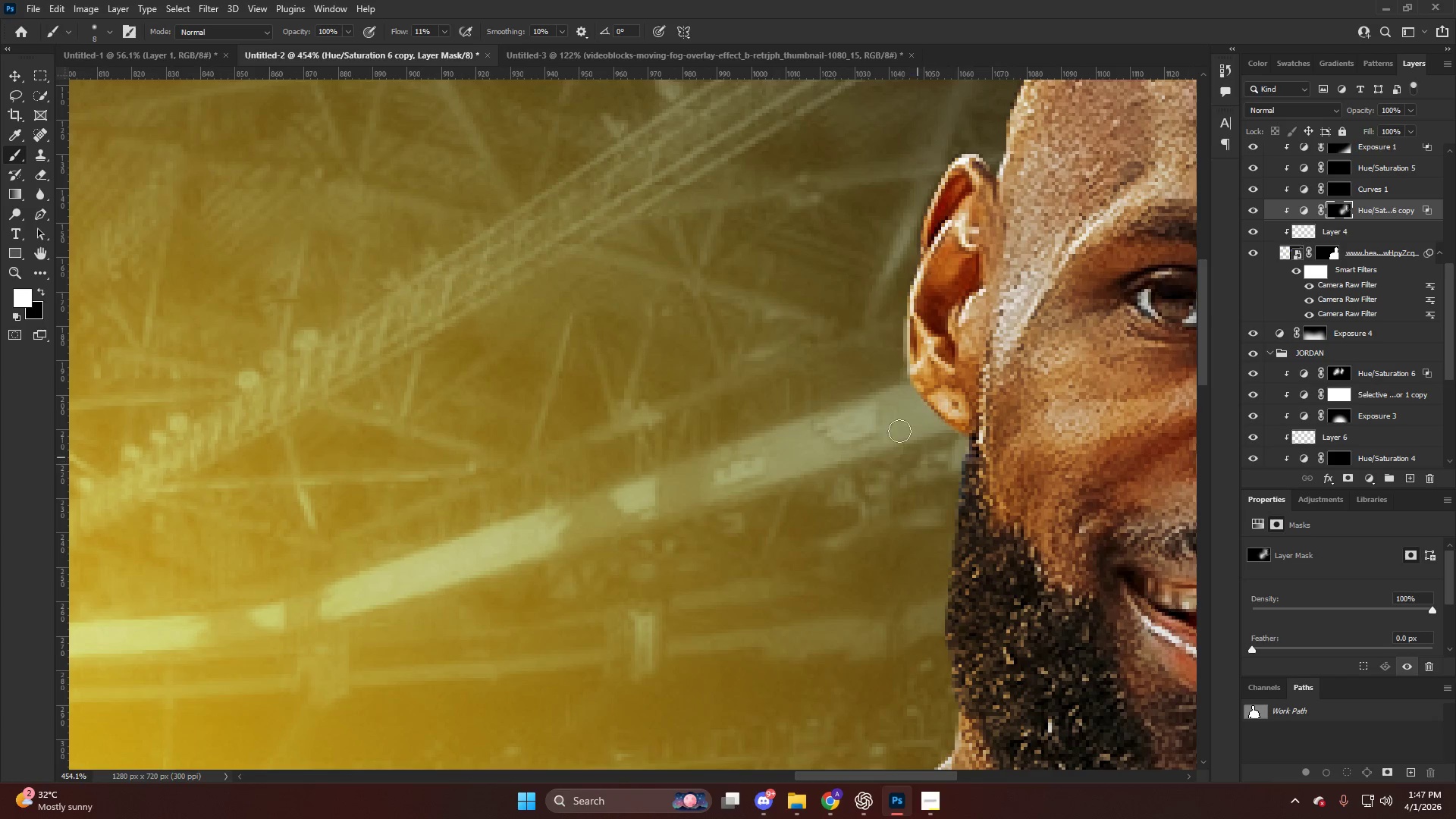 
hold_key(key=AltLeft, duration=0.77)
 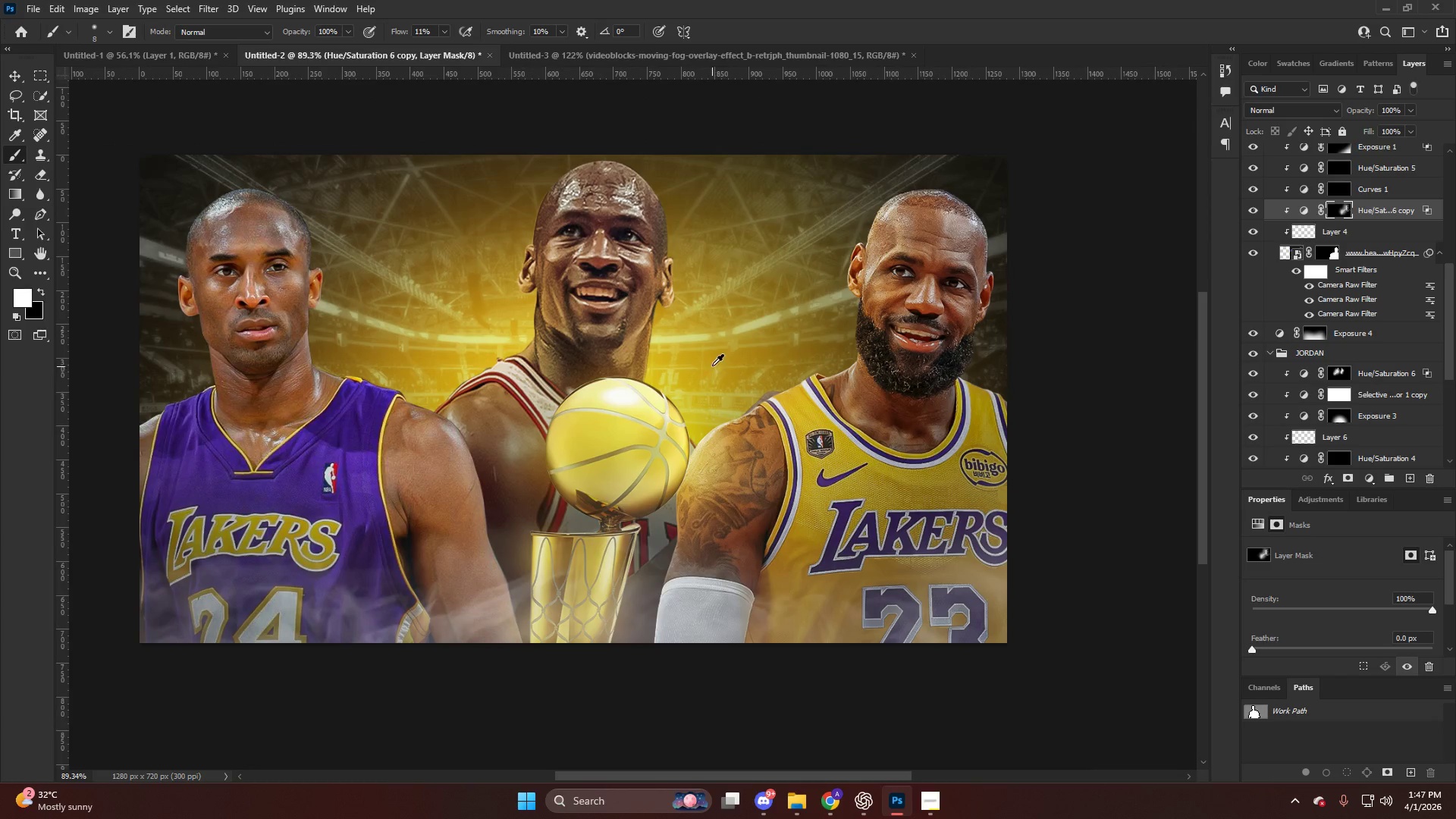 
key(Alt+AltLeft)
 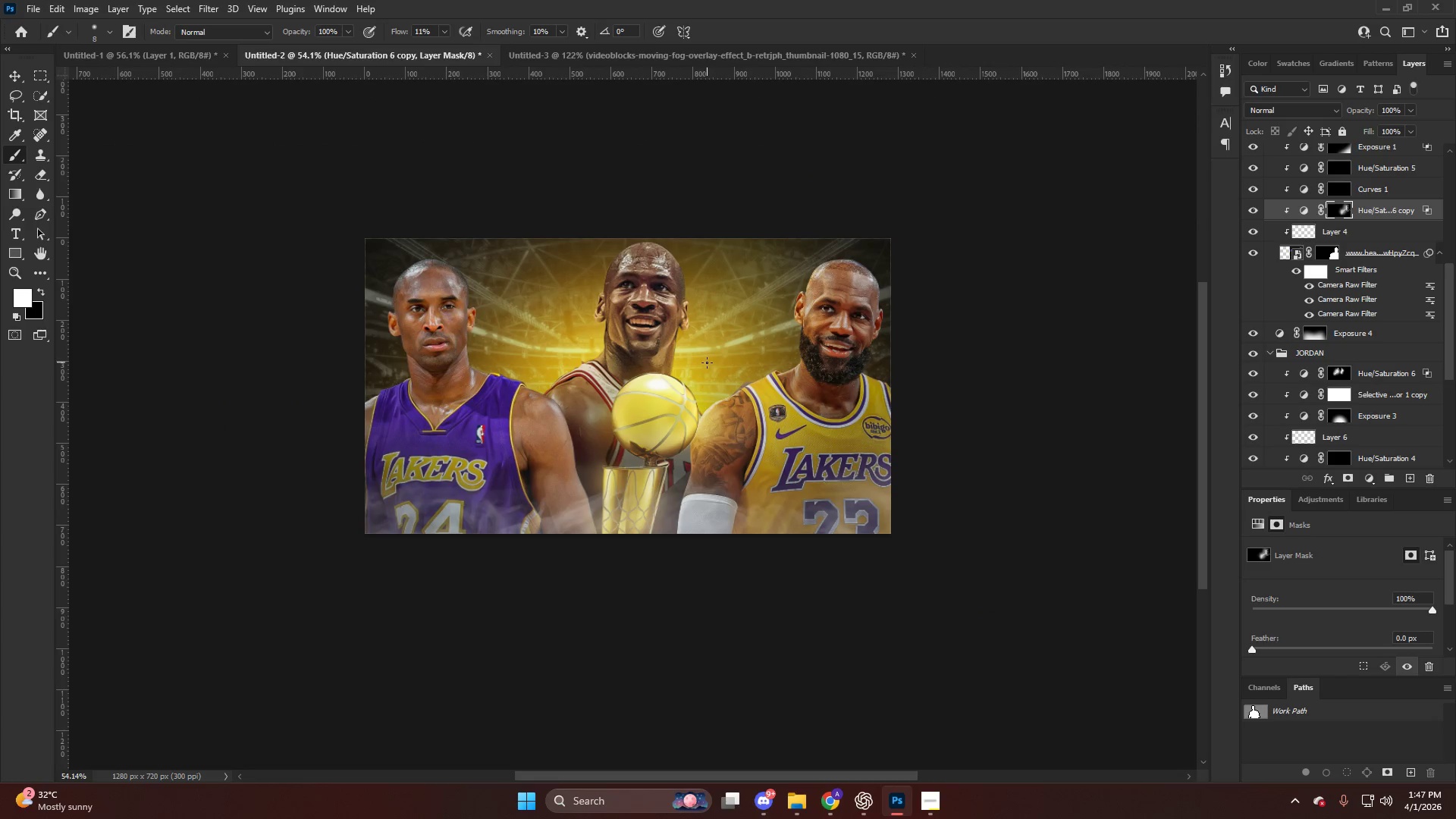 
scroll: coordinate [712, 366], scroll_direction: down, amount: 32.0
 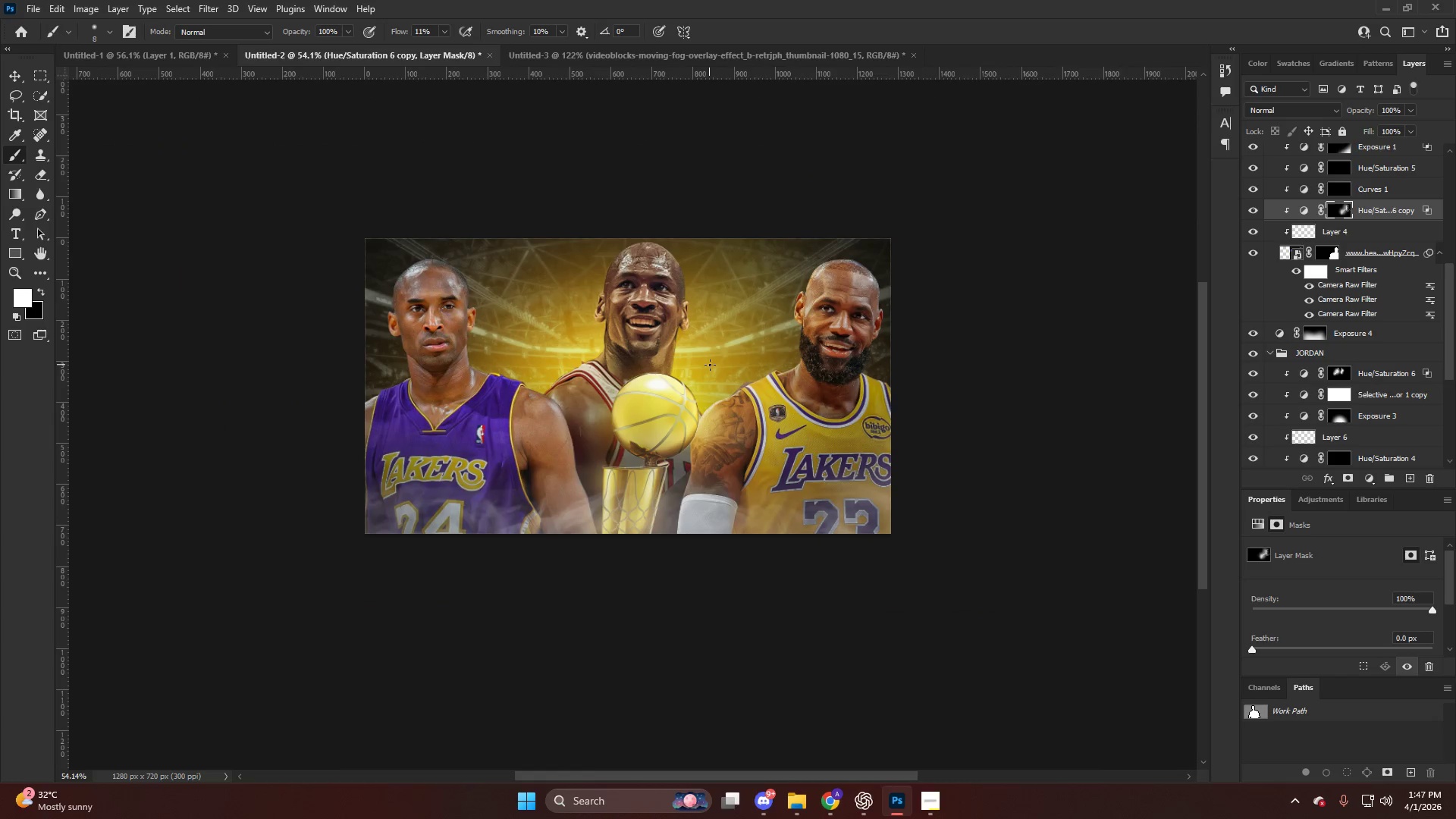 
hold_key(key=AltLeft, duration=0.52)
 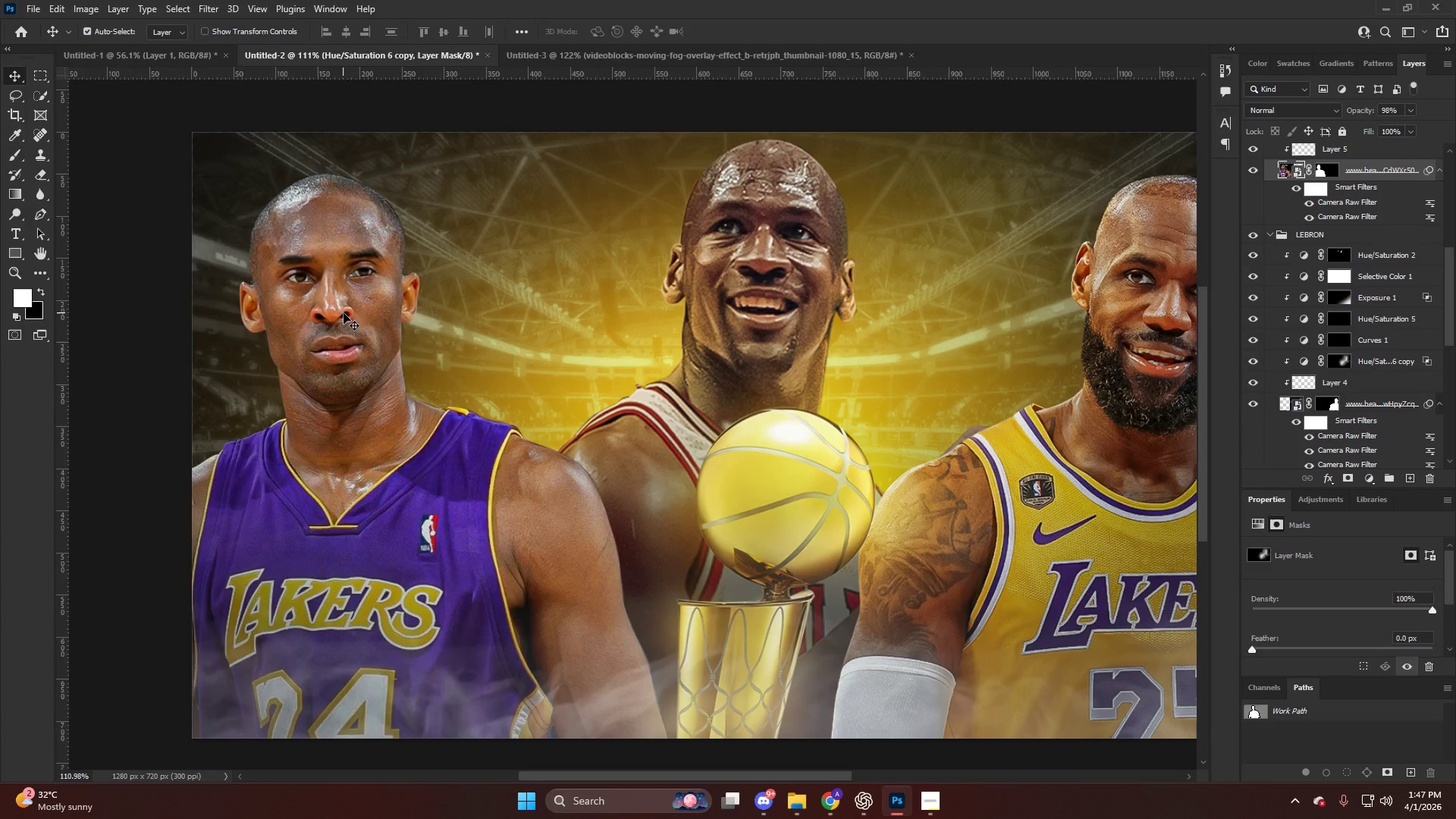 
key(V)
 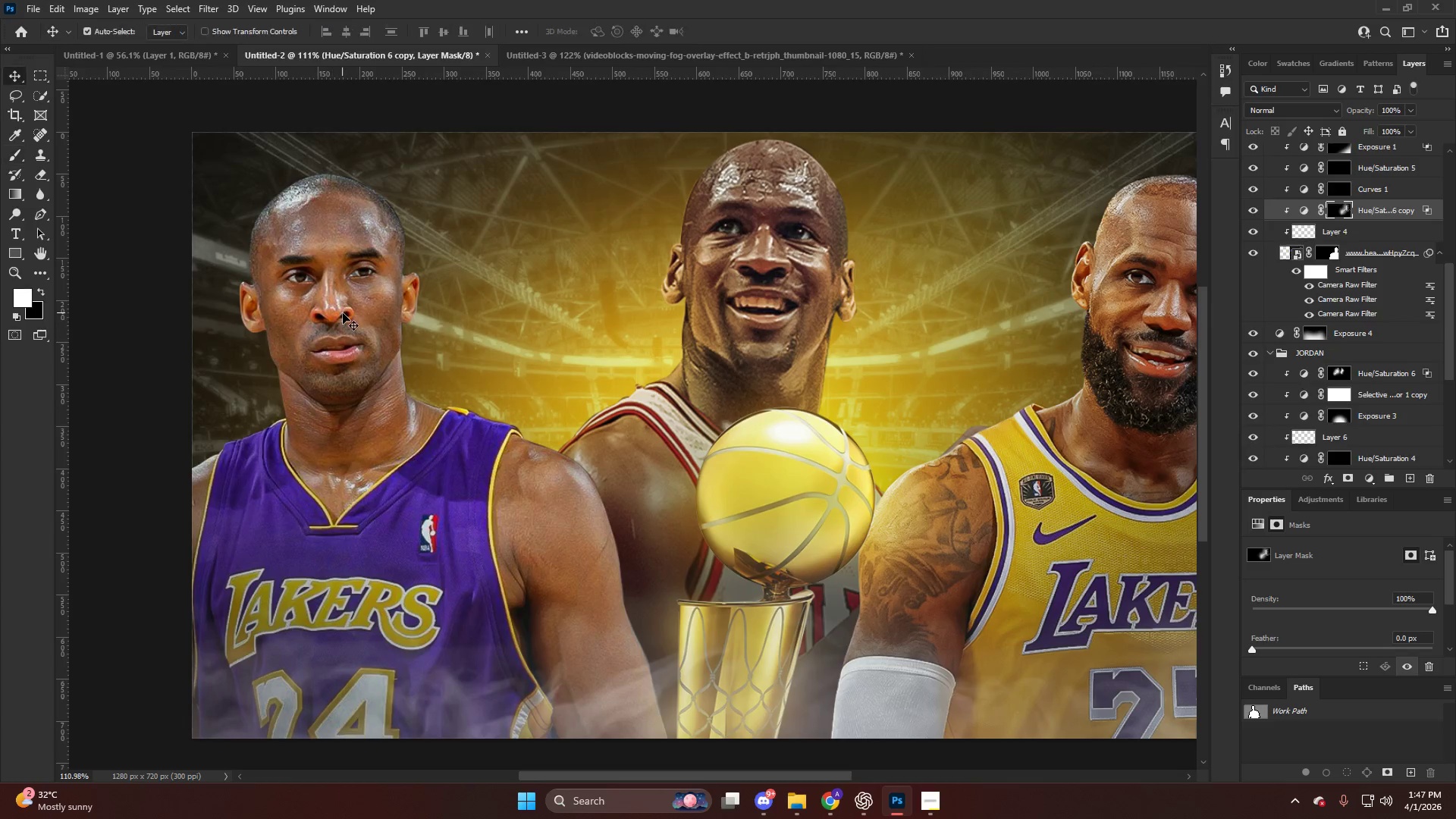 
scroll: coordinate [448, 367], scroll_direction: up, amount: 8.0
 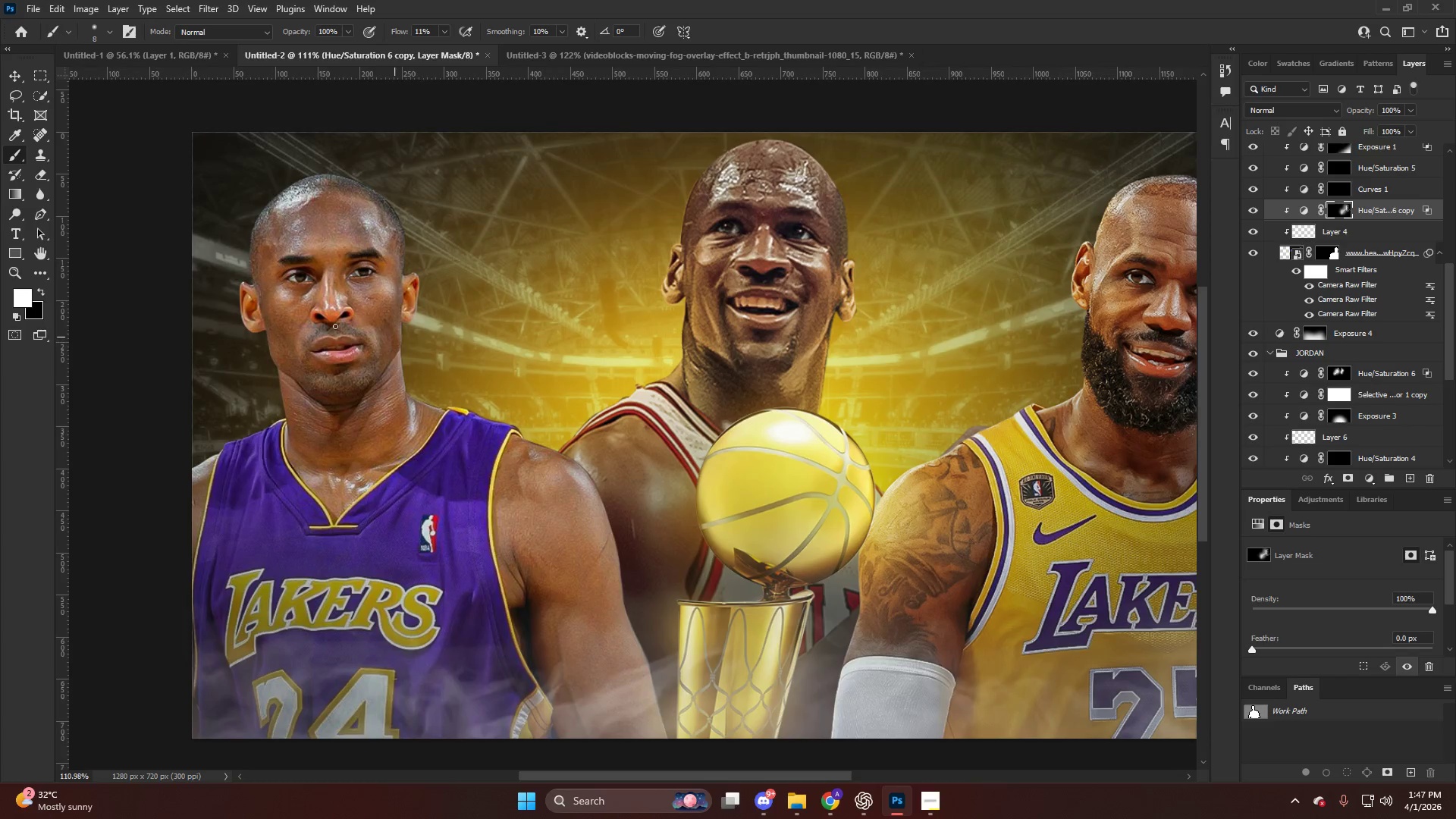 
left_click([344, 313])
 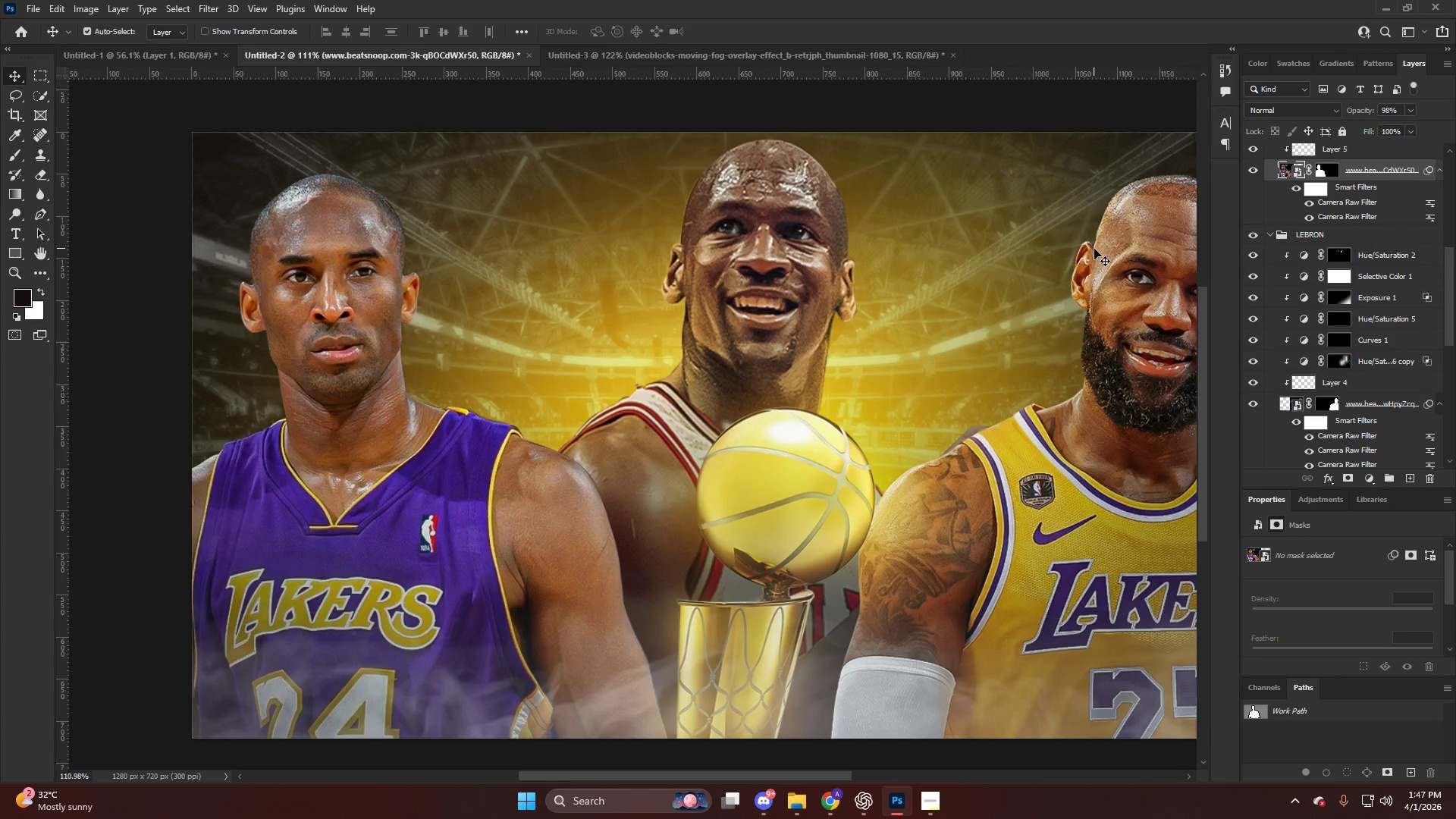 
scroll: coordinate [1302, 263], scroll_direction: up, amount: 5.0
 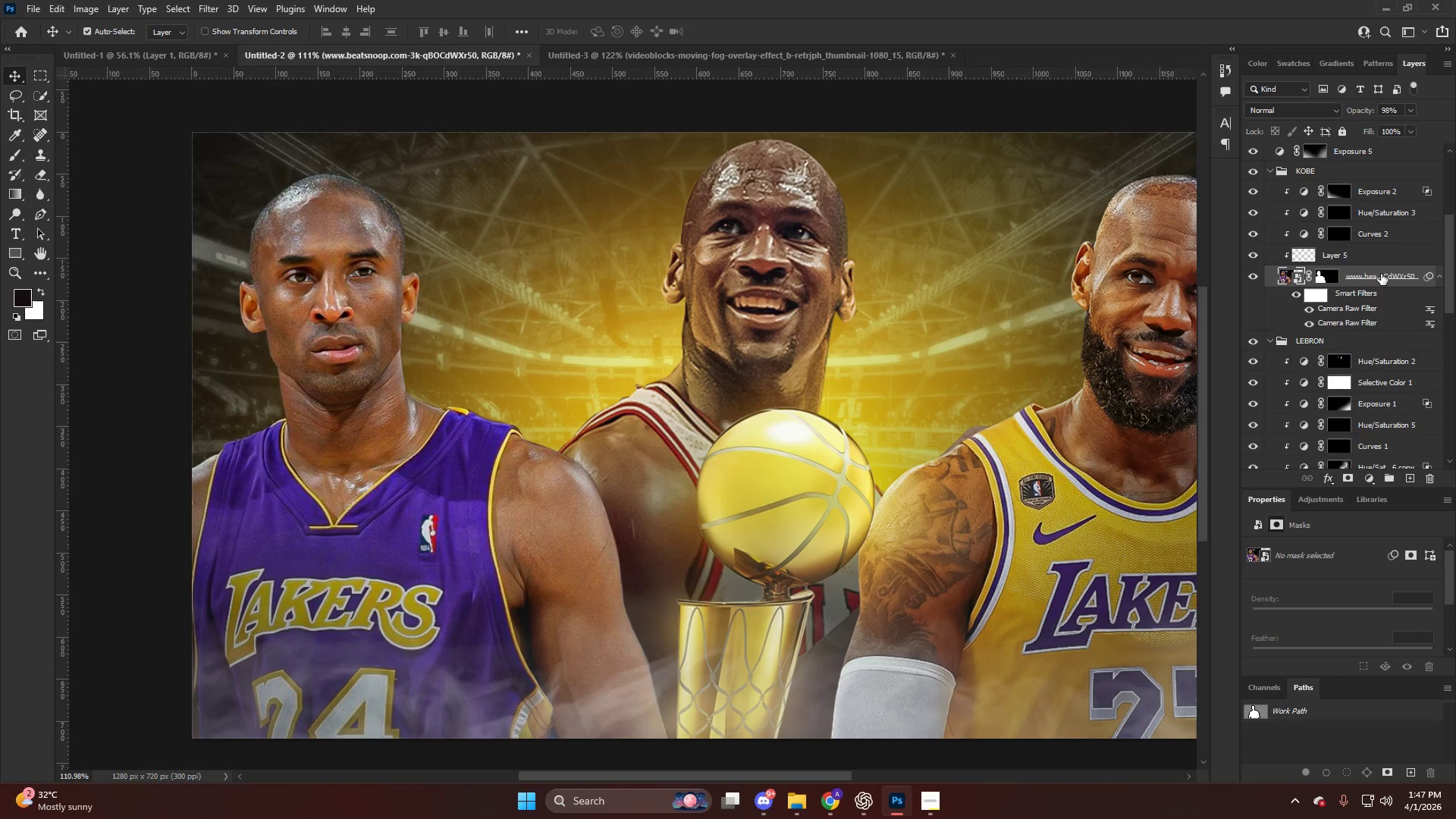 
left_click([1379, 322])
 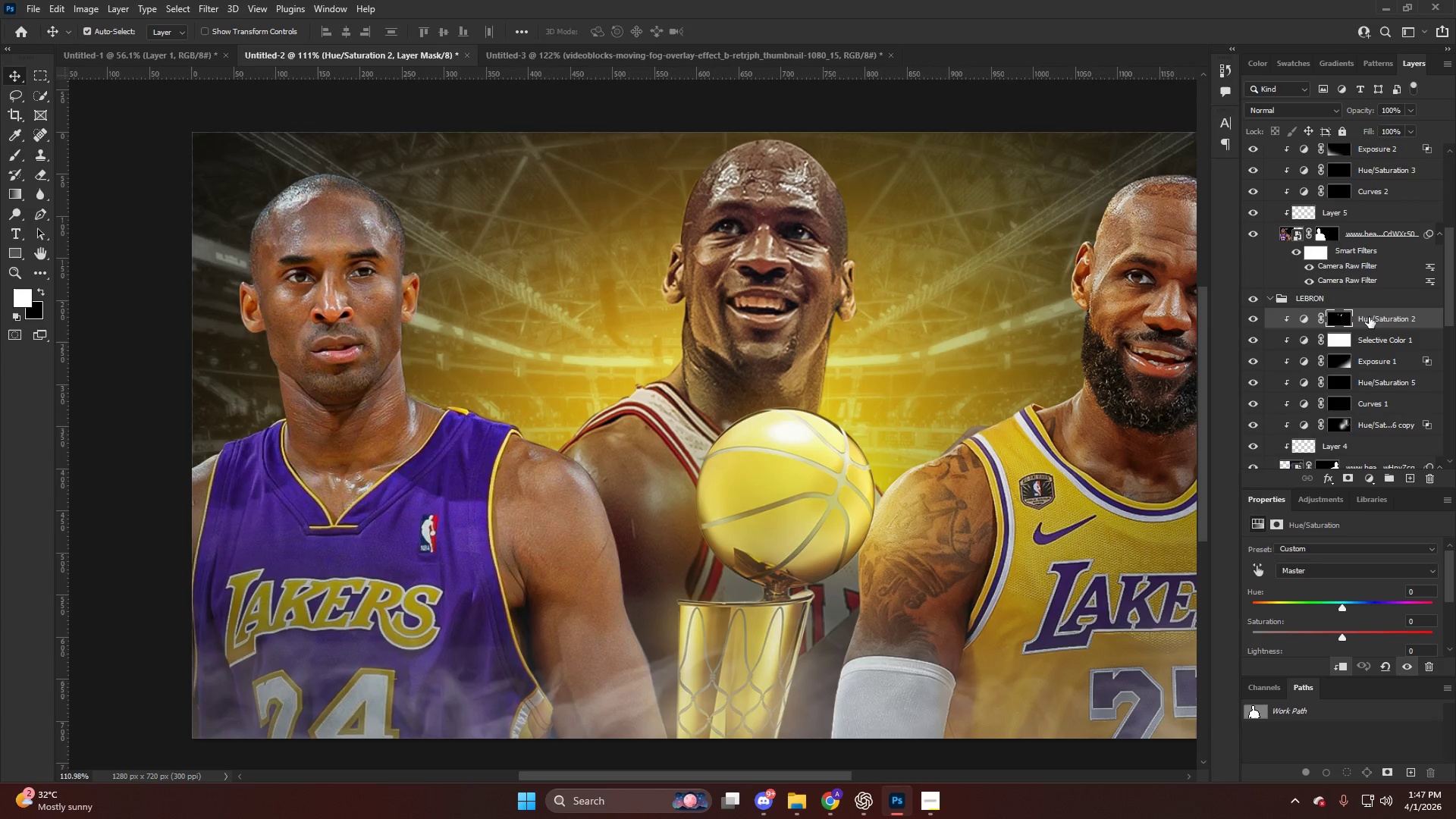 
scroll: coordinate [1381, 274], scroll_direction: down, amount: 2.0
 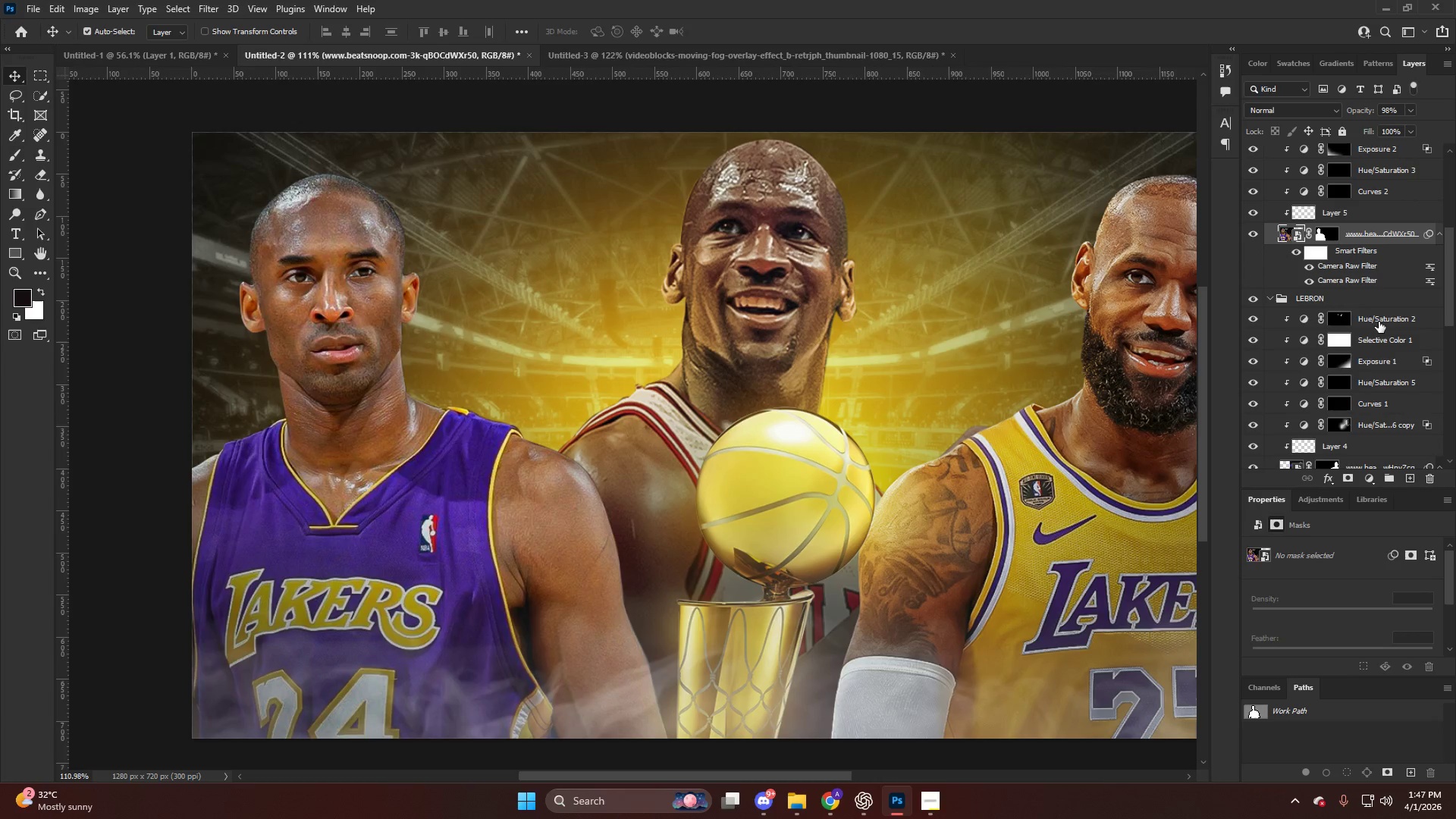 
hold_key(key=AltLeft, duration=0.66)
left_click_drag(start_coordinate=[1376, 317], to_coordinate=[1349, 216])
 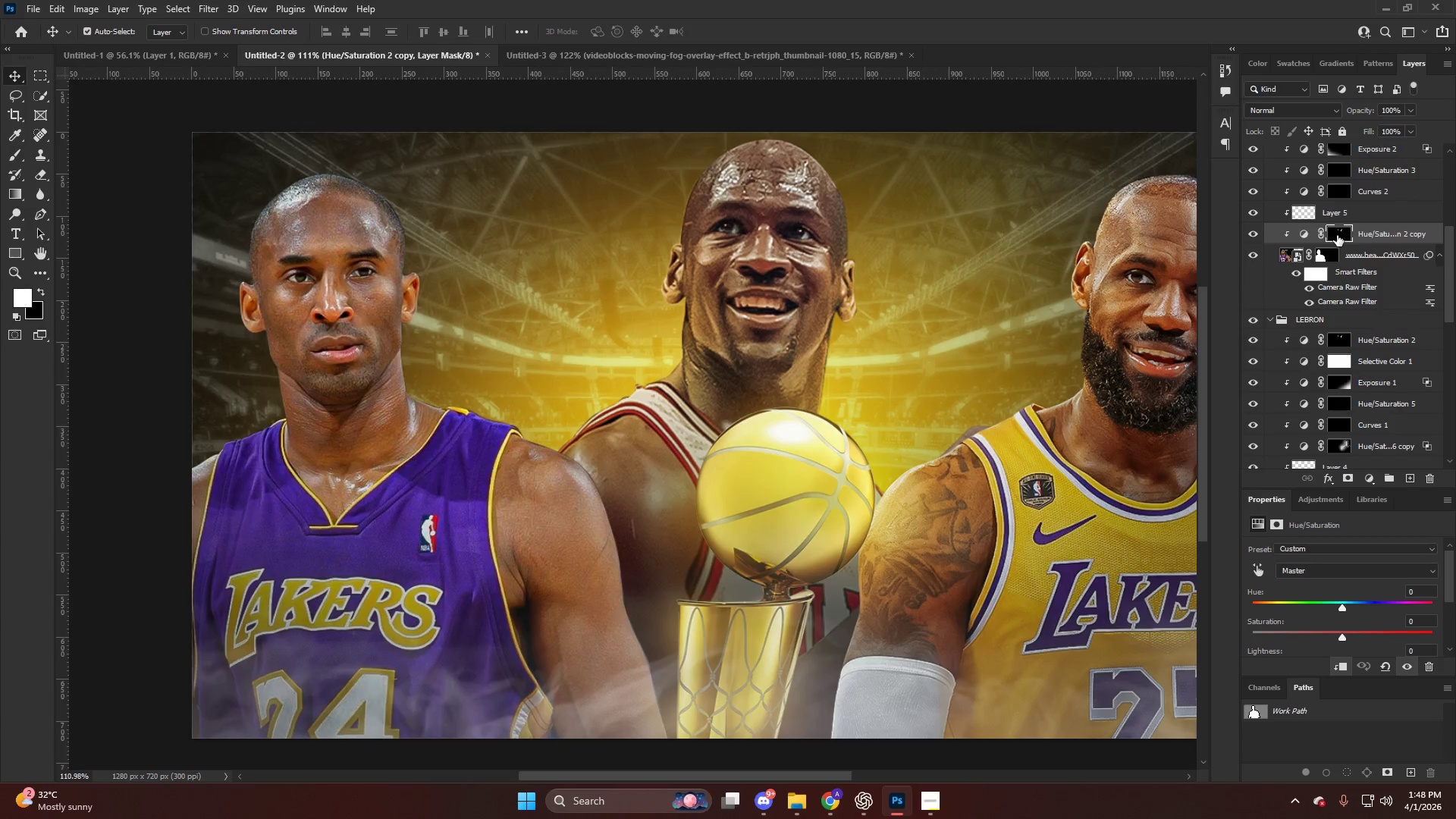 
right_click([1338, 234])
 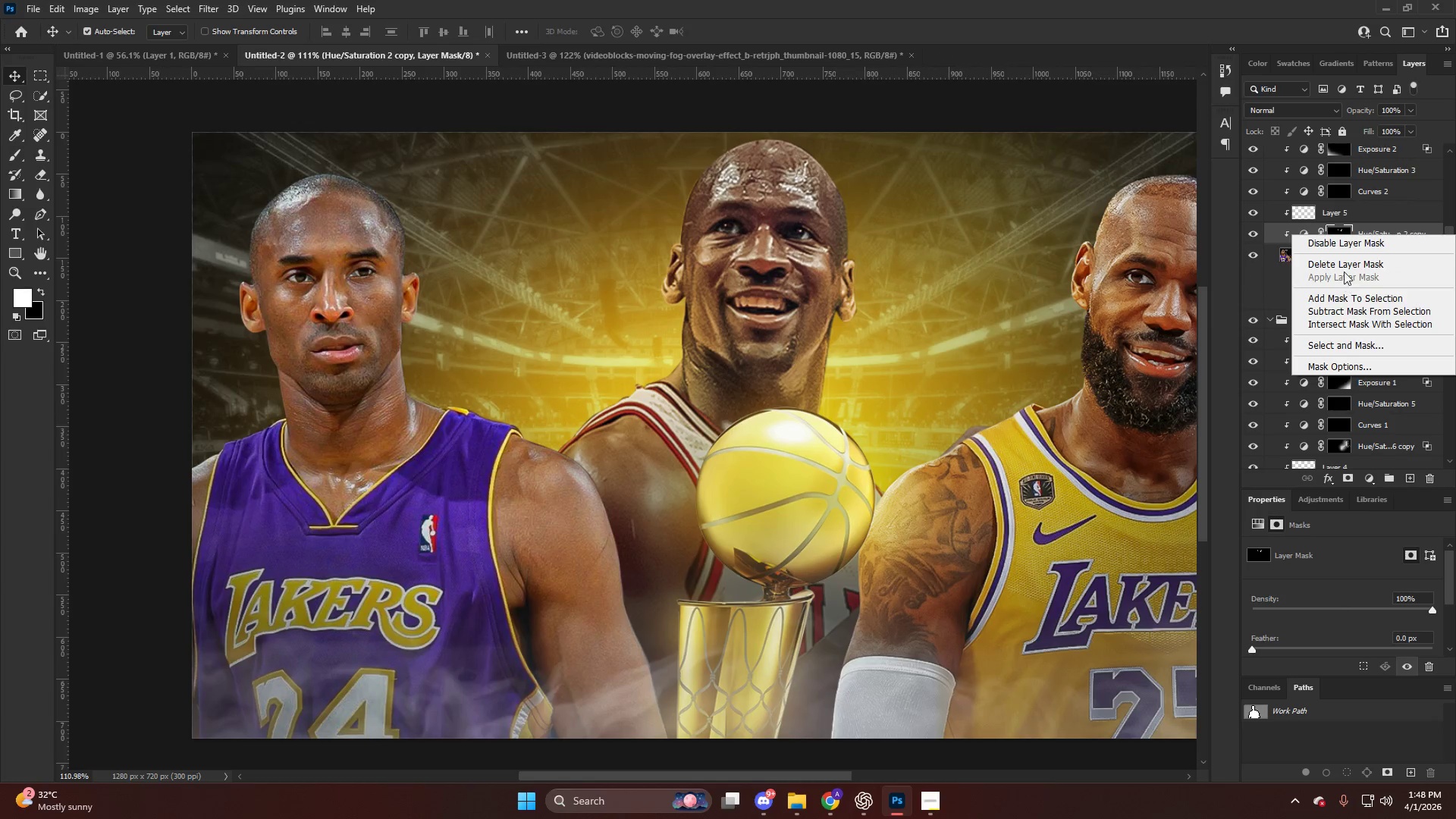 
left_click([1342, 264])
 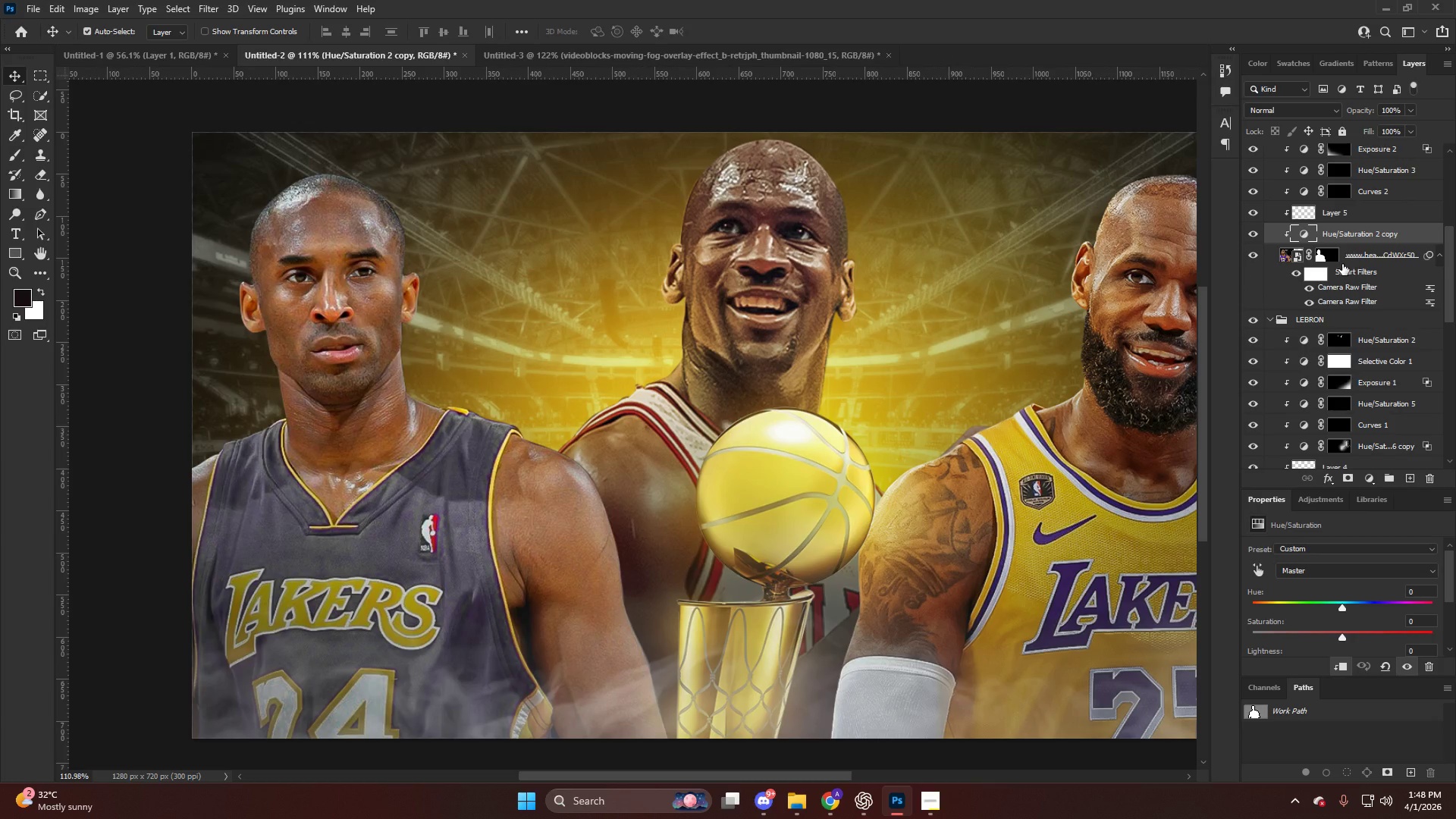 
key(Control+Z)
 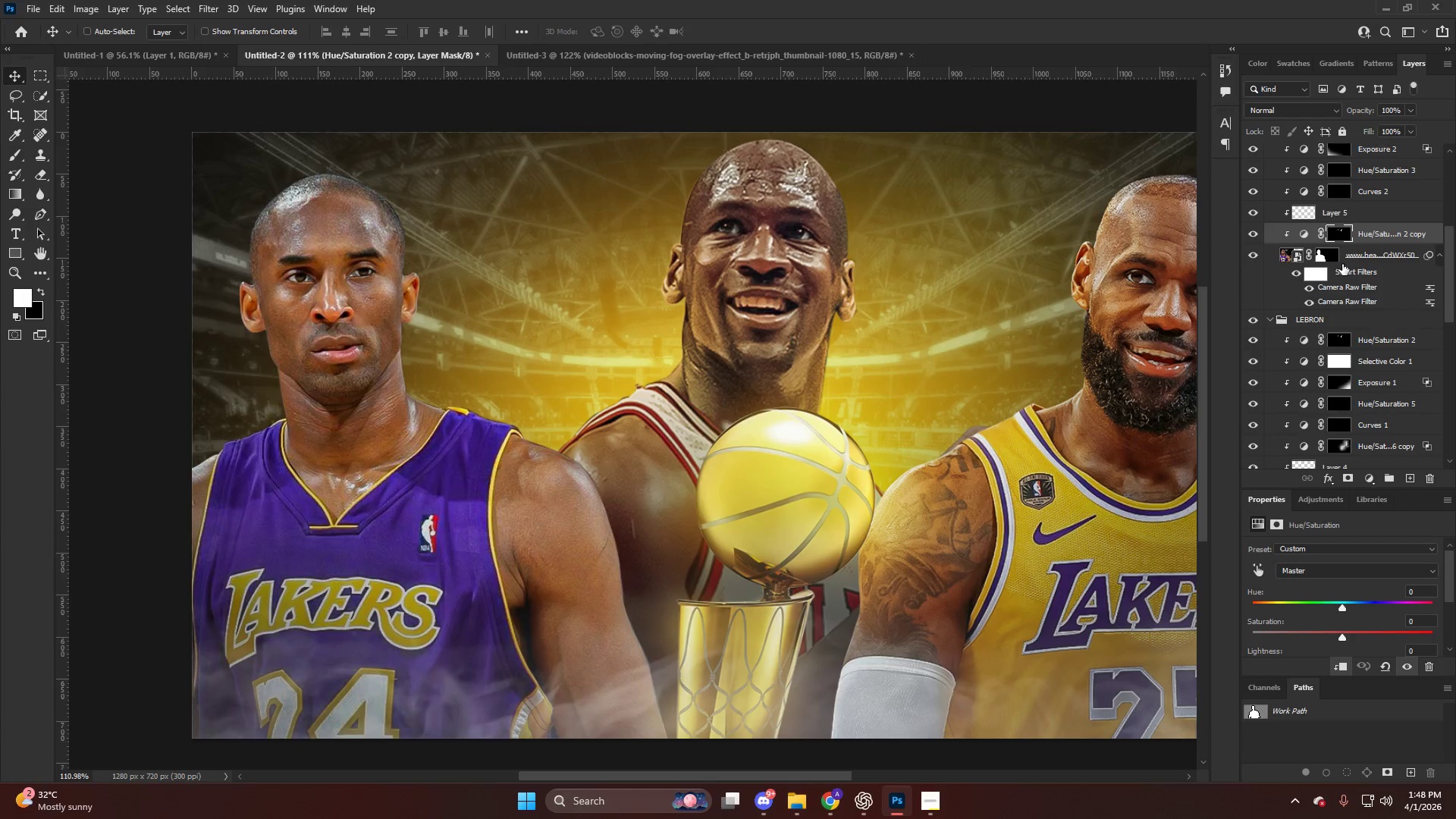 
key(Control+Z)
 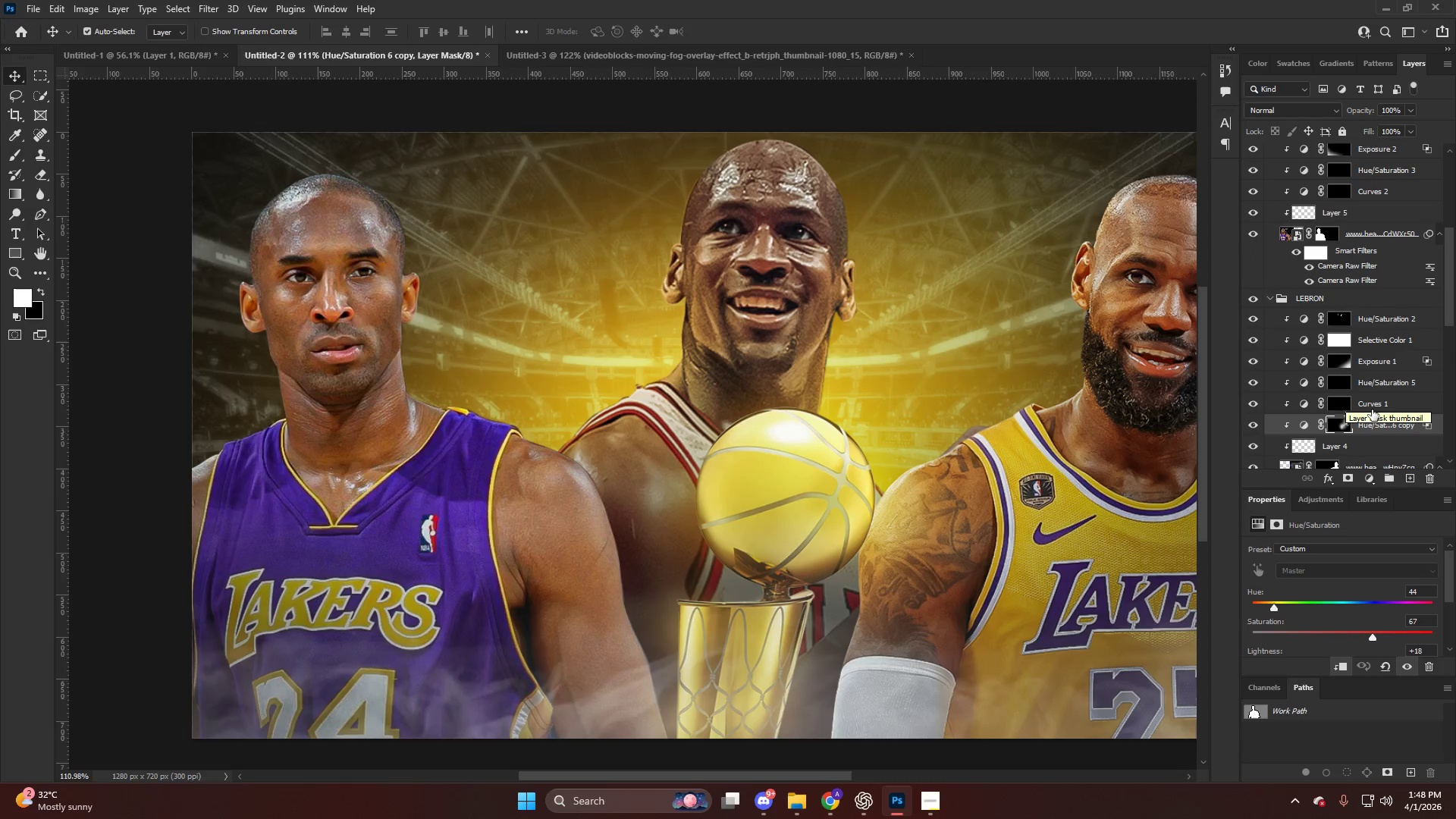 
hold_key(key=AltLeft, duration=1.48)
left_click_drag(start_coordinate=[1371, 425], to_coordinate=[1341, 210])
 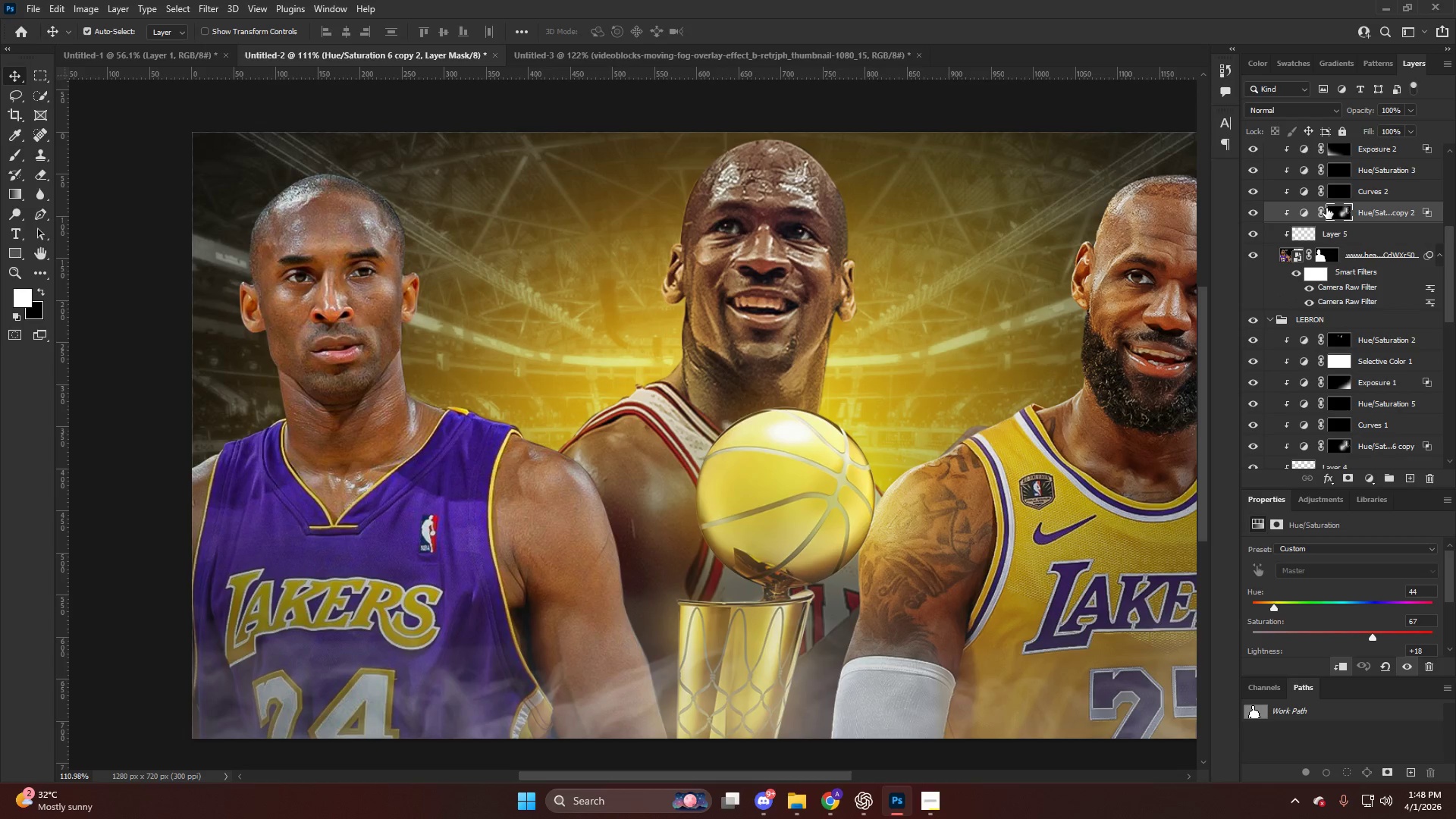 
right_click([1333, 208])
 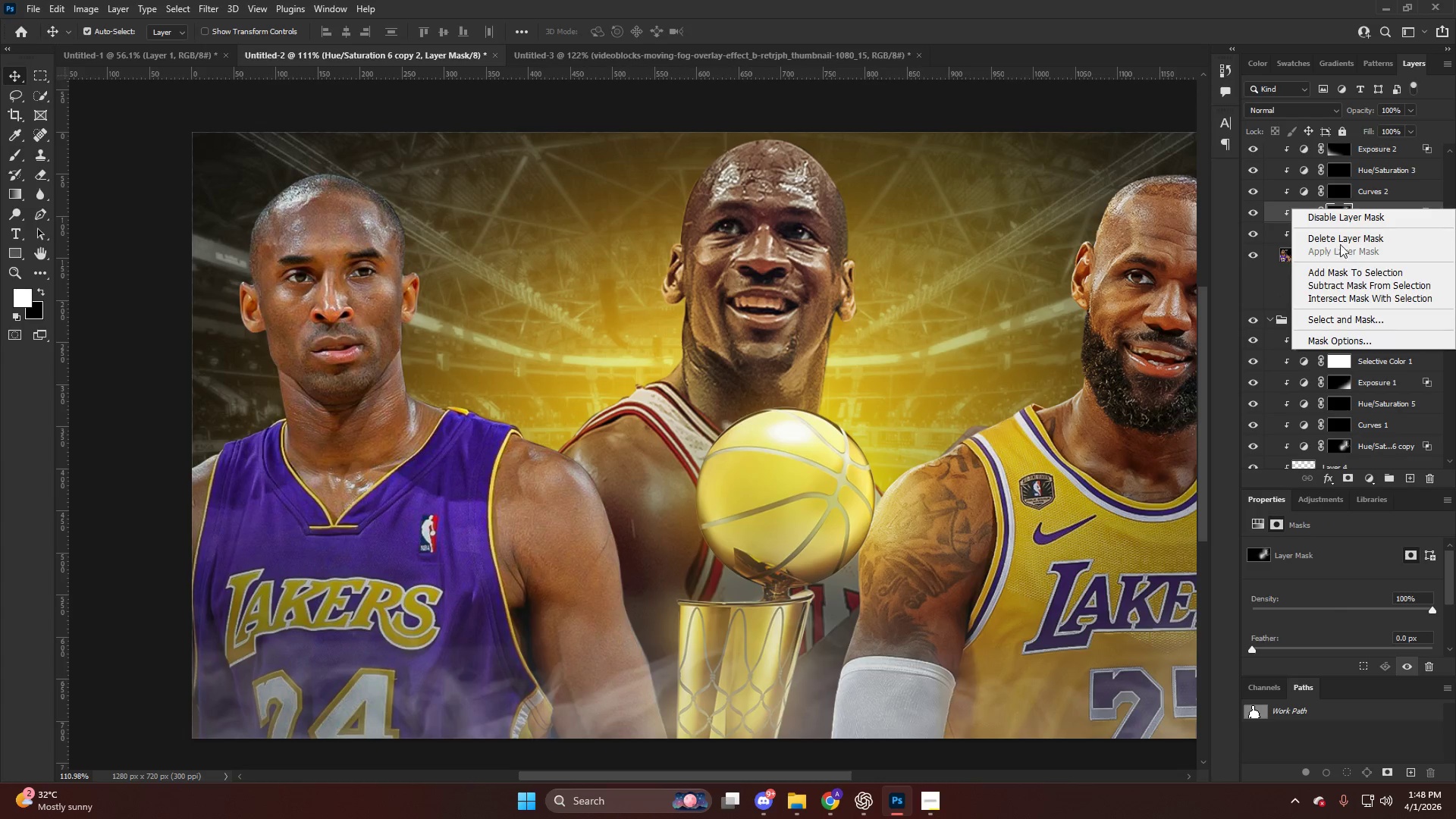 
left_click([1341, 241])
 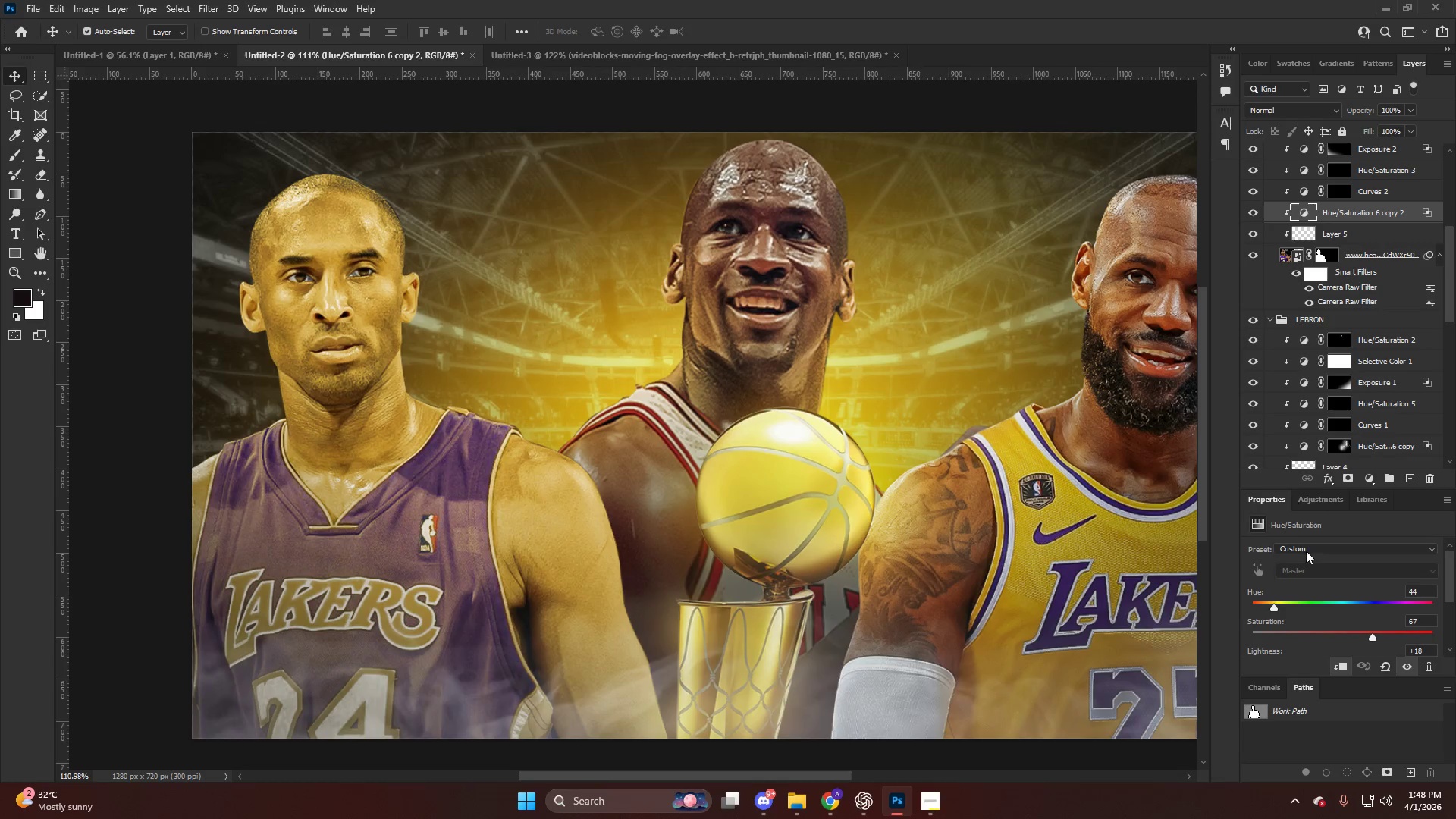 
hold_key(key=AltLeft, duration=0.61)
left_click([1345, 479])
 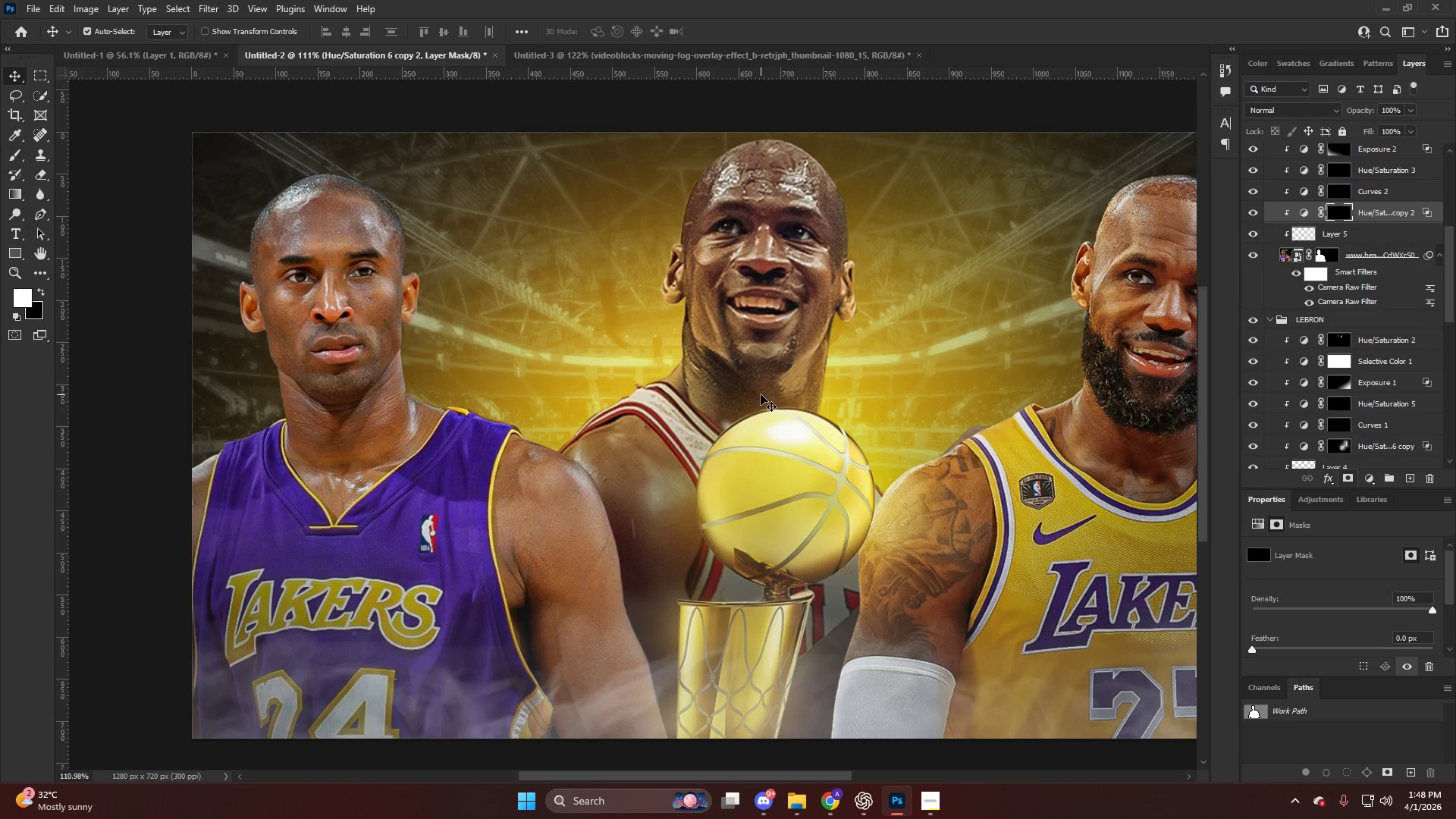 
hold_key(key=AltLeft, duration=0.88)
 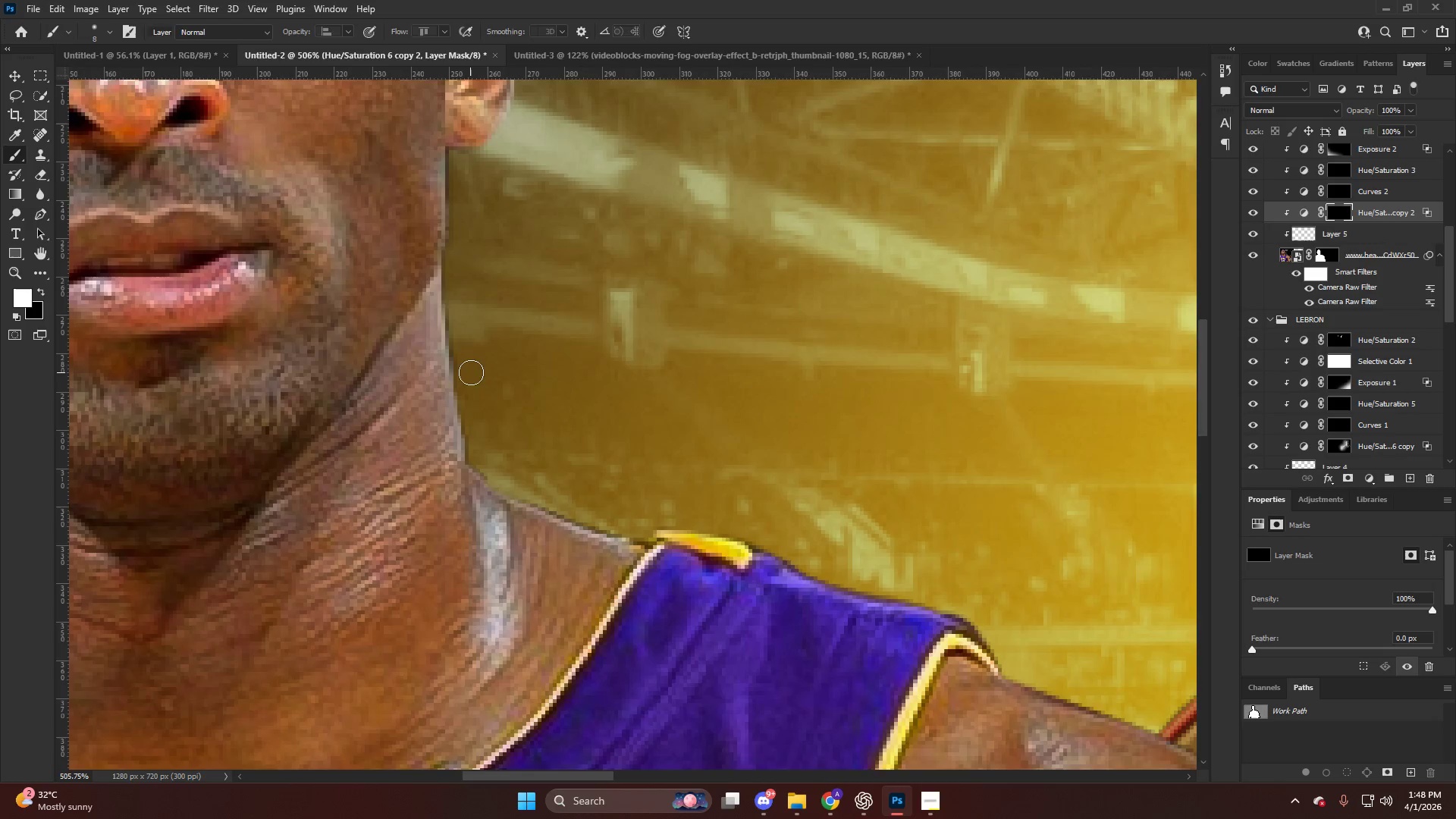 
key(B)
 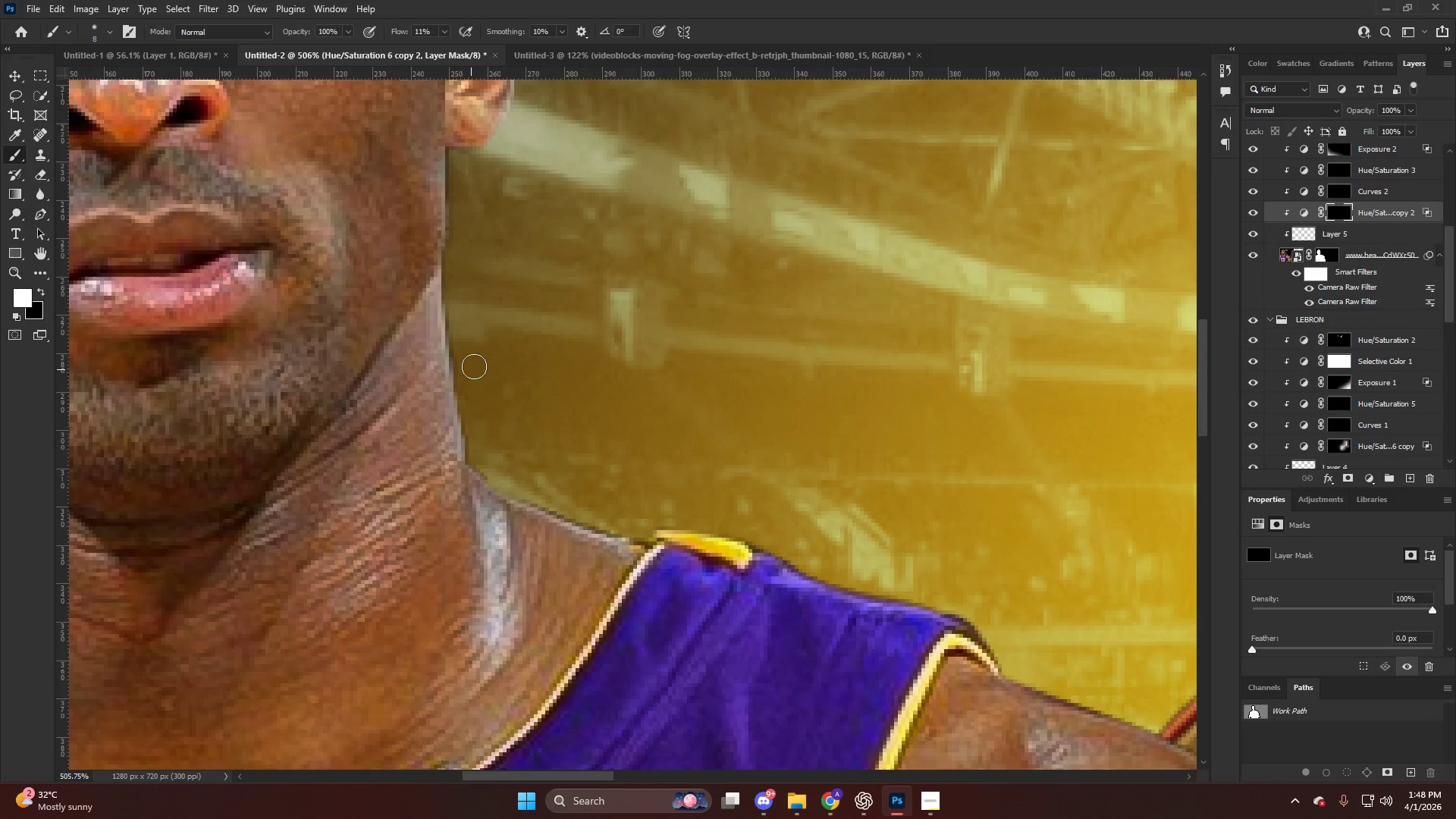 
hold_key(key=AltLeft, duration=0.5)
scroll: coordinate [475, 364], scroll_direction: up, amount: 14.0
 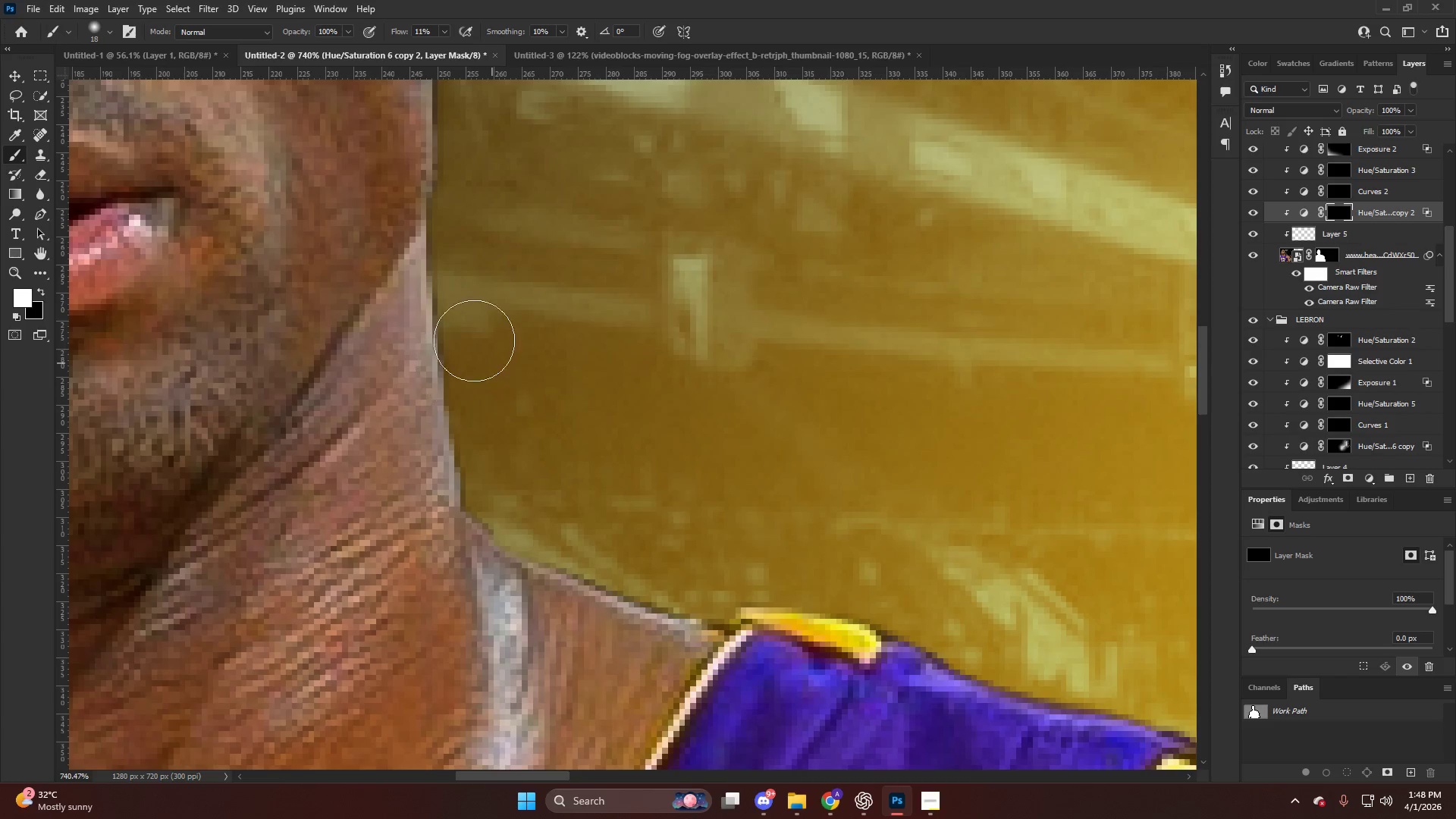 
left_click_drag(start_coordinate=[438, 261], to_coordinate=[475, 513])
 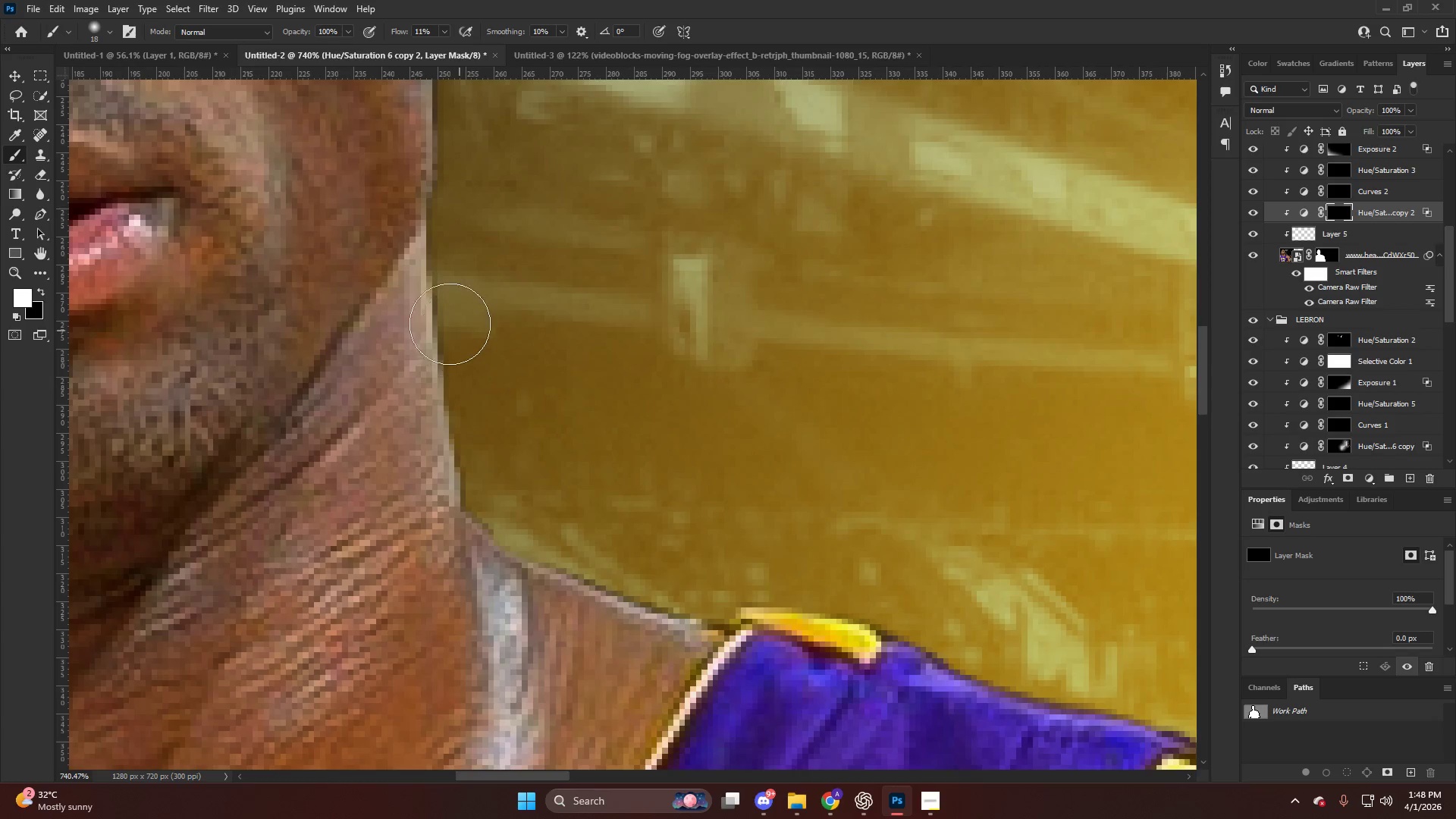 
left_click_drag(start_coordinate=[450, 331], to_coordinate=[453, 470])
 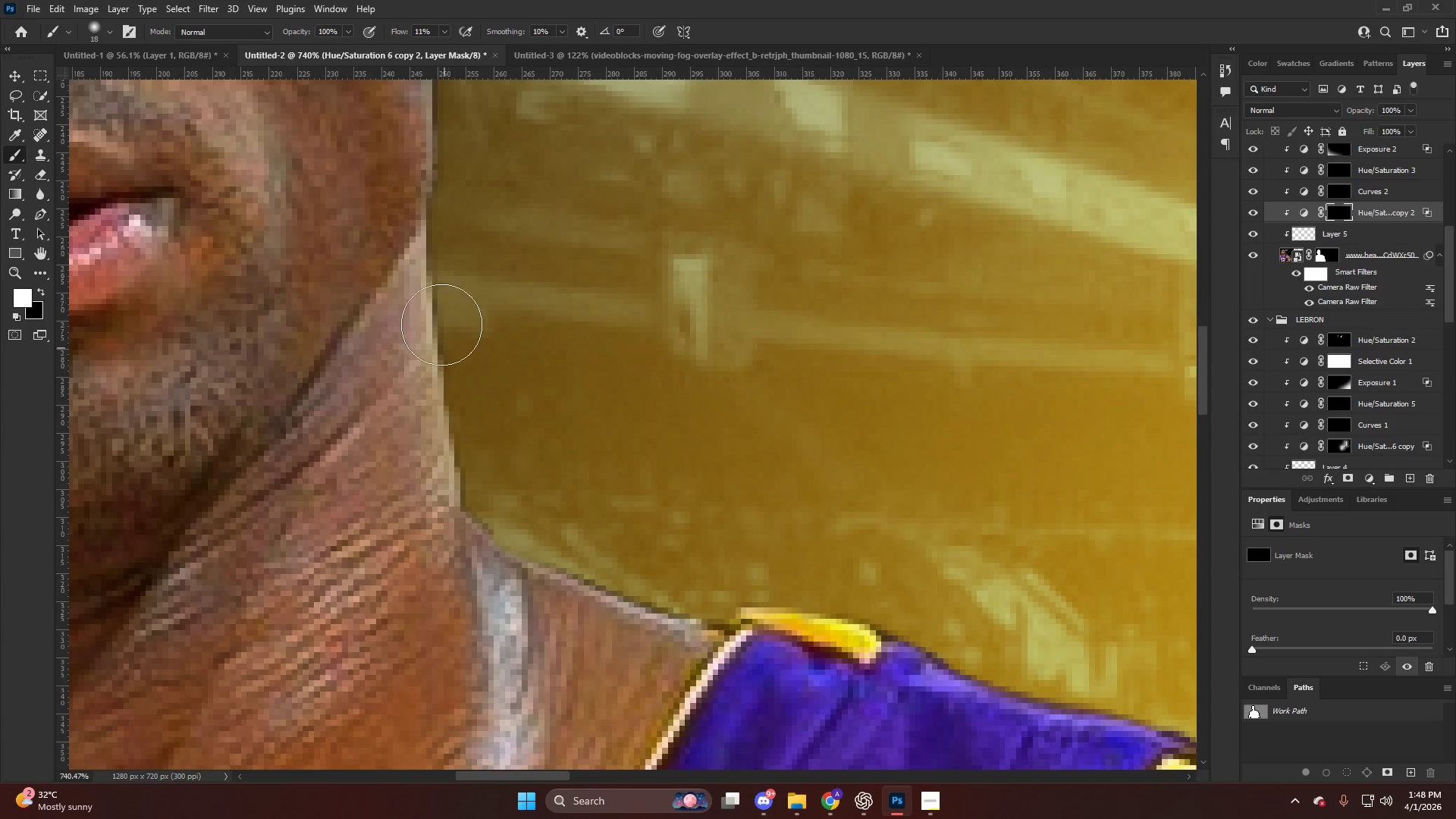 
left_click_drag(start_coordinate=[441, 332], to_coordinate=[472, 519])
 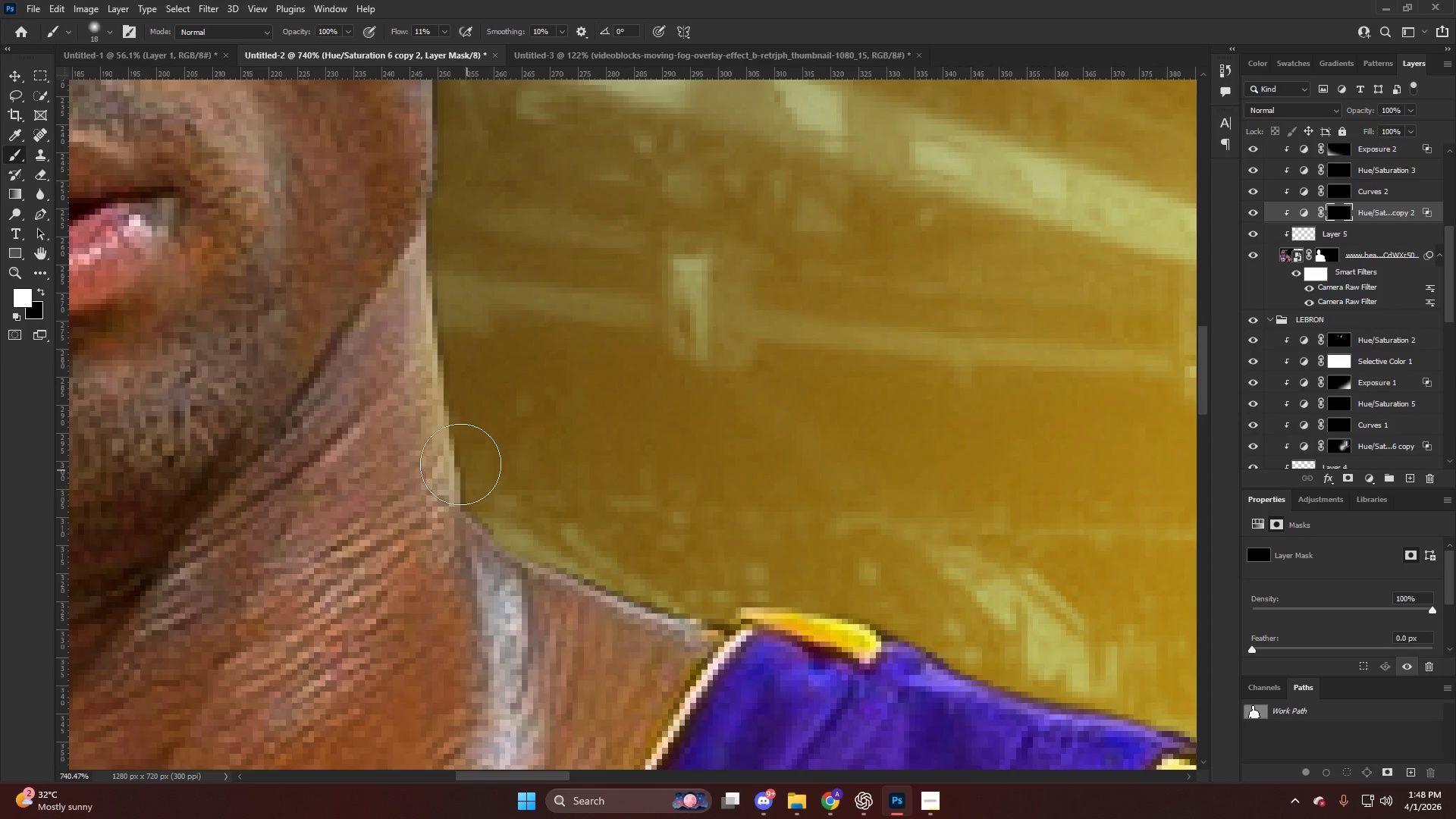 
left_click_drag(start_coordinate=[479, 466], to_coordinate=[746, 548])
 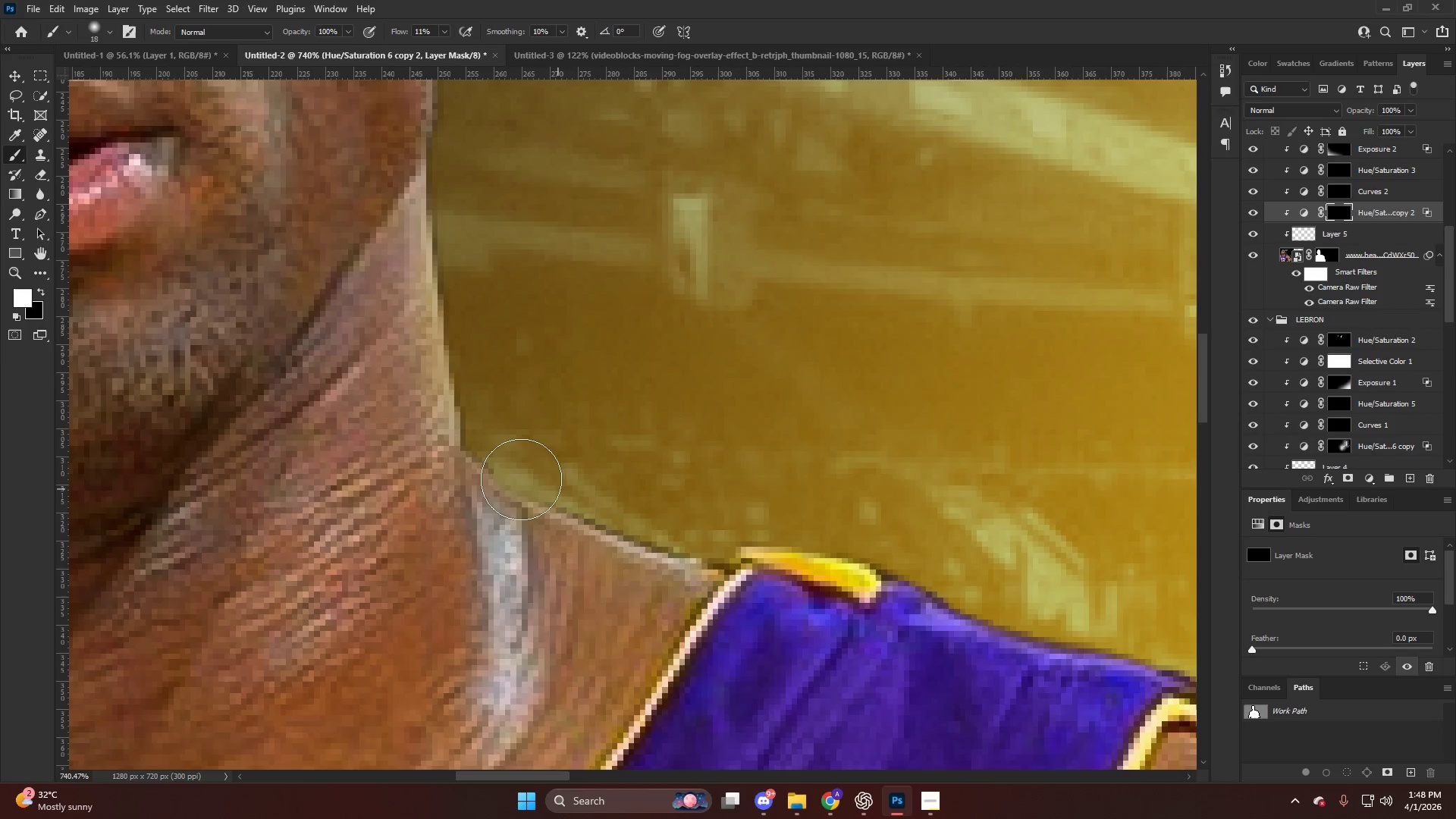 
scroll: coordinate [460, 465], scroll_direction: down, amount: 5.0
 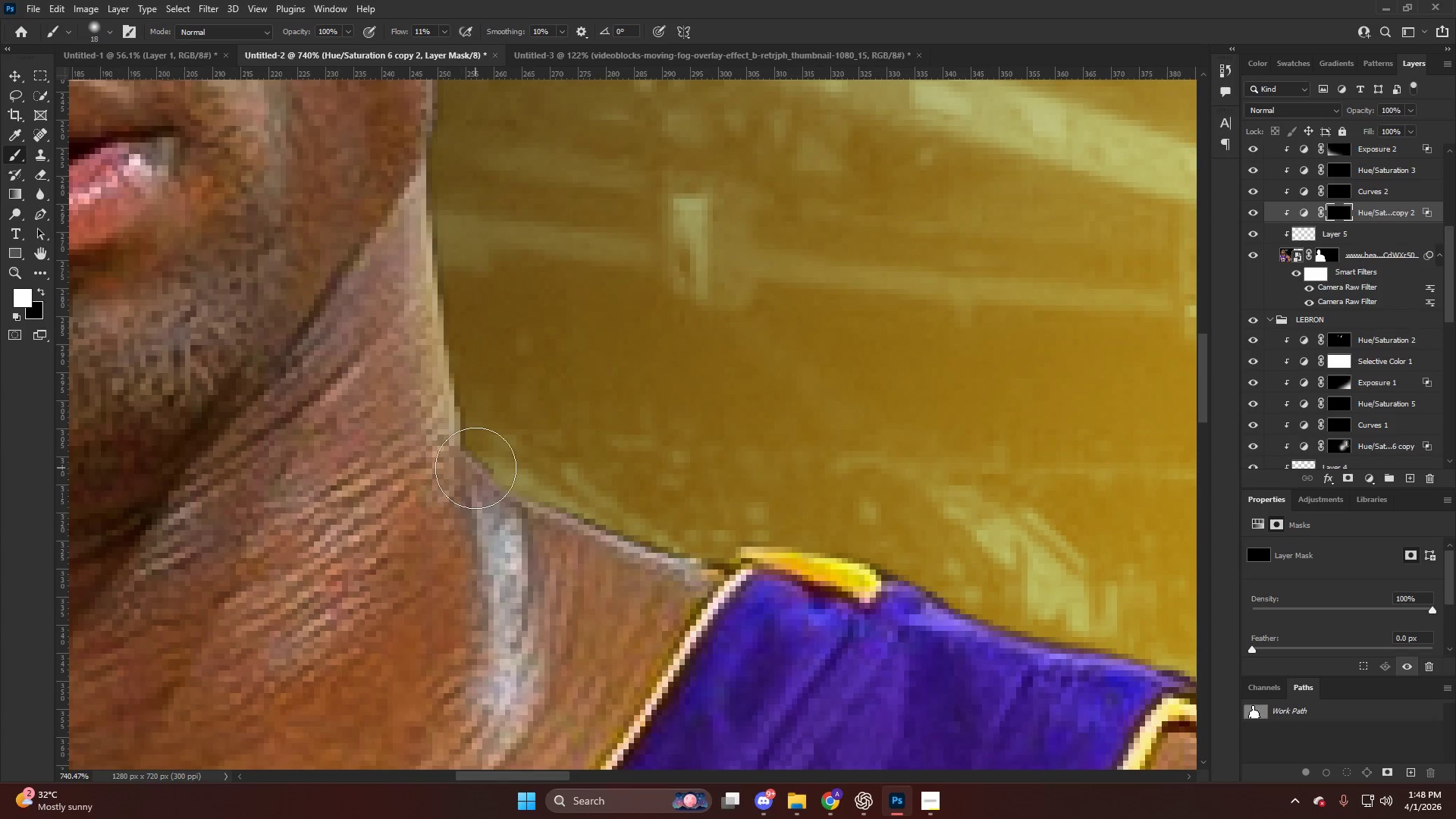 
hold_key(key=AltLeft, duration=0.34)
 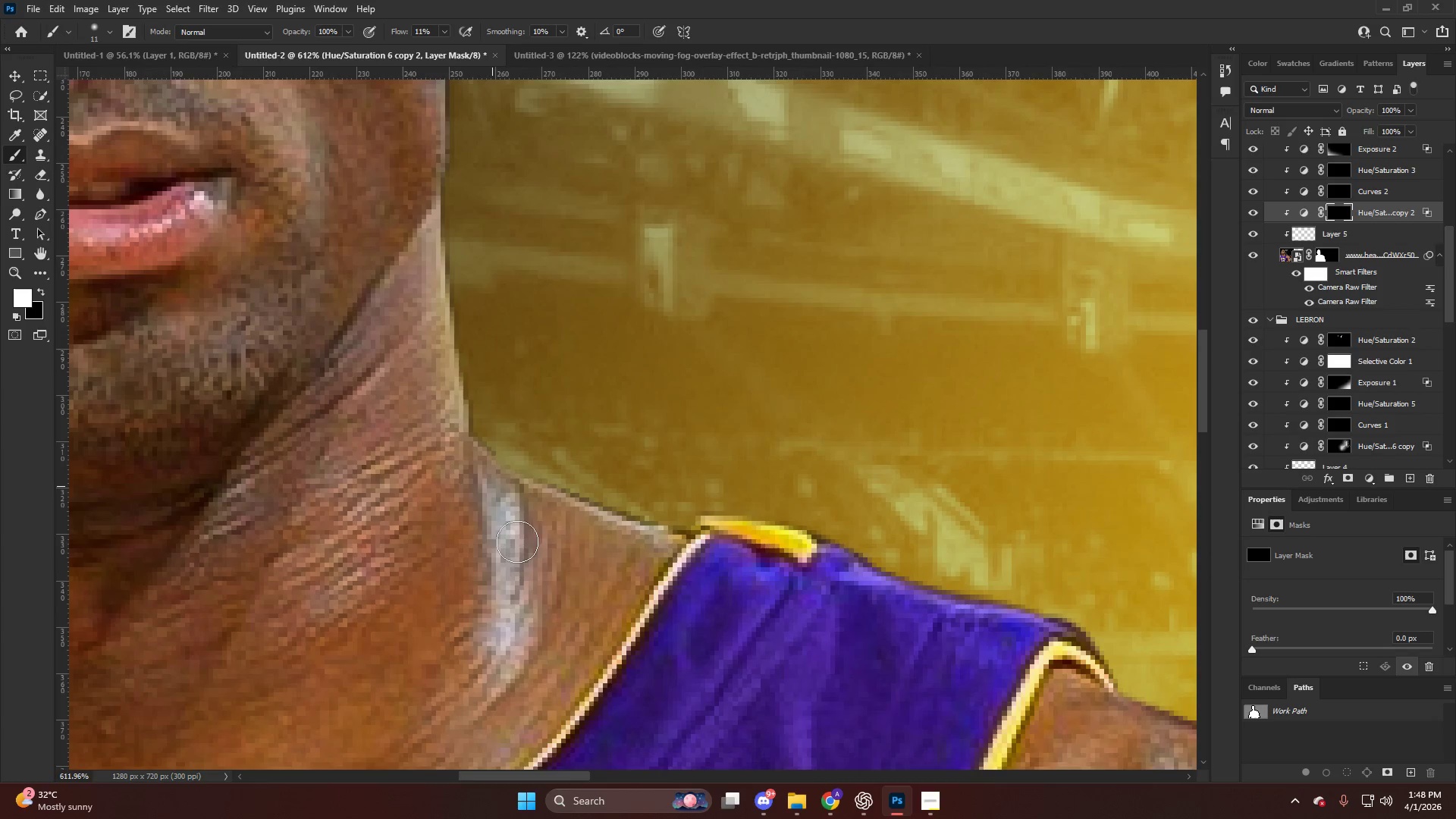 
left_click_drag(start_coordinate=[508, 516], to_coordinate=[496, 635])
 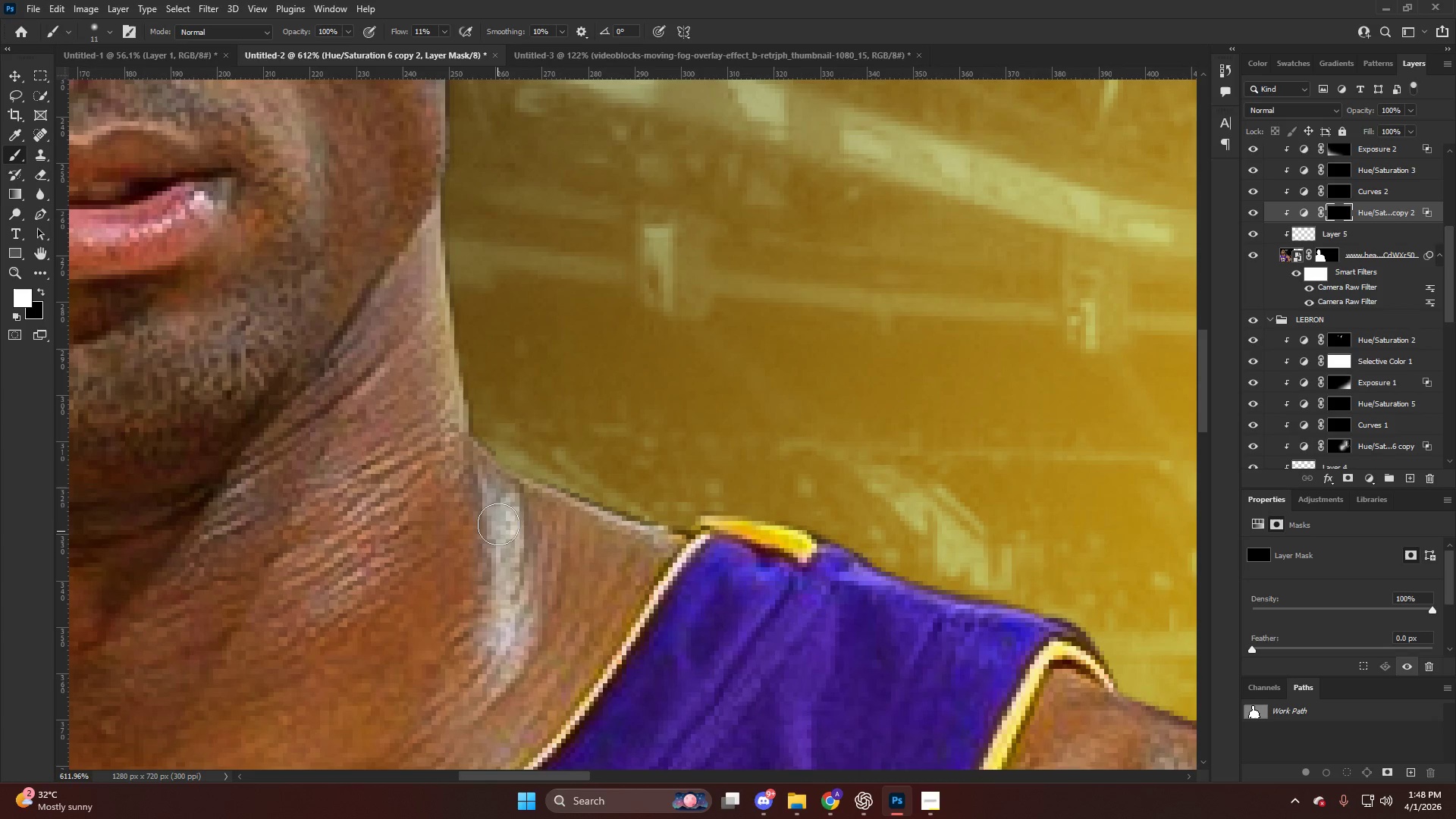 
scroll: coordinate [504, 487], scroll_direction: down, amount: 4.0
 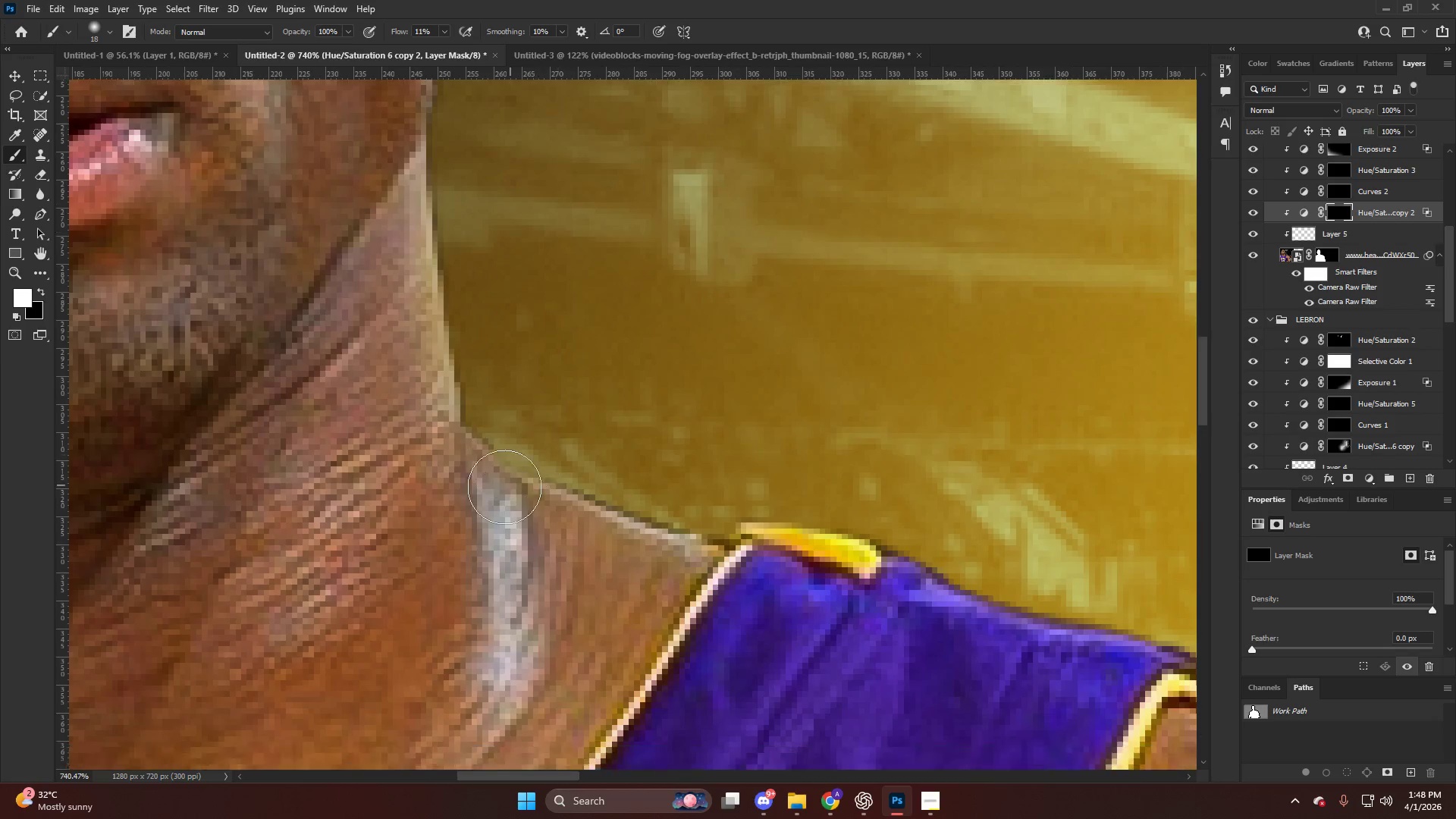 
left_click_drag(start_coordinate=[500, 530], to_coordinate=[497, 653])
 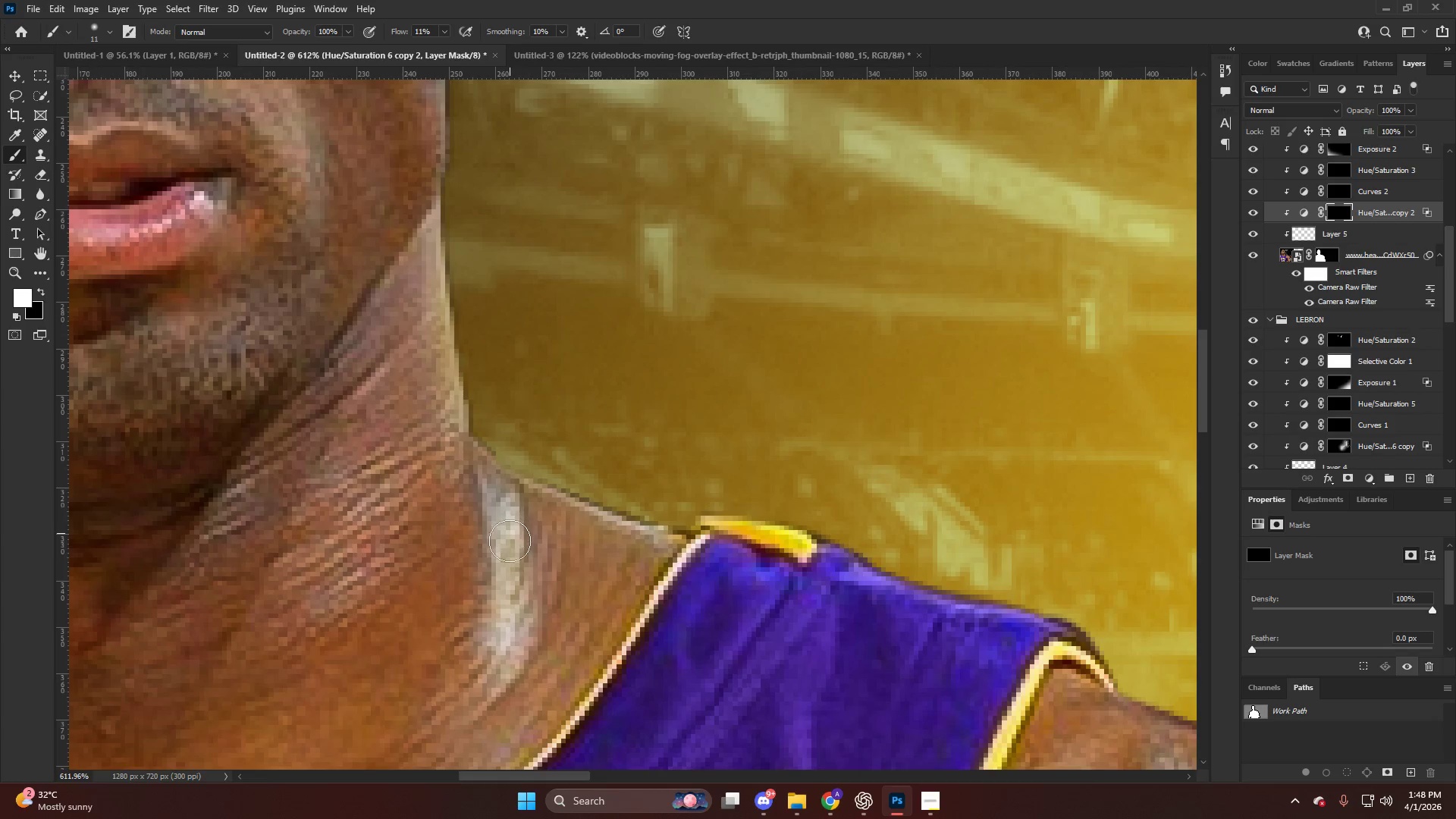 
left_click_drag(start_coordinate=[510, 541], to_coordinate=[485, 591])
 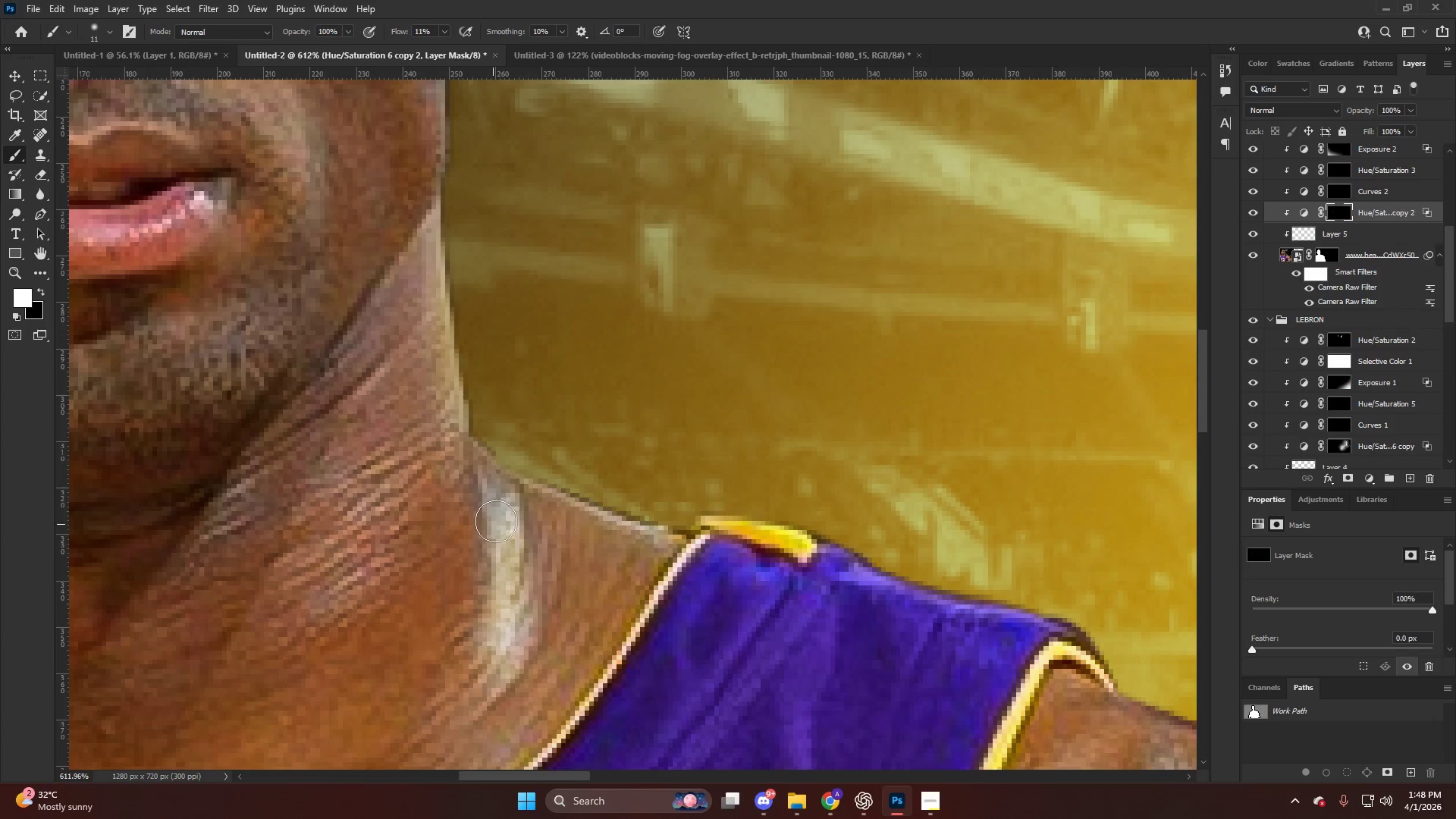 
left_click_drag(start_coordinate=[496, 494], to_coordinate=[501, 570])
 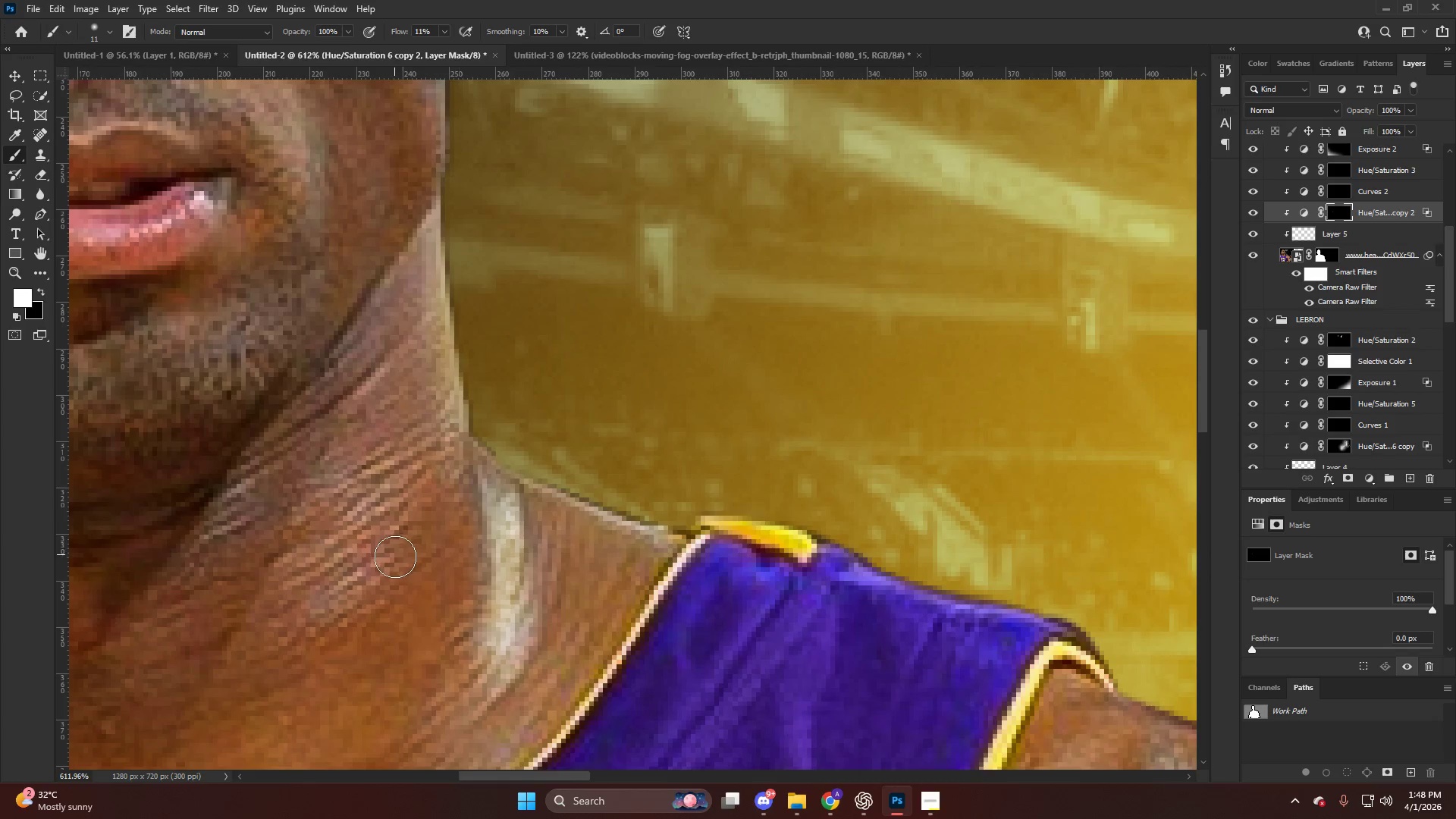 
hold_key(key=AltLeft, duration=0.36)
 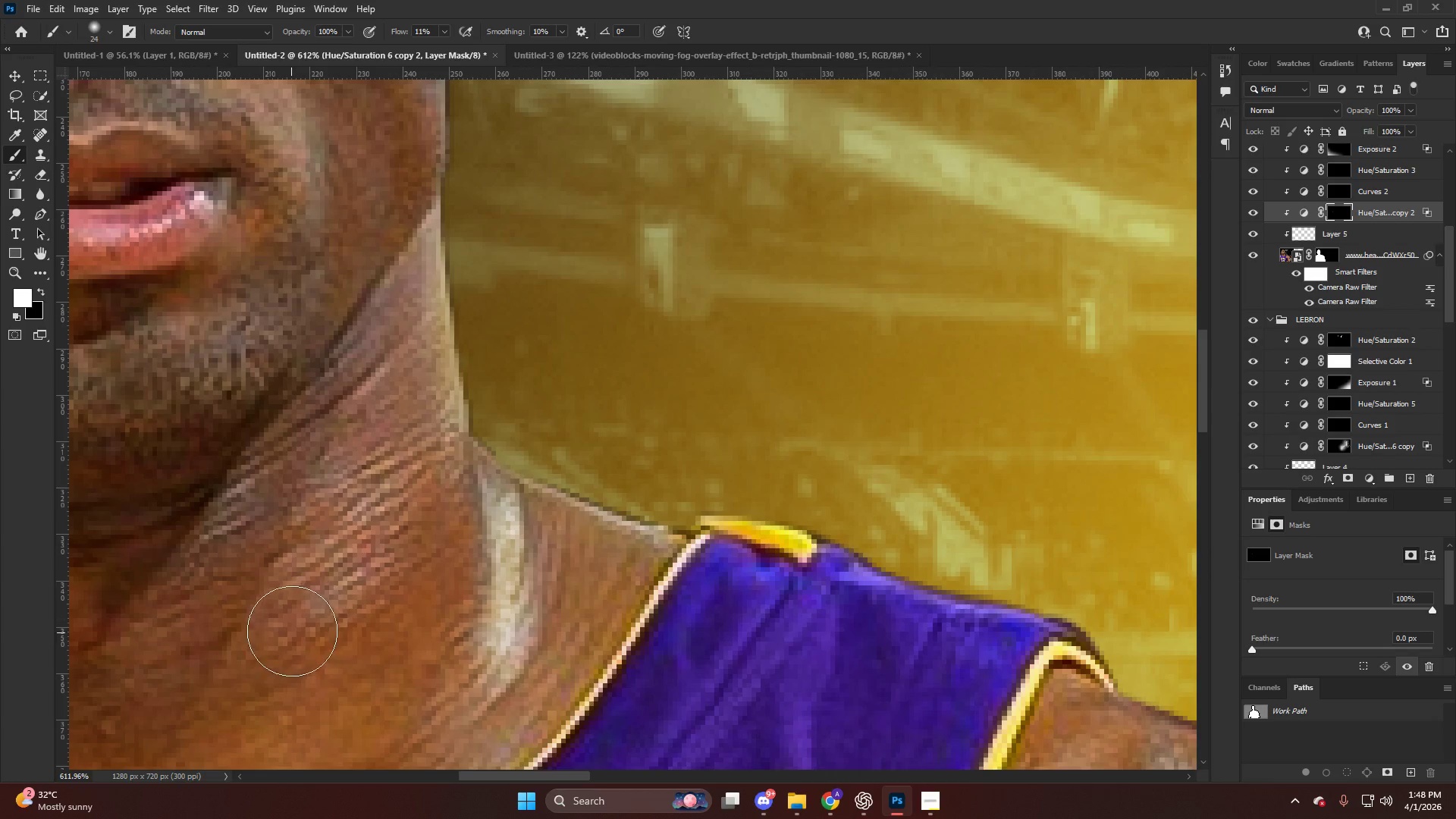 
left_click_drag(start_coordinate=[292, 631], to_coordinate=[453, 297])
 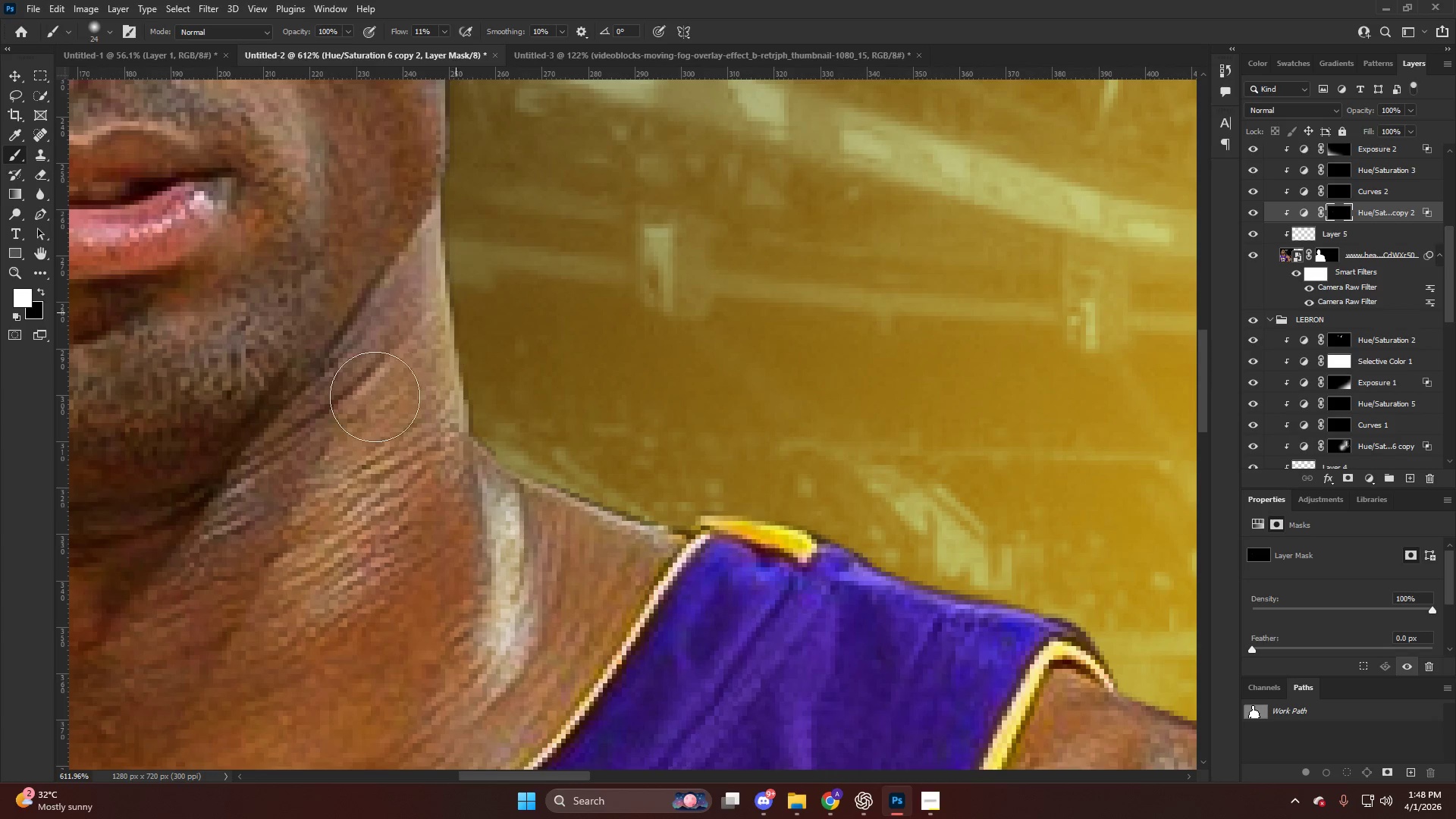 
key(Alt+AltLeft)
 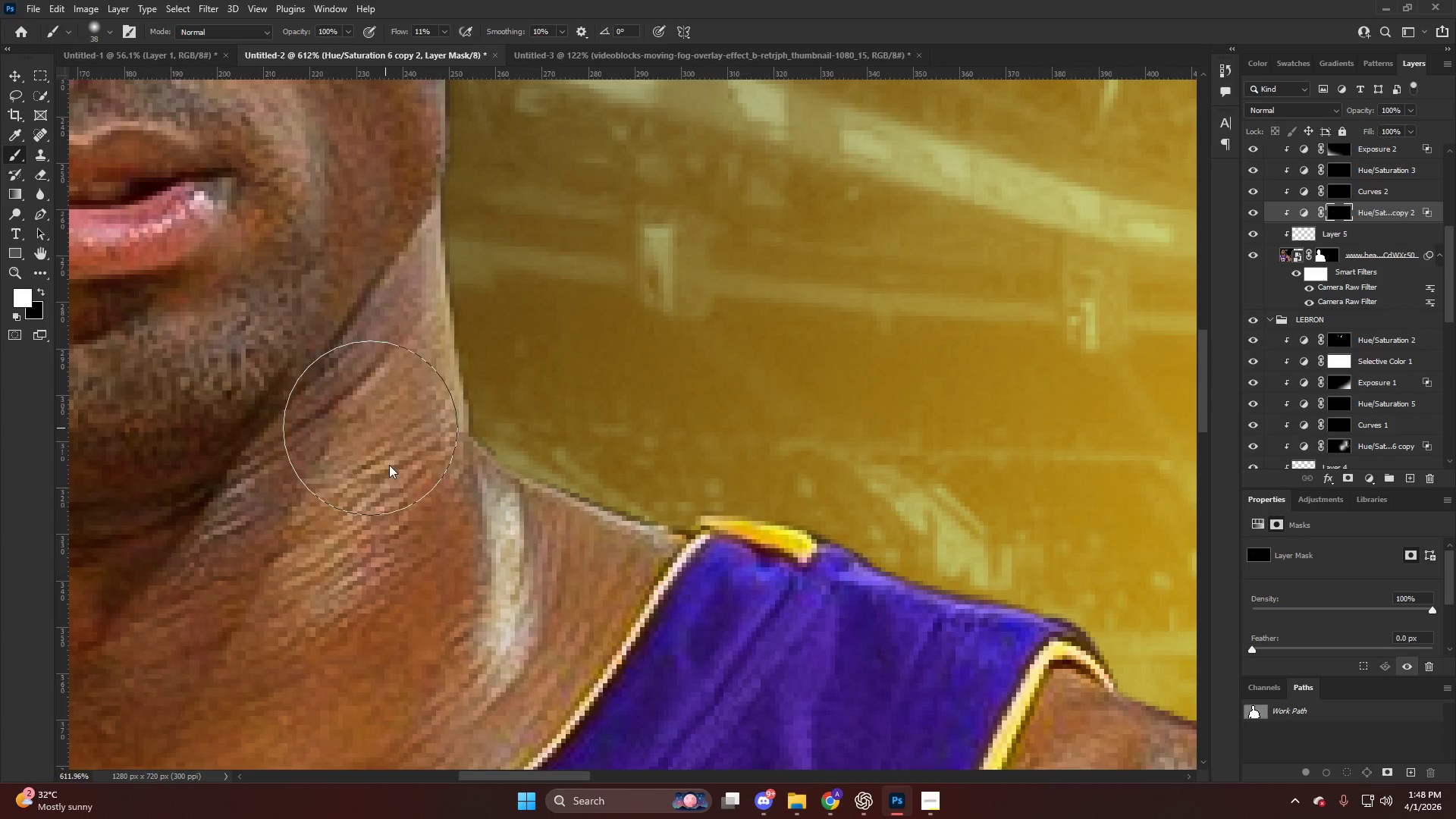 
left_click_drag(start_coordinate=[394, 422], to_coordinate=[526, 174])
 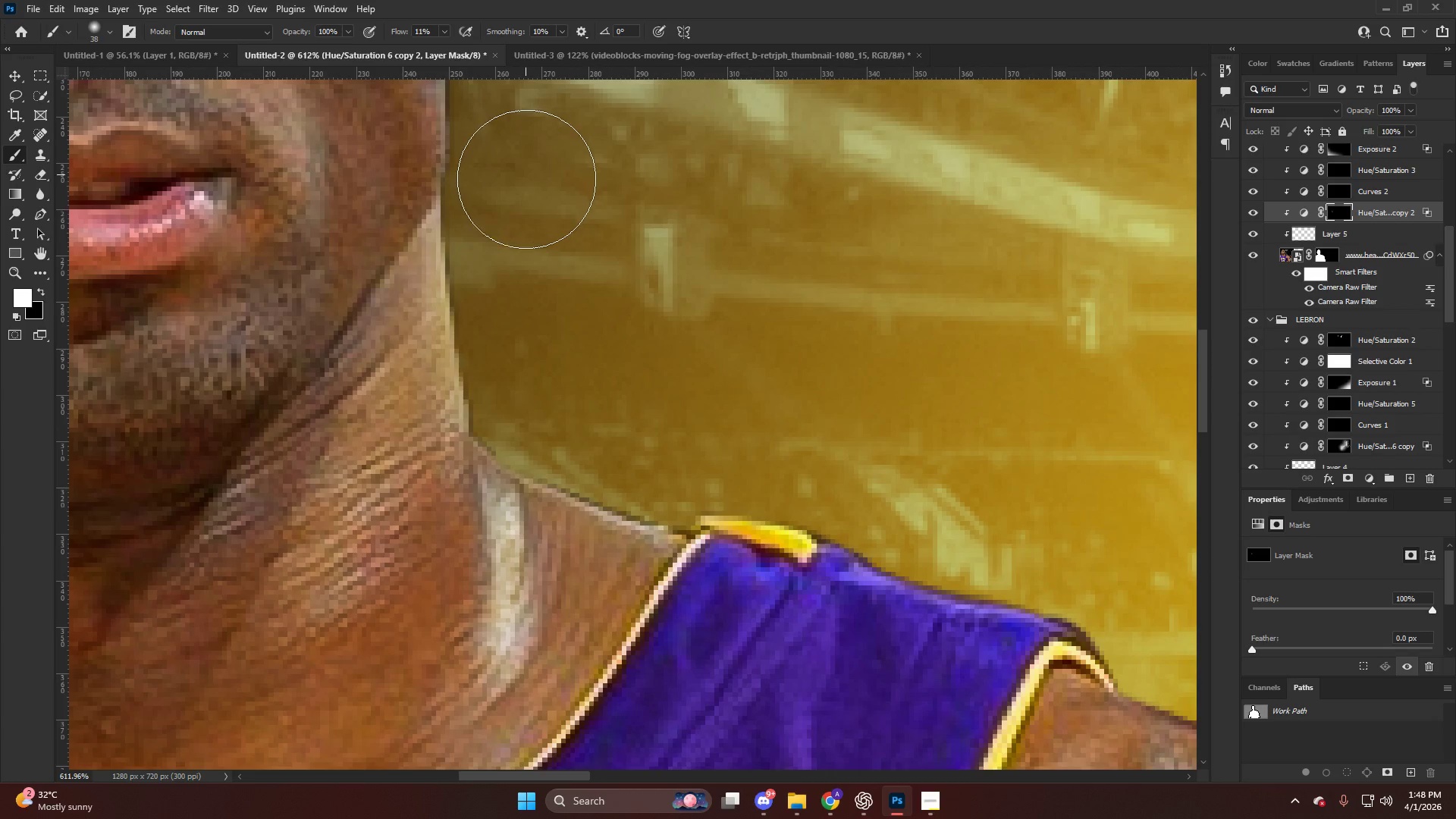 
key(Alt+AltLeft)
 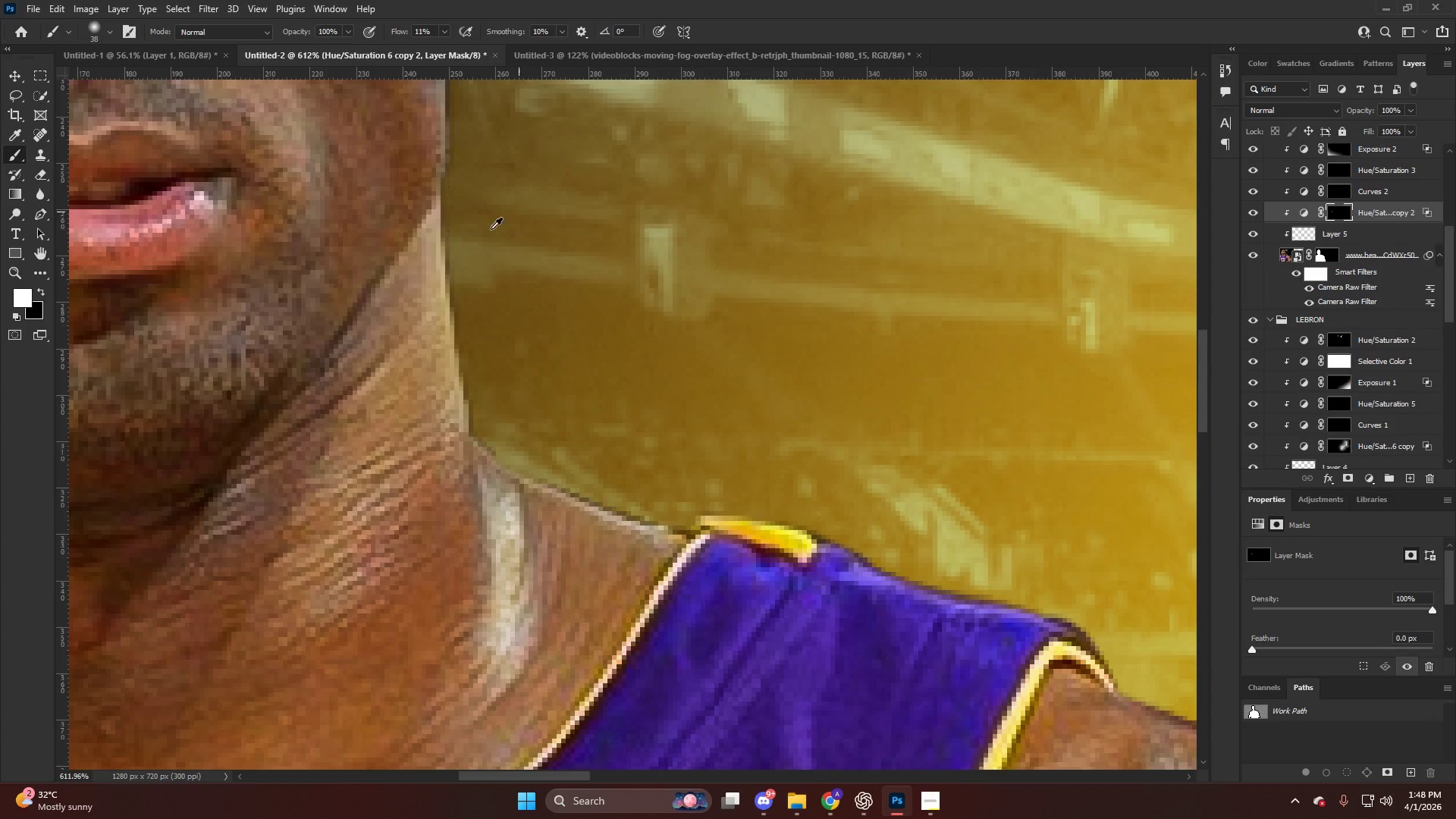 
left_click_drag(start_coordinate=[395, 412], to_coordinate=[320, 579])
 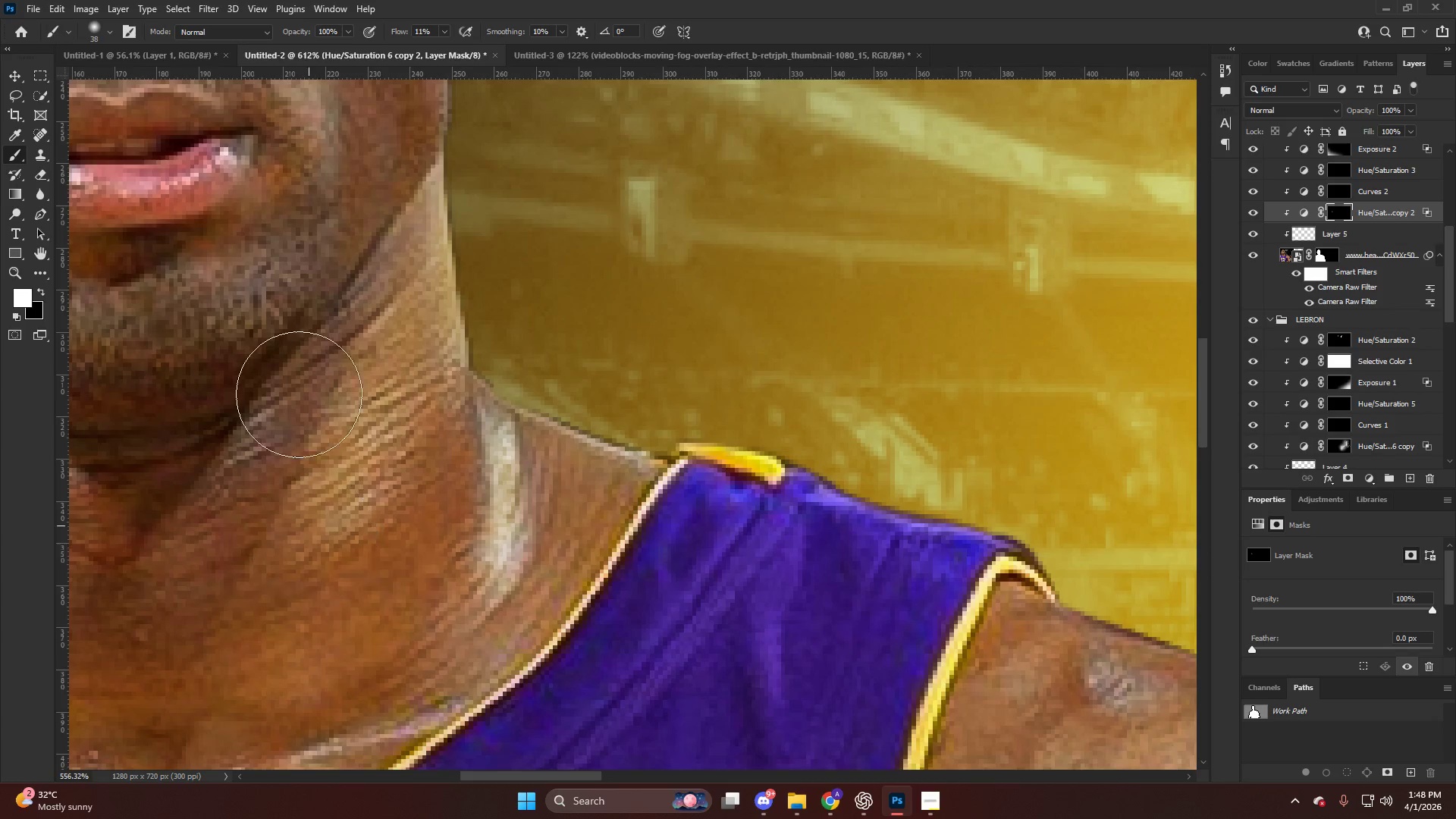 
scroll: coordinate [446, 268], scroll_direction: down, amount: 5.0
 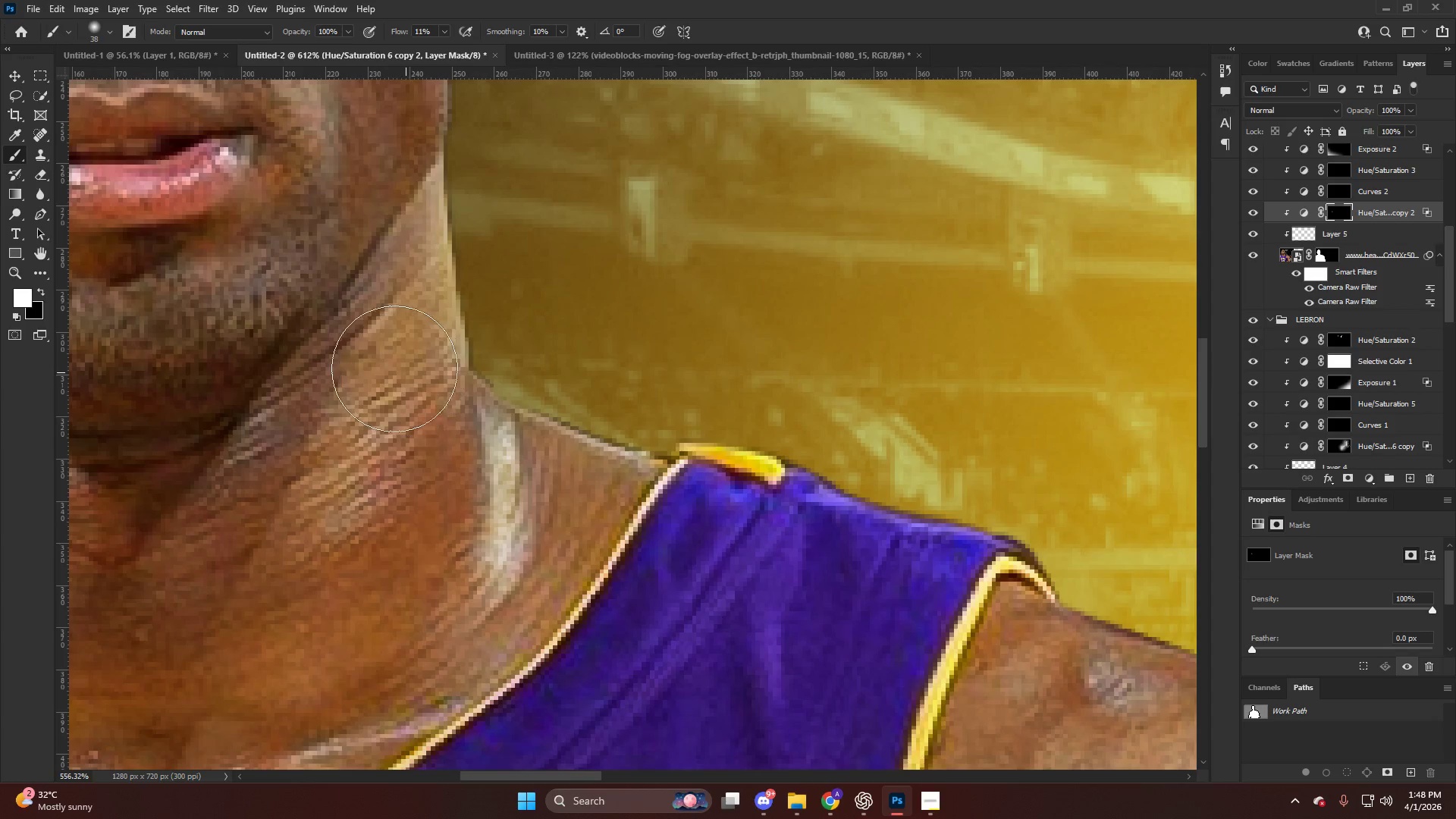 
hold_key(key=AltLeft, duration=0.41)
scroll: coordinate [353, 335], scroll_direction: down, amount: 11.0
 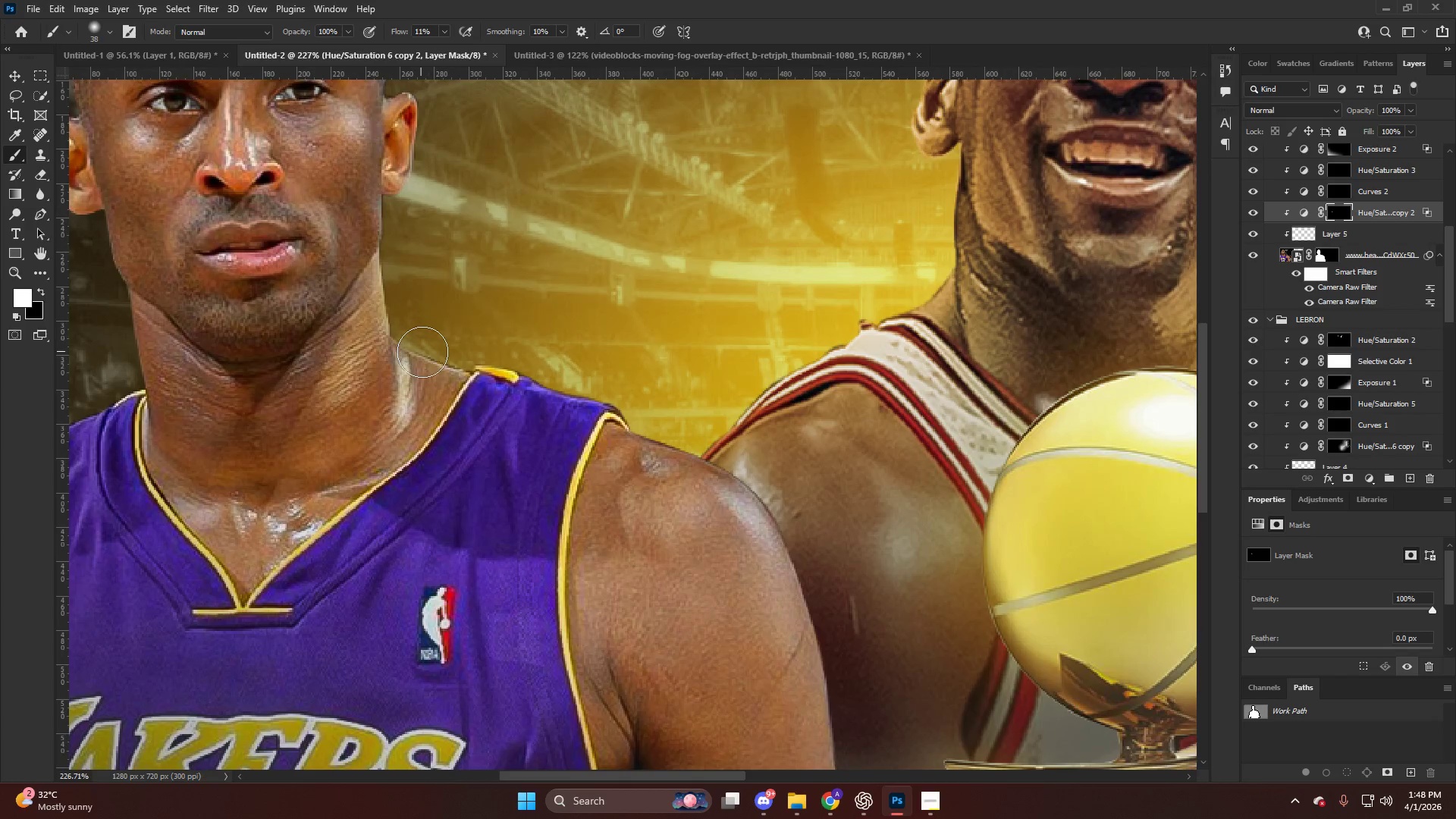 
key(Alt+AltLeft)
 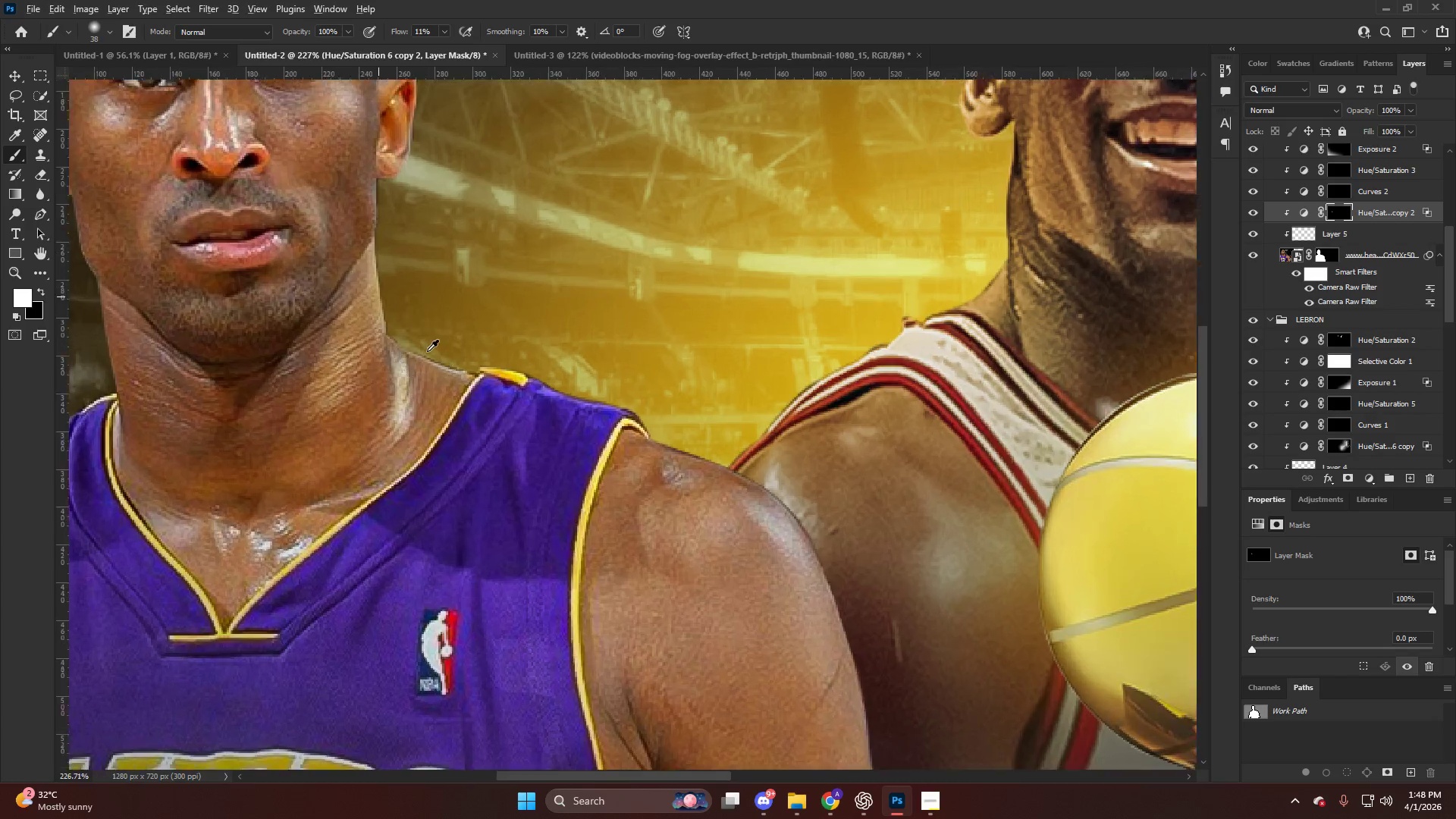 
key(Alt+AltLeft)
 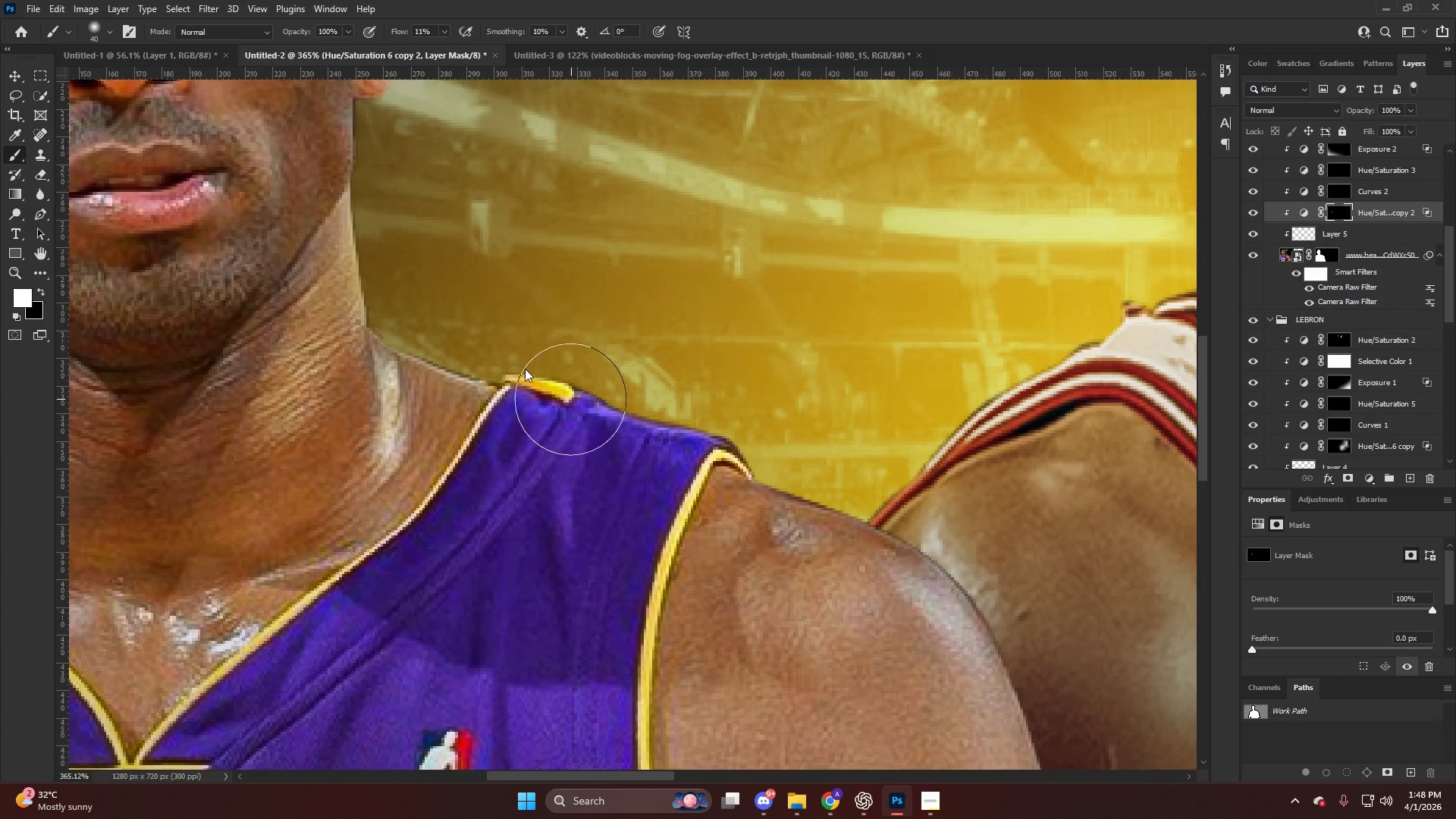 
scroll: coordinate [427, 351], scroll_direction: up, amount: 5.0
 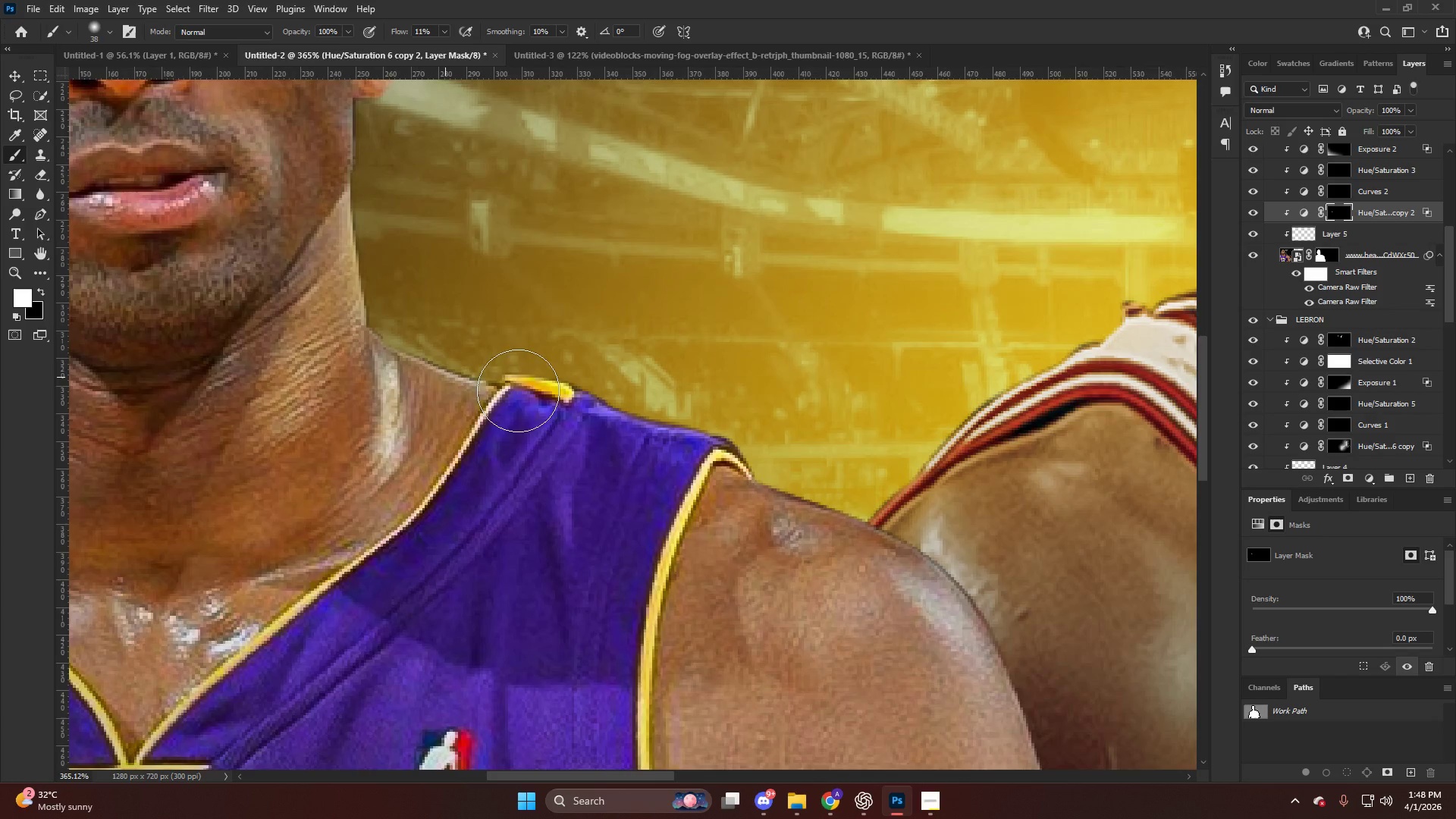 
left_click_drag(start_coordinate=[527, 369], to_coordinate=[770, 416])
 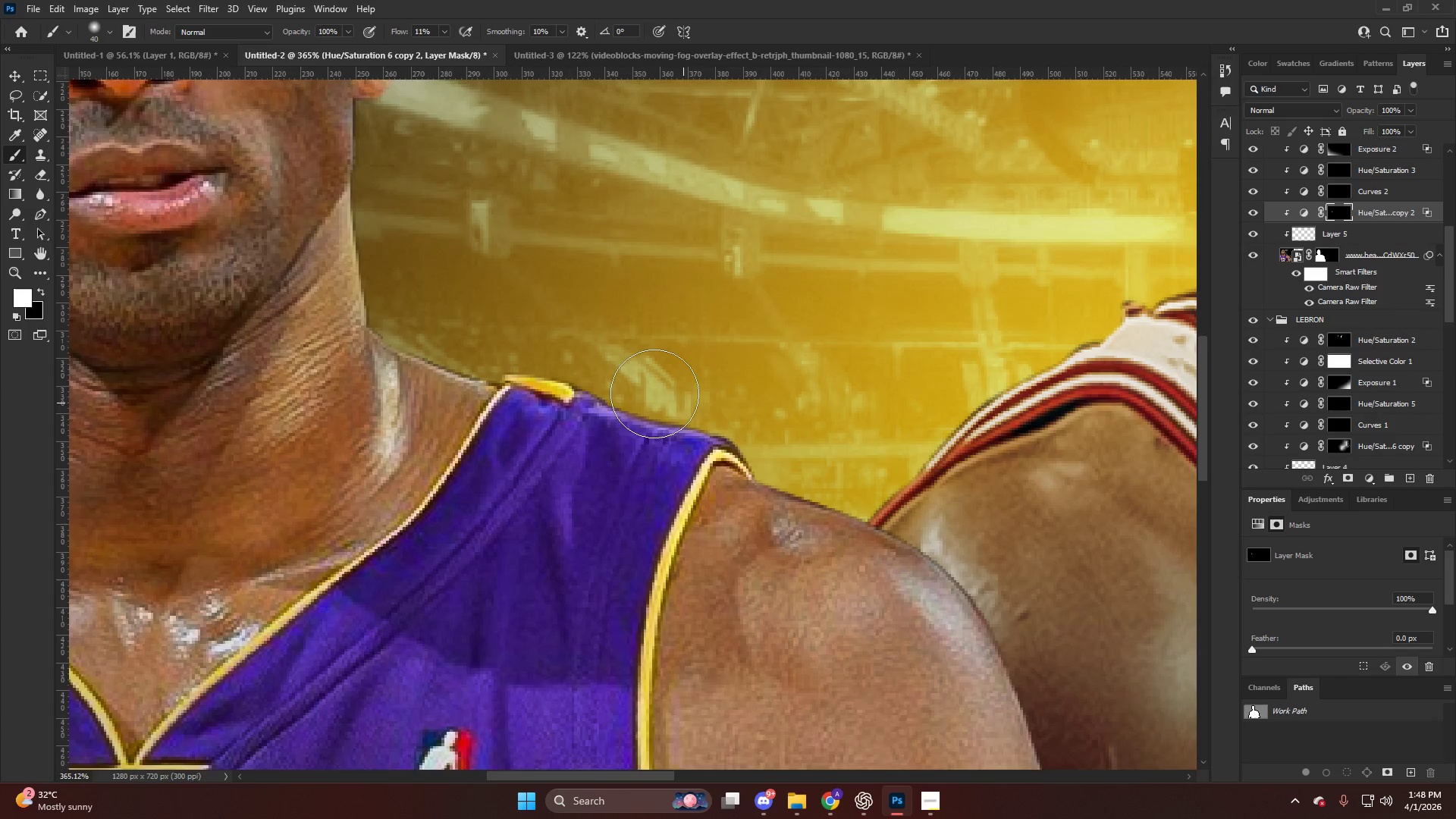 
hold_key(key=AltLeft, duration=0.38)
 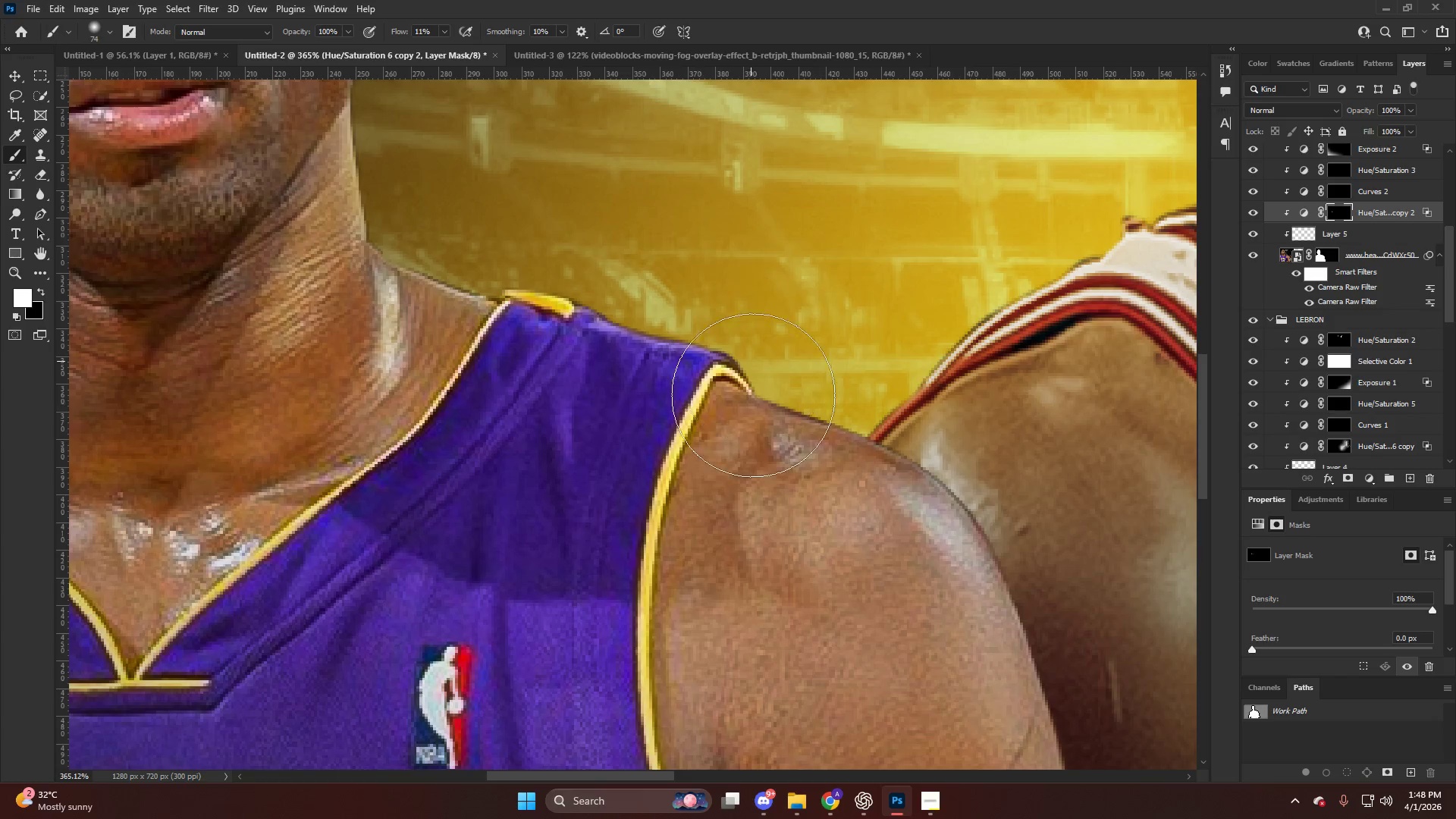 
scroll: coordinate [652, 394], scroll_direction: down, amount: 7.0
 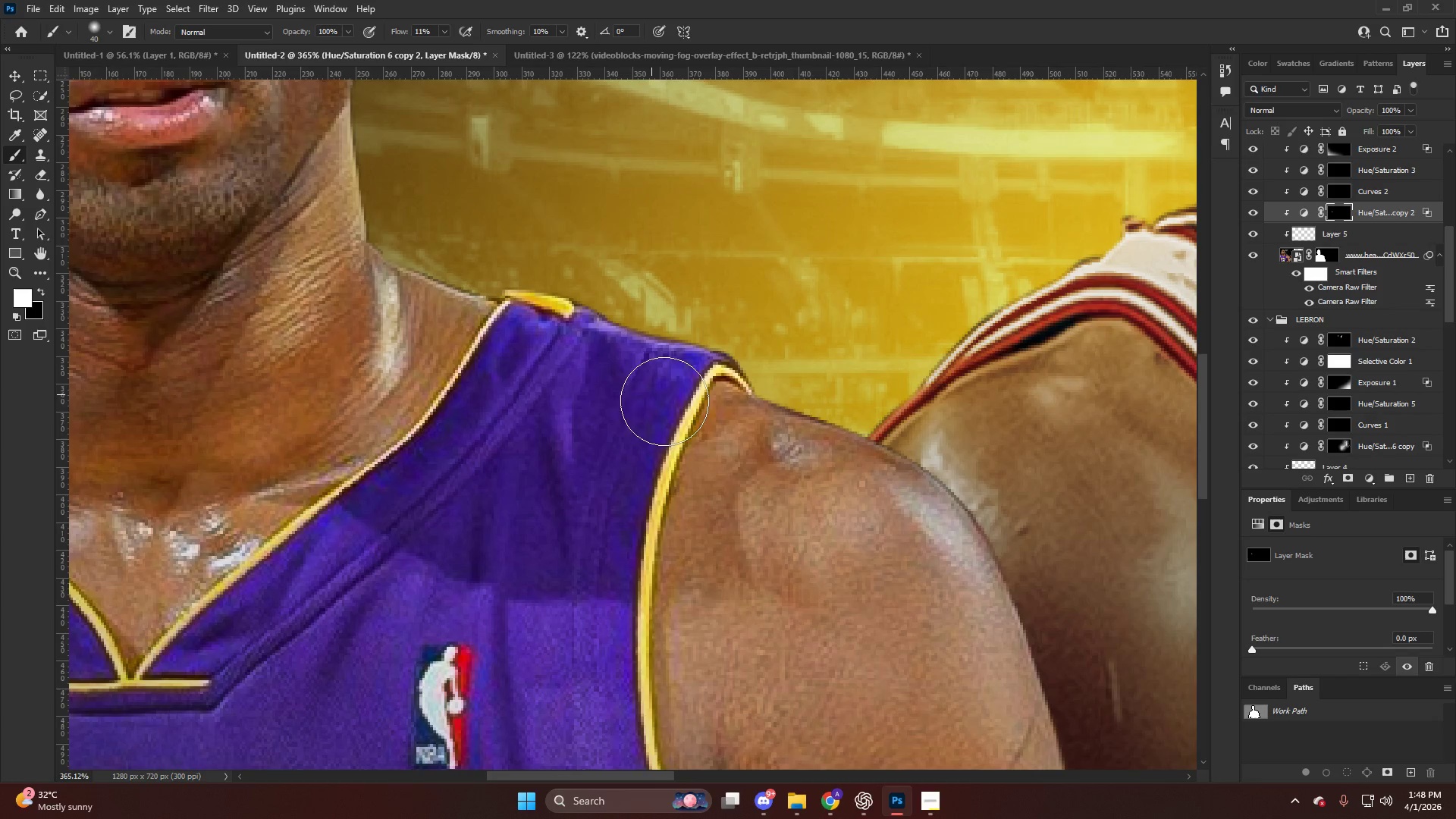 
left_click_drag(start_coordinate=[753, 384], to_coordinate=[763, 479])
 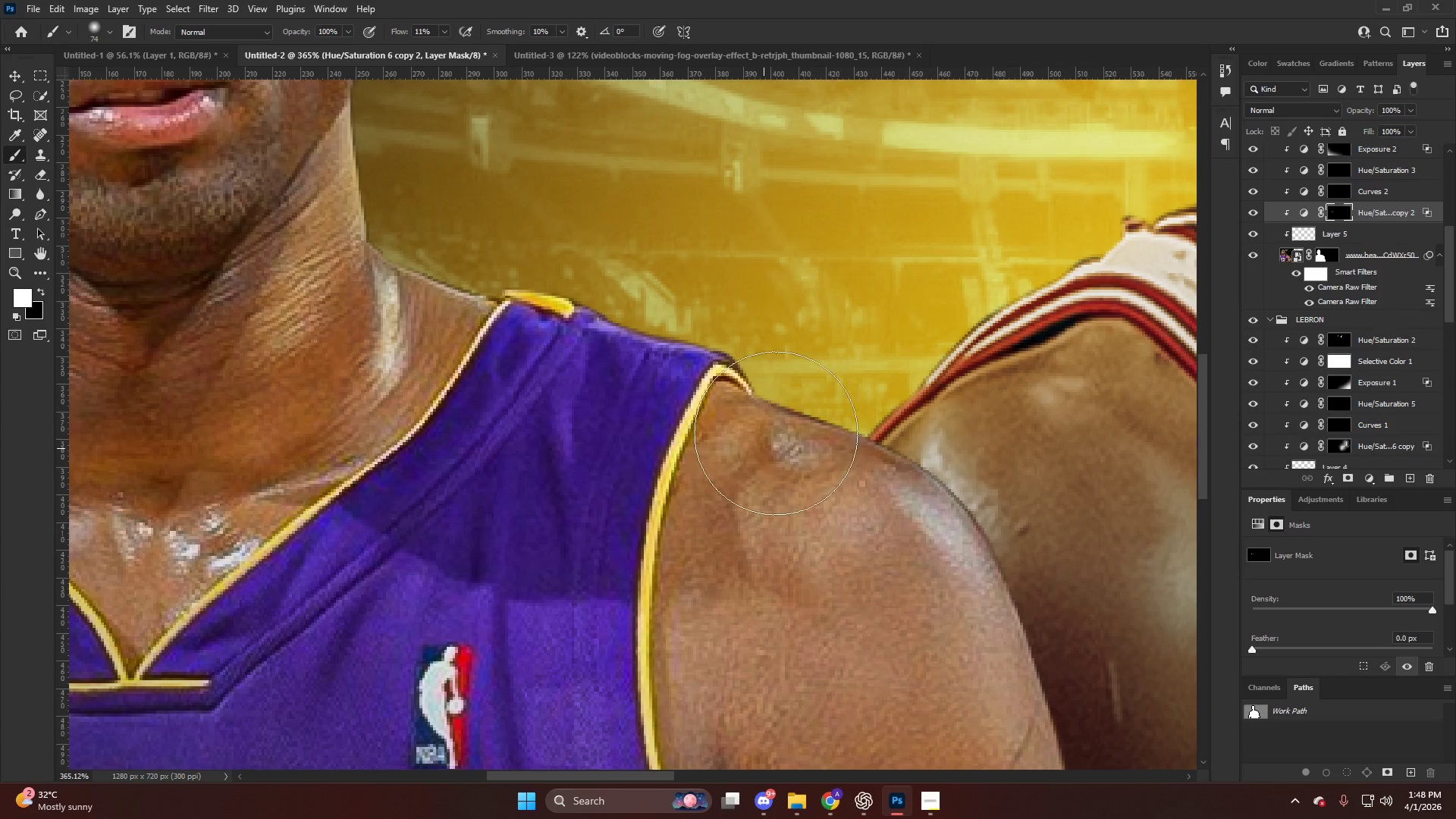 
hold_key(key=AltLeft, duration=0.59)
scroll: coordinate [775, 391], scroll_direction: down, amount: 6.0
 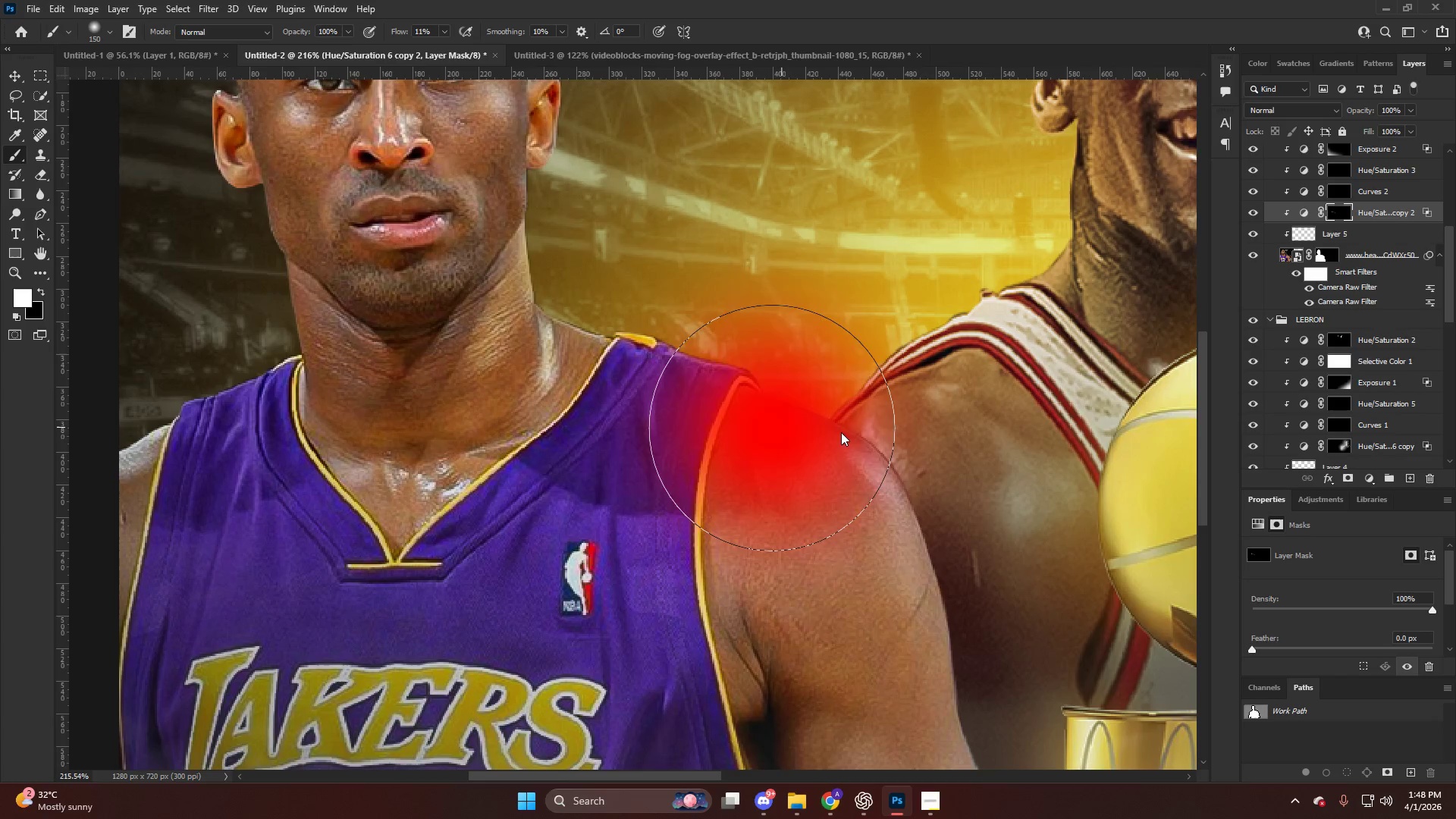 
left_click_drag(start_coordinate=[811, 457], to_coordinate=[907, 607])
 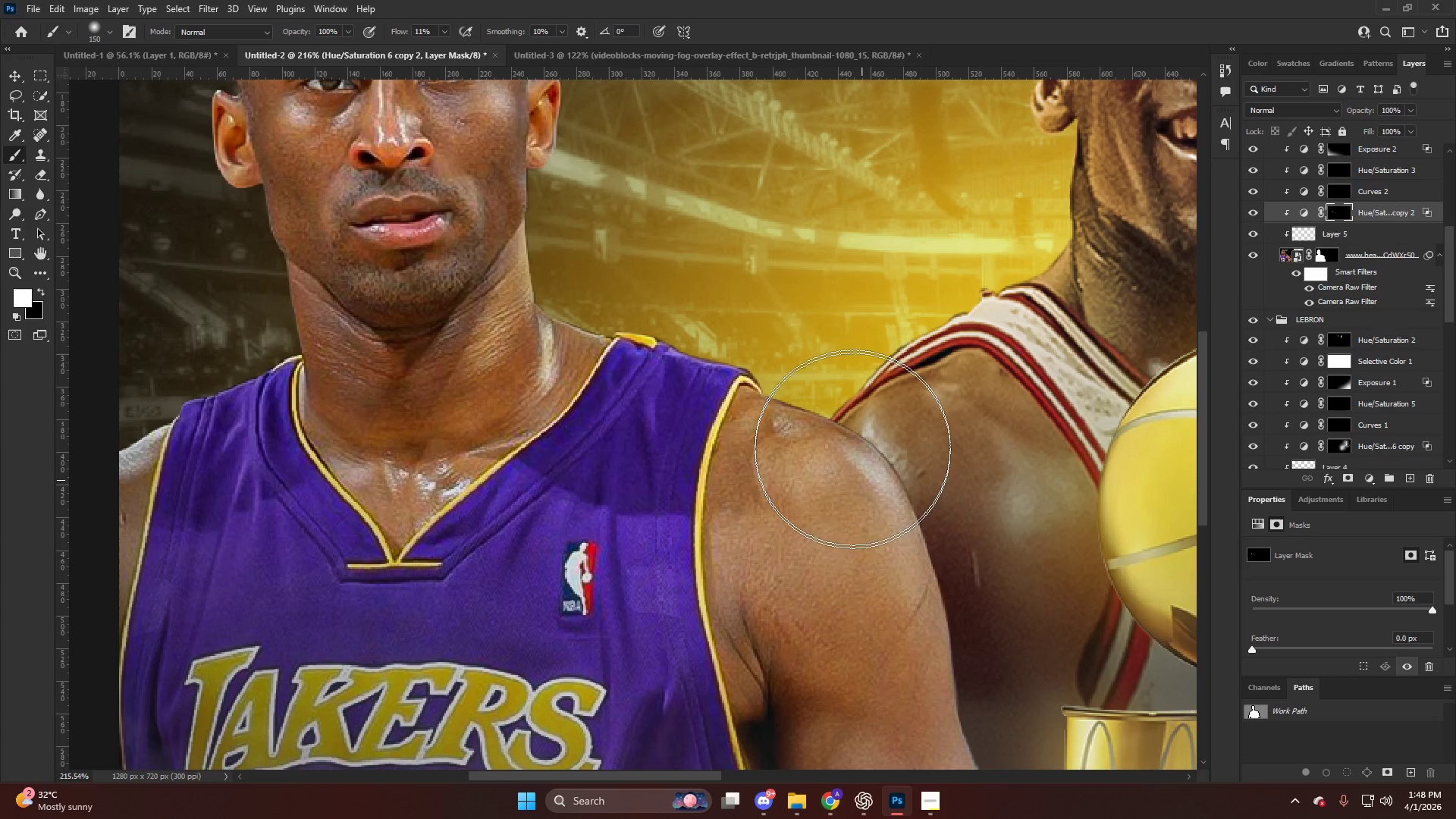 
left_click_drag(start_coordinate=[838, 369], to_coordinate=[965, 543])
 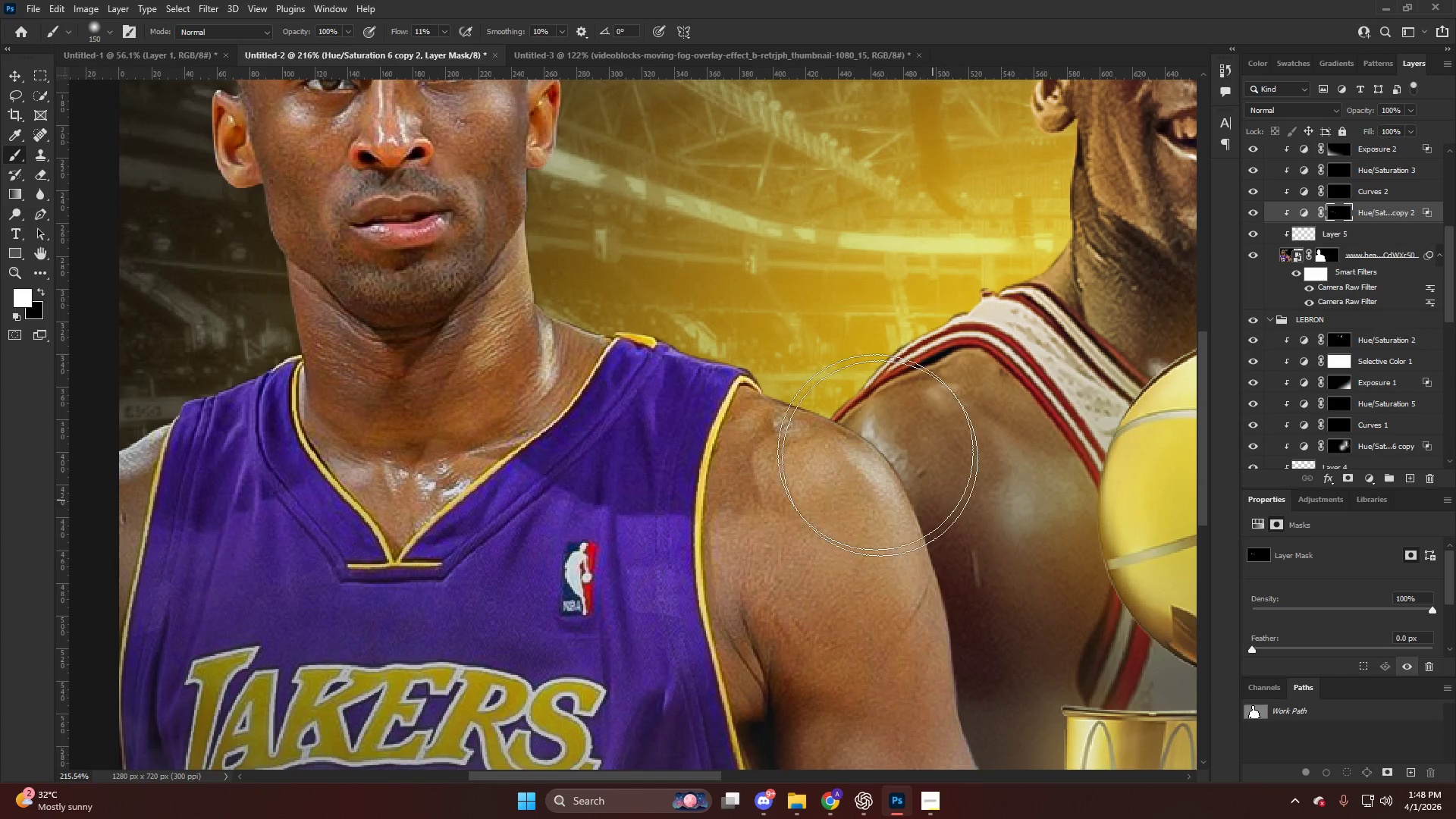 
key(Alt+AltLeft)
 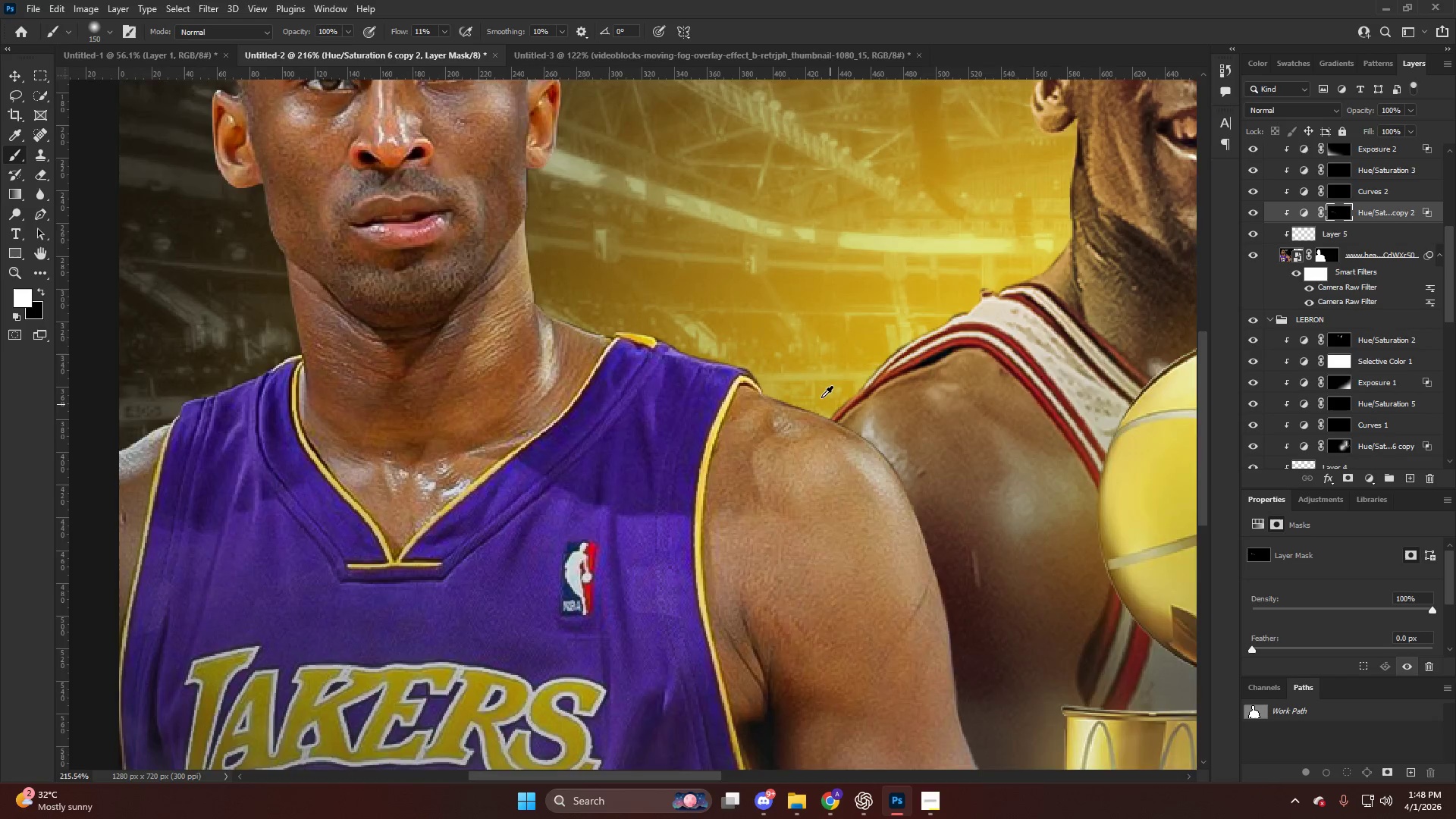 
hold_key(key=AltLeft, duration=0.41)
 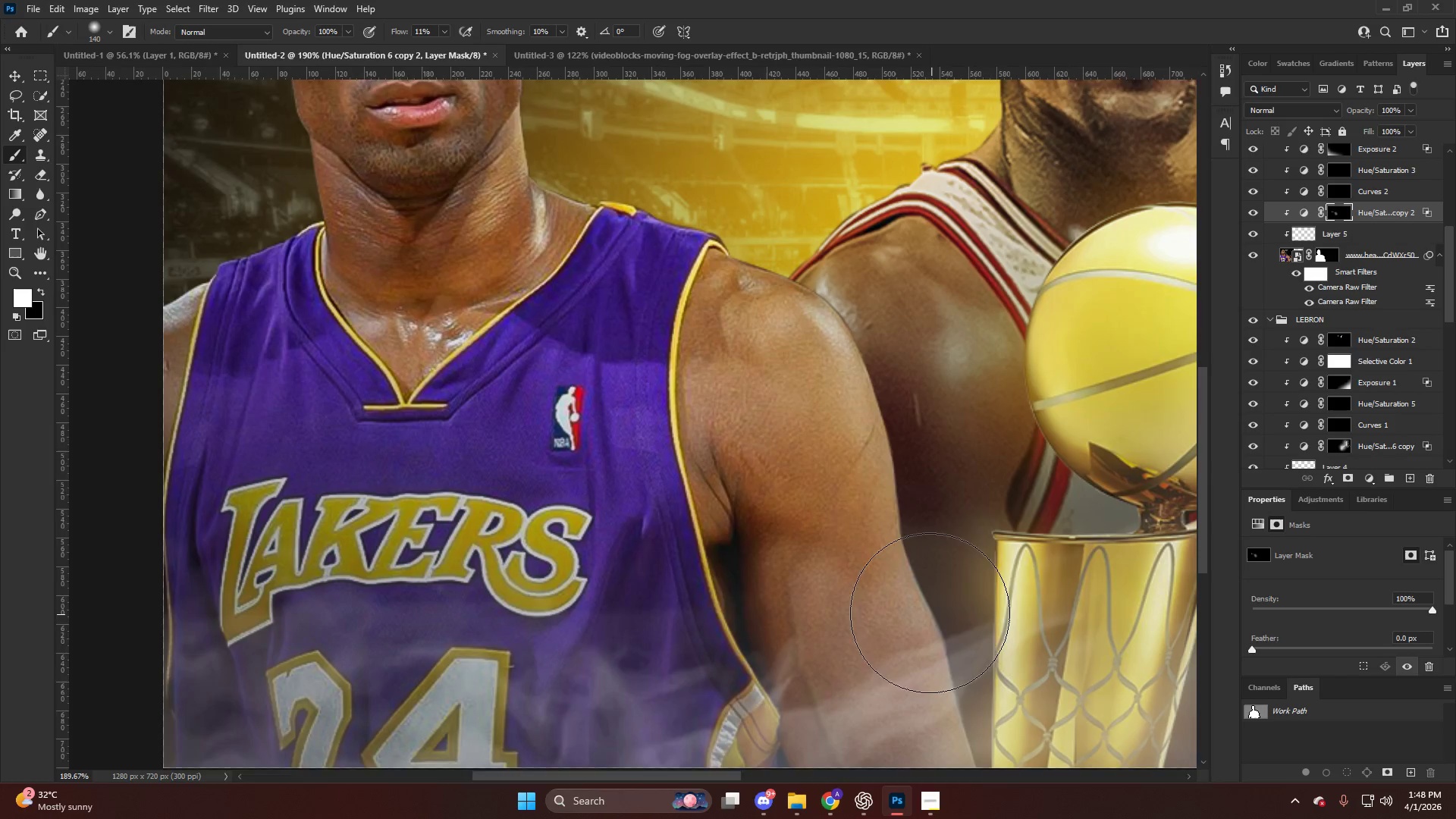 
scroll: coordinate [821, 397], scroll_direction: down, amount: 6.0
 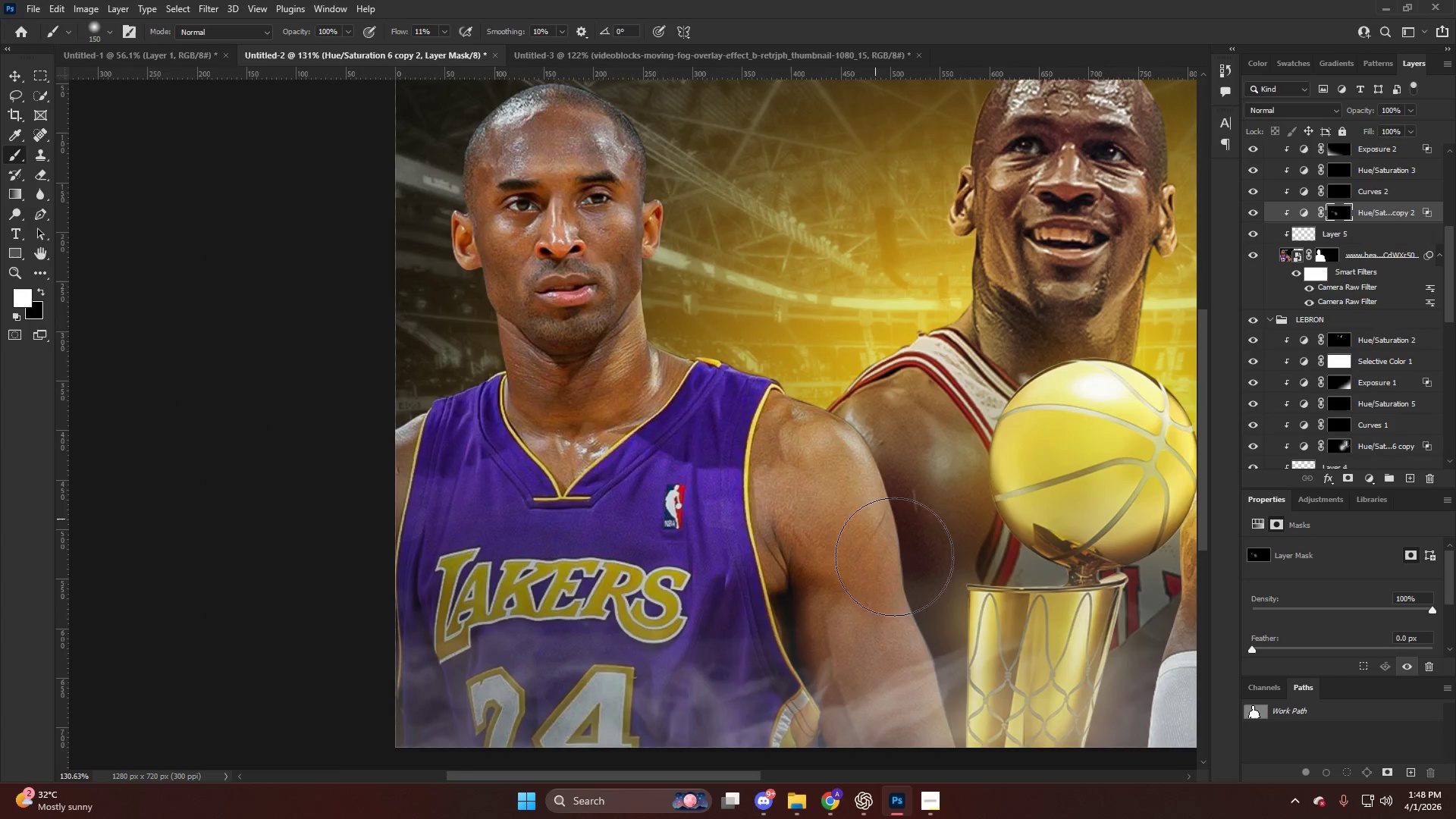 
left_click_drag(start_coordinate=[879, 478], to_coordinate=[949, 714])
 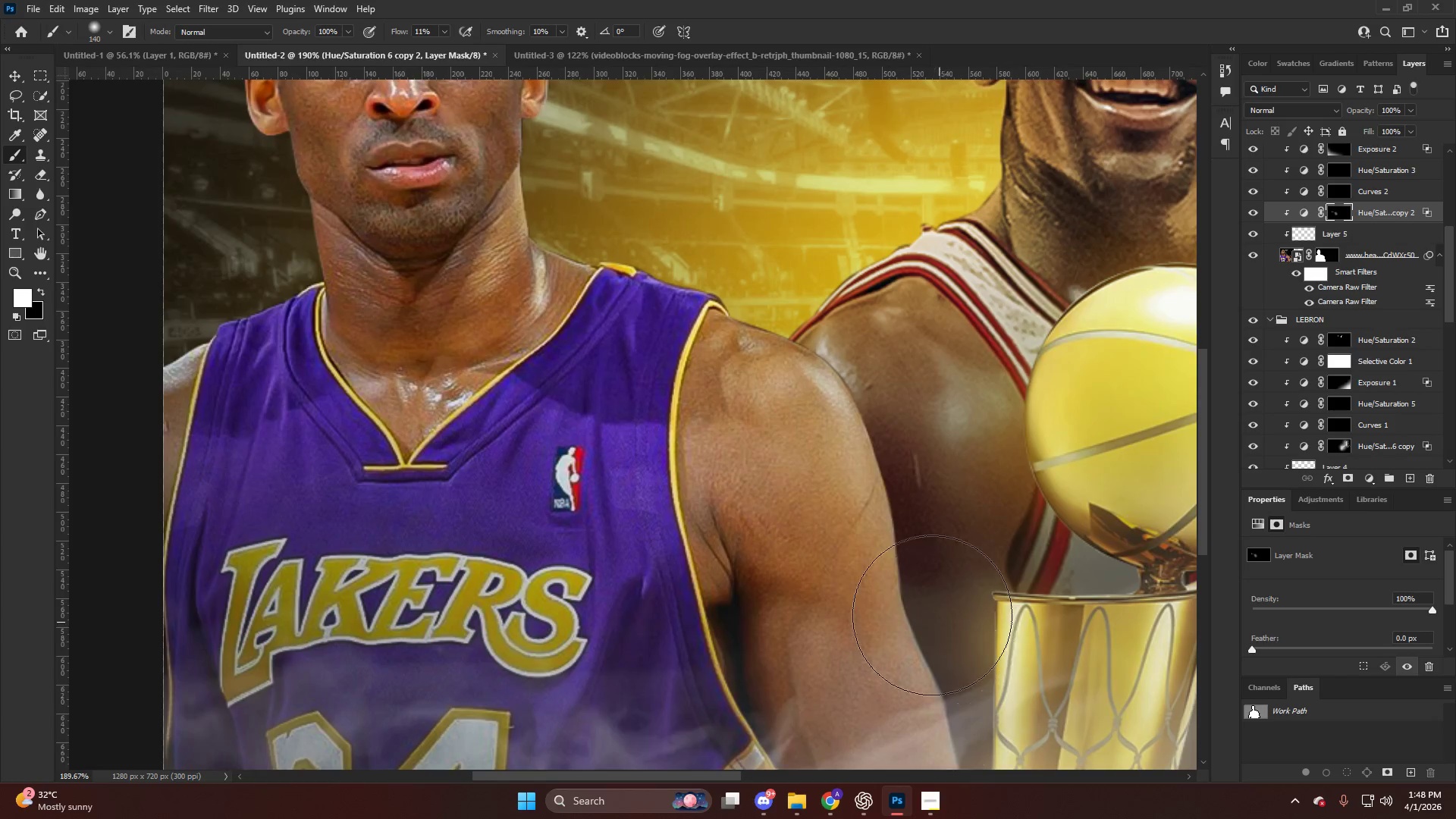 
scroll: coordinate [911, 557], scroll_direction: up, amount: 4.0
 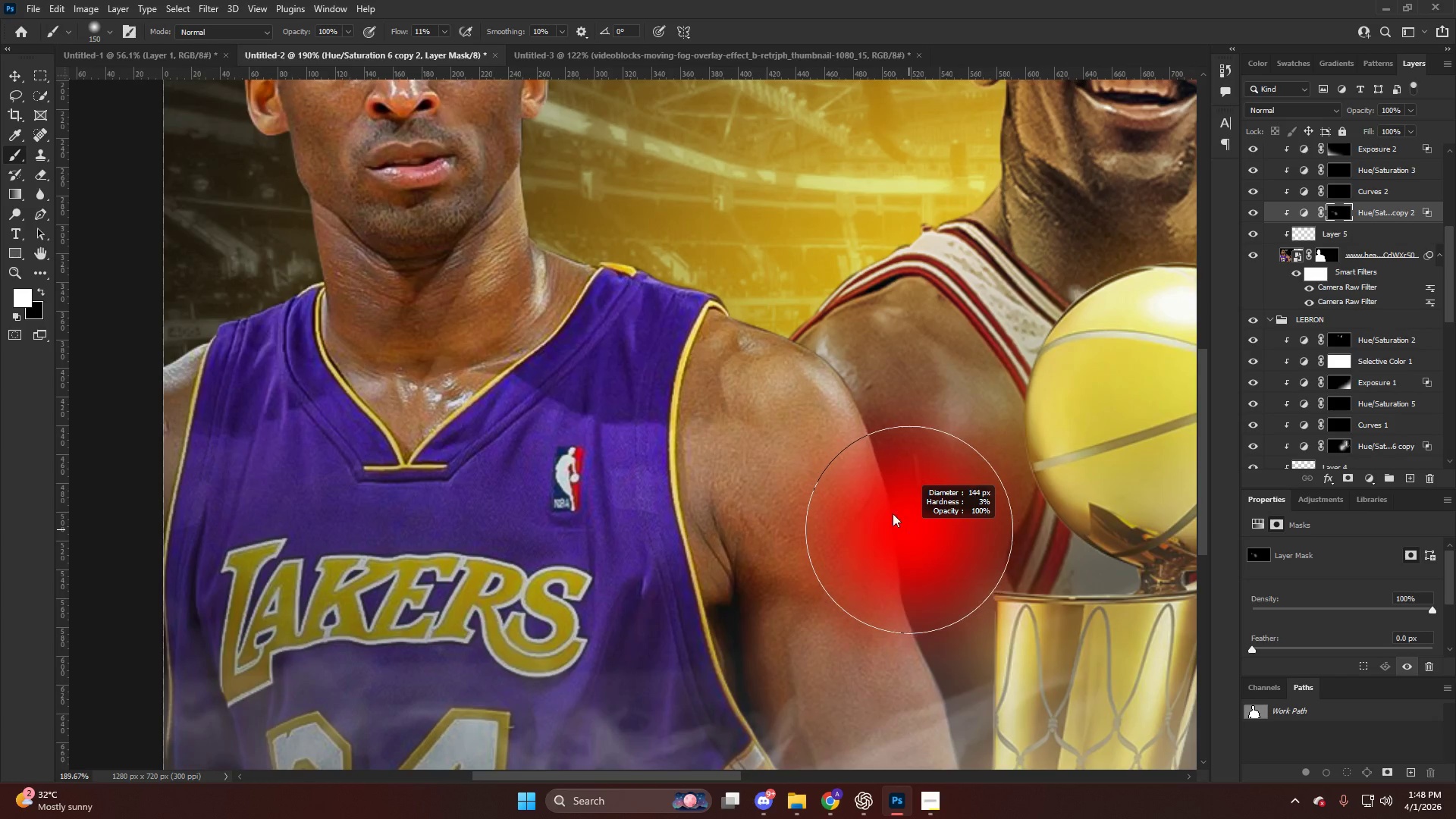 
left_click_drag(start_coordinate=[911, 541], to_coordinate=[826, 373])
 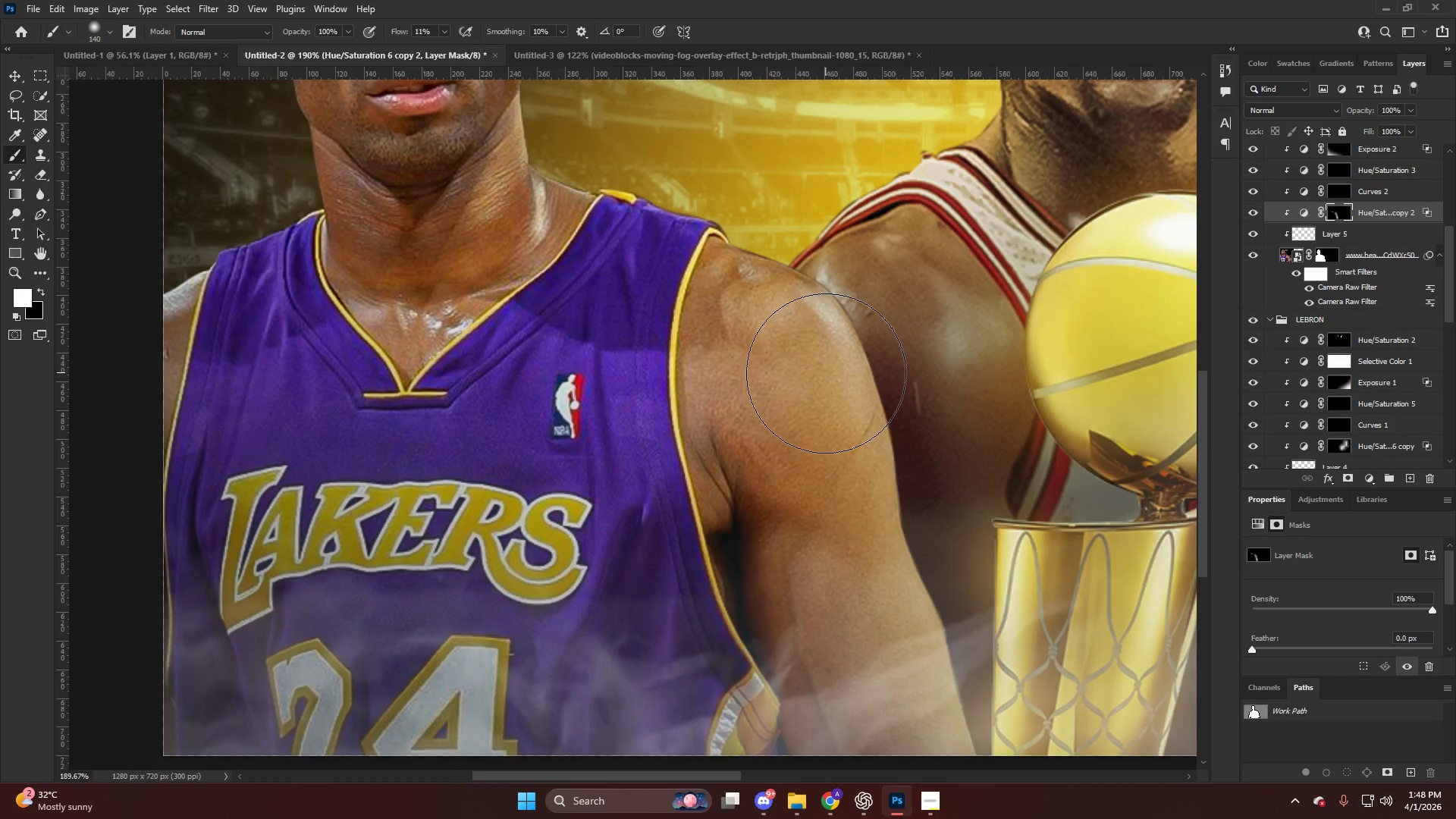 
scroll: coordinate [930, 614], scroll_direction: down, amount: 6.0
 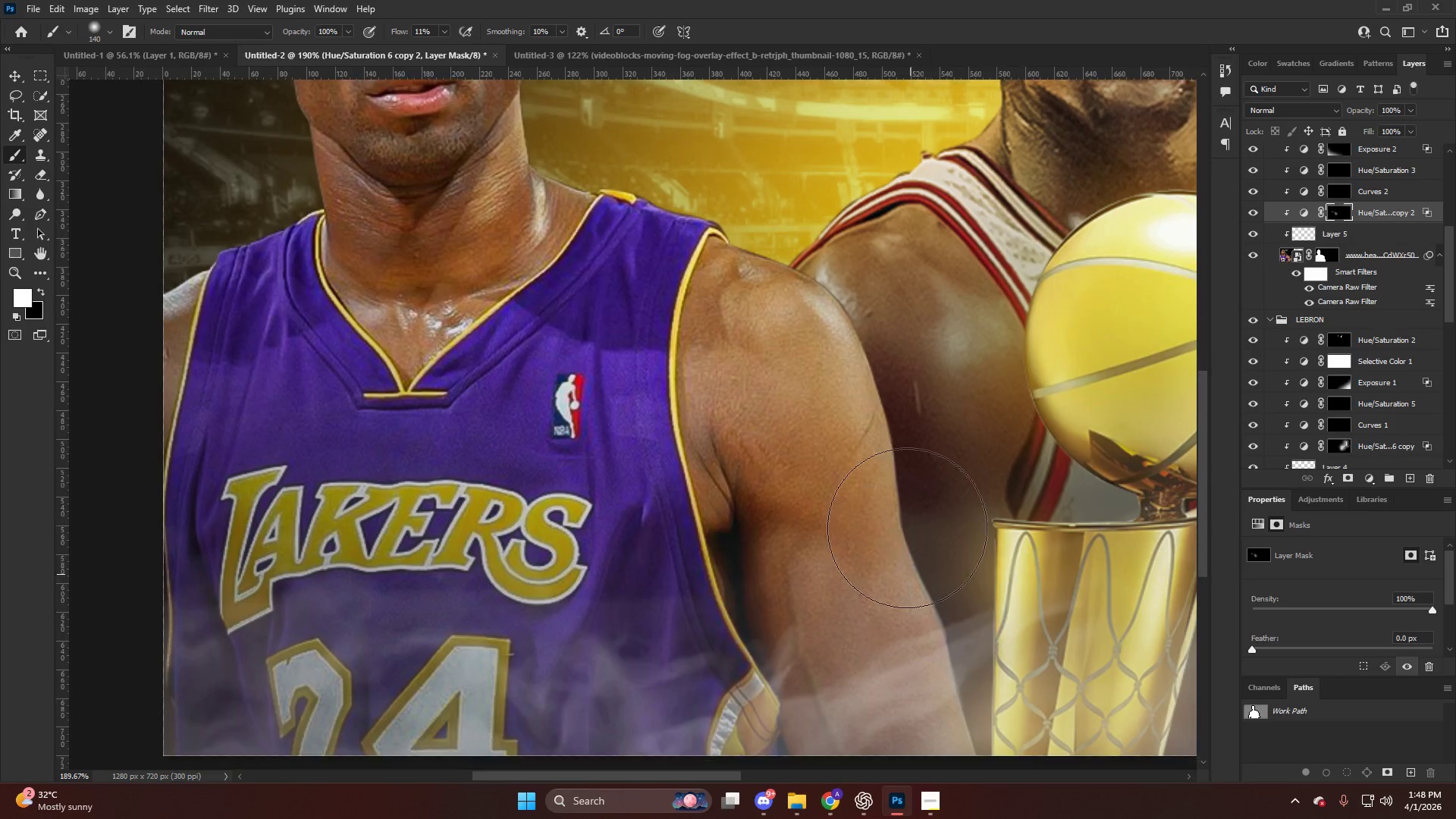 
hold_key(key=AltLeft, duration=0.5)
hold_key(key=AltLeft, duration=0.62)
scroll: coordinate [834, 378], scroll_direction: down, amount: 6.0
 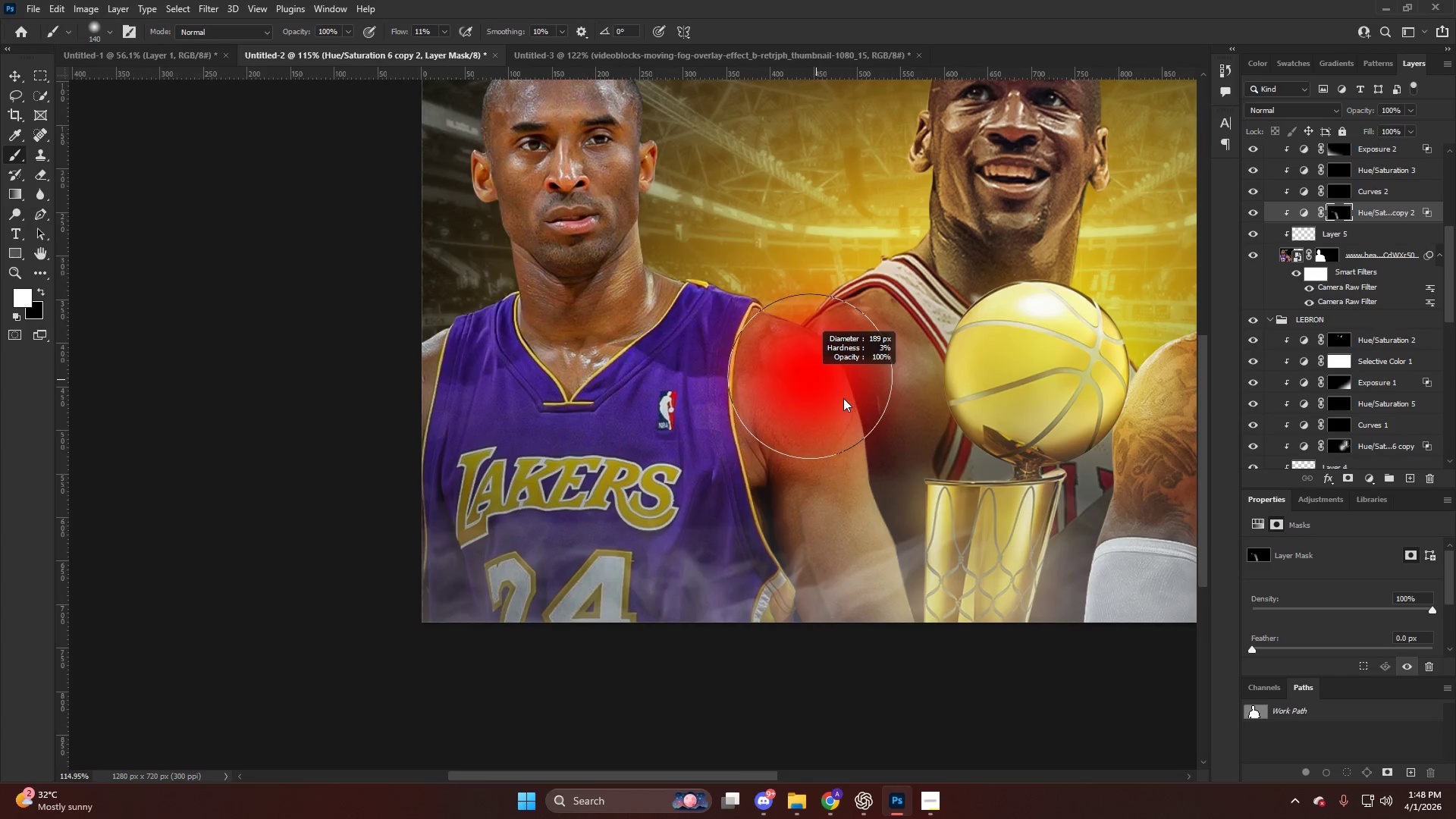 
left_click_drag(start_coordinate=[827, 394], to_coordinate=[714, 286])
 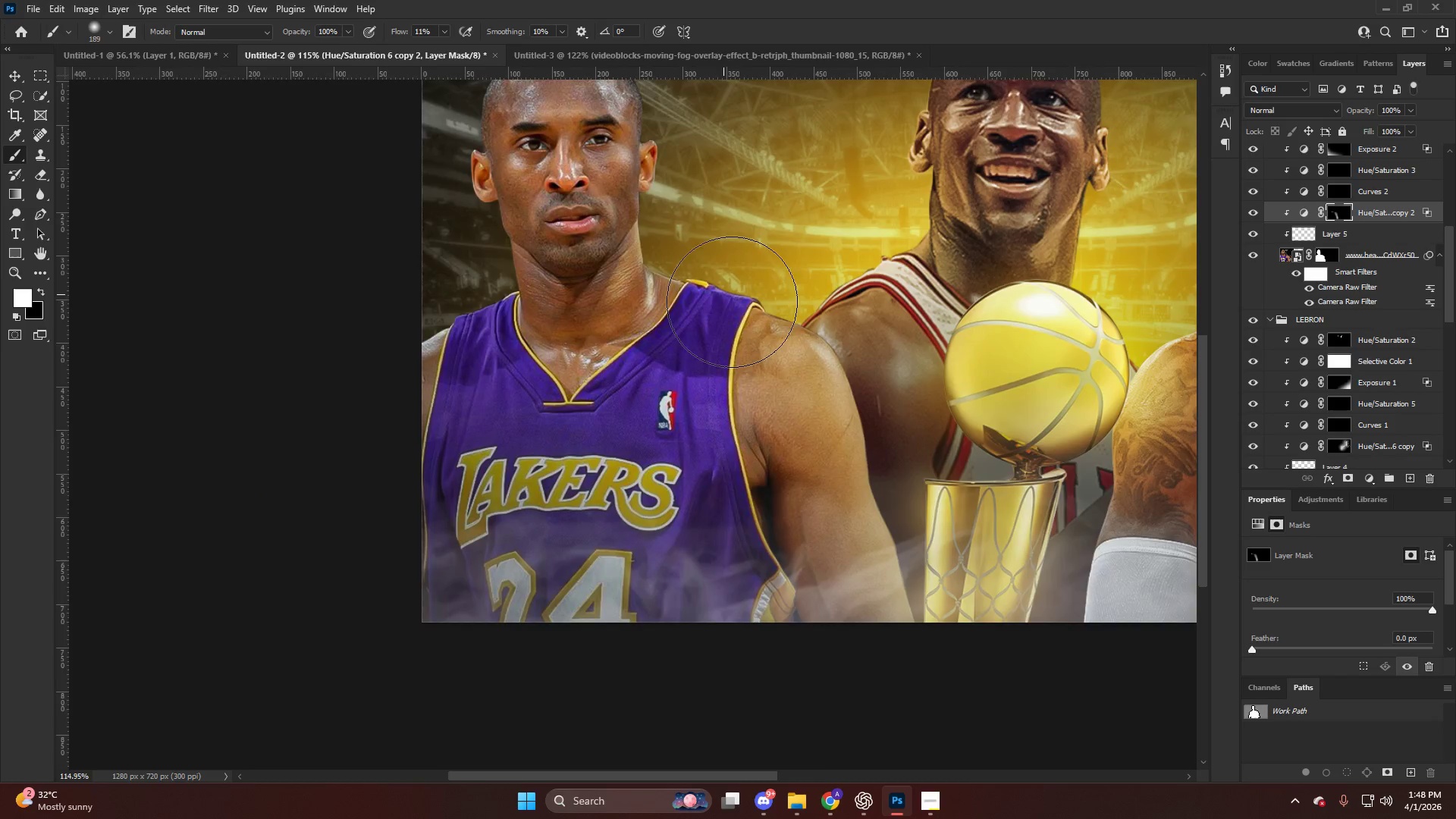 
hold_key(key=AltLeft, duration=0.42)
hold_key(key=AltLeft, duration=0.39)
scroll: coordinate [866, 318], scroll_direction: down, amount: 2.0
 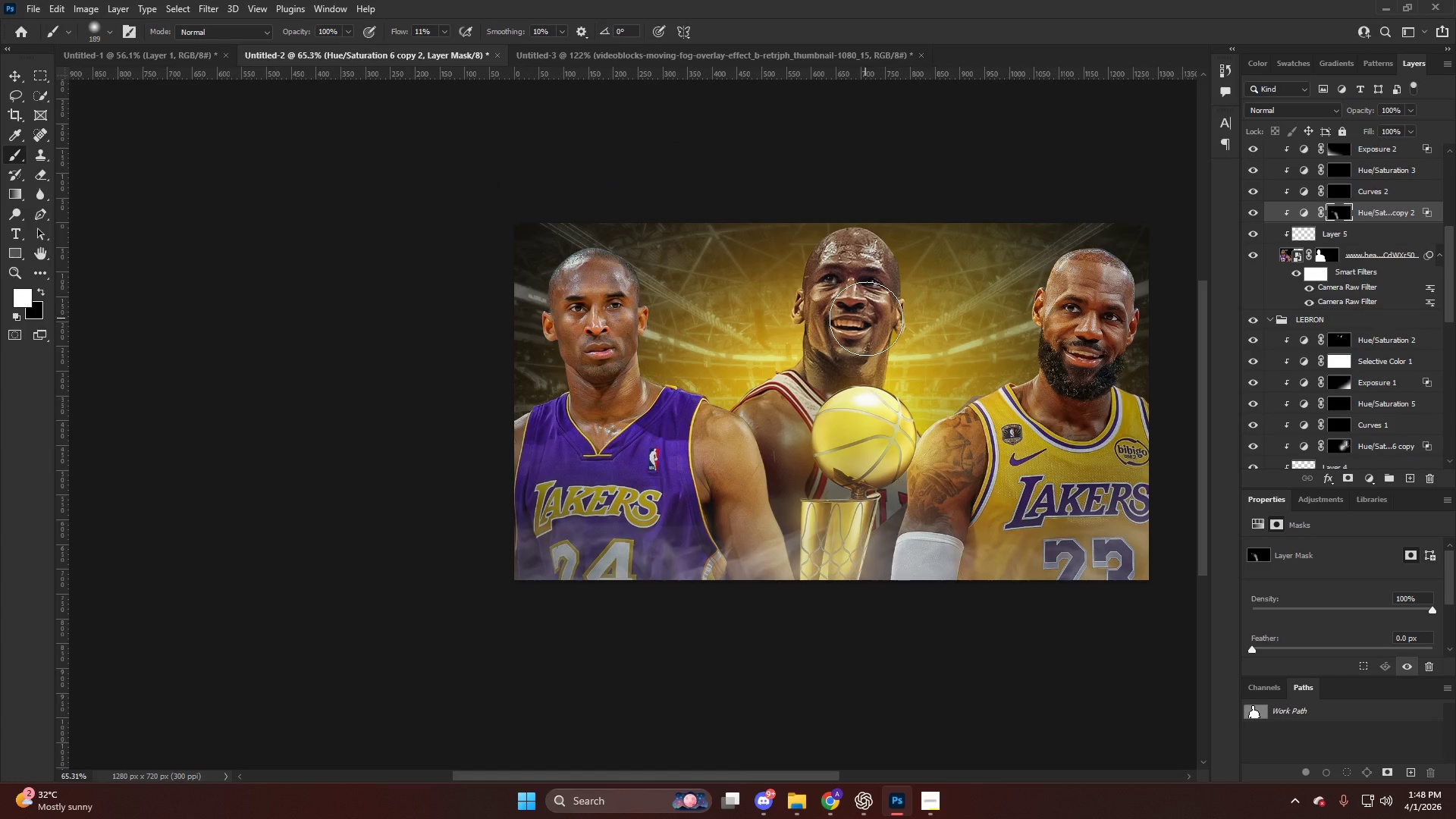 
hold_key(key=AltLeft, duration=0.36)
scroll: coordinate [799, 477], scroll_direction: up, amount: 5.0
 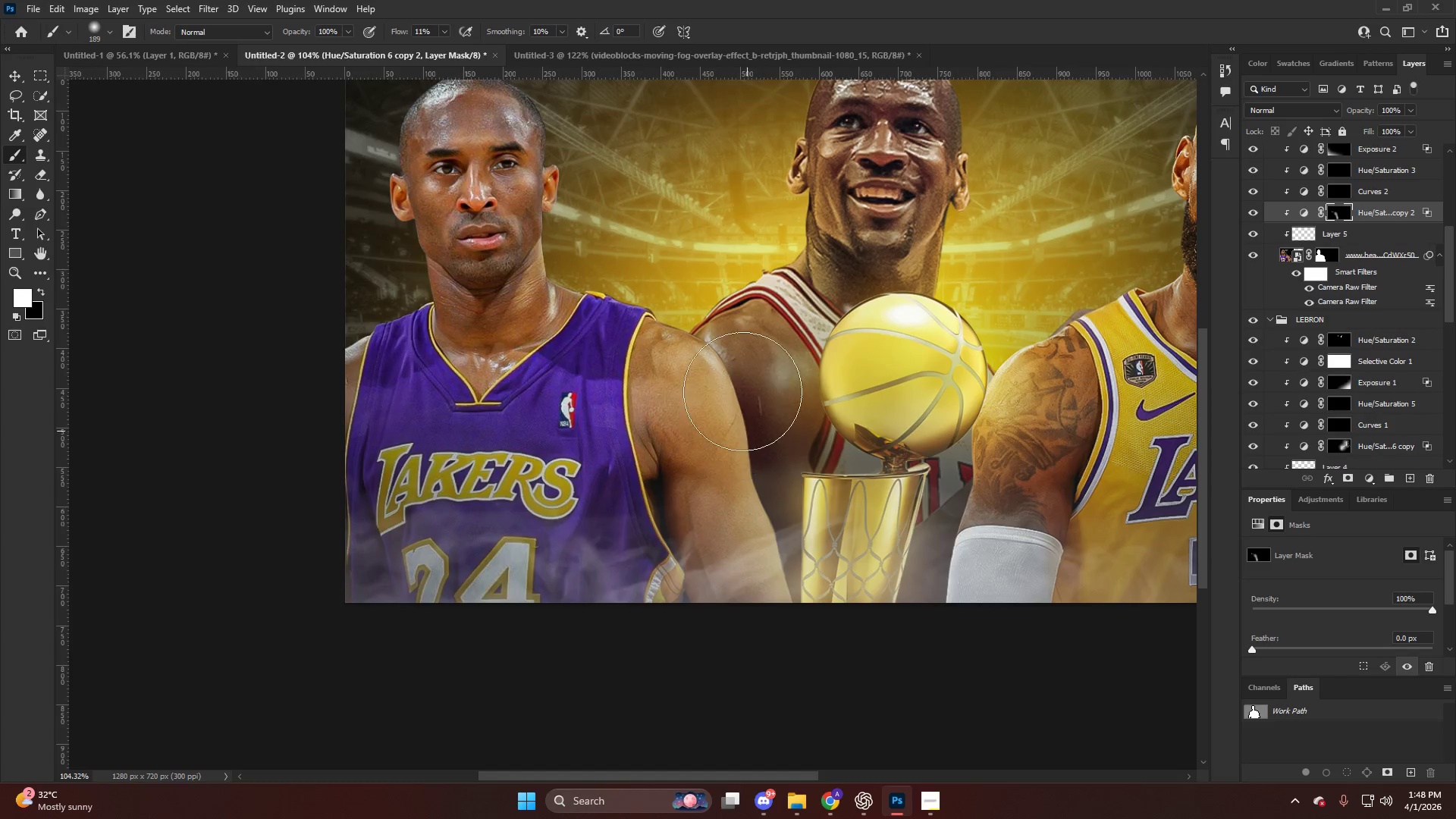 
left_click_drag(start_coordinate=[692, 312], to_coordinate=[591, 240])
 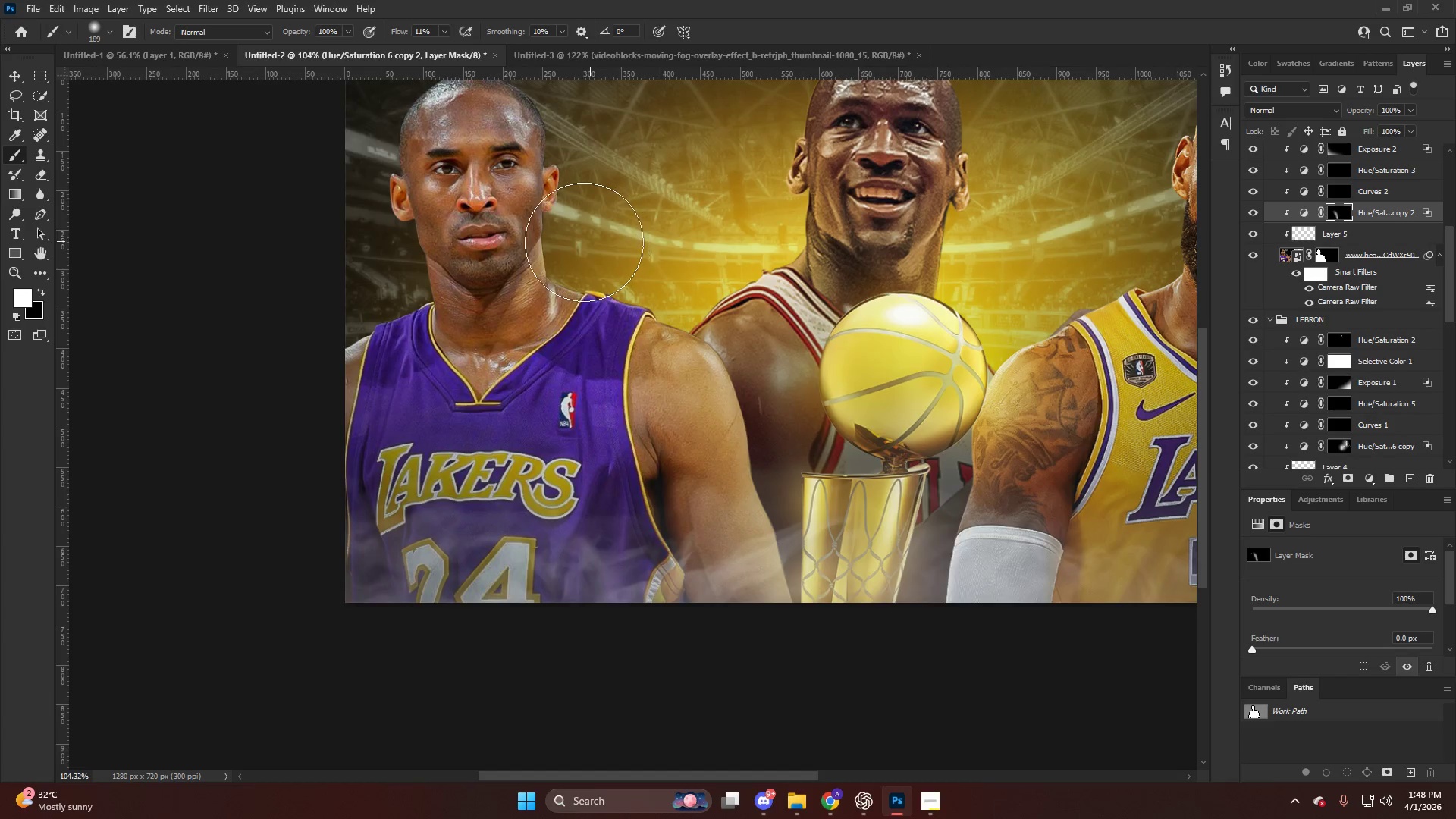 
hold_key(key=AltLeft, duration=1.51)
scroll: coordinate [547, 301], scroll_direction: up, amount: 25.0
 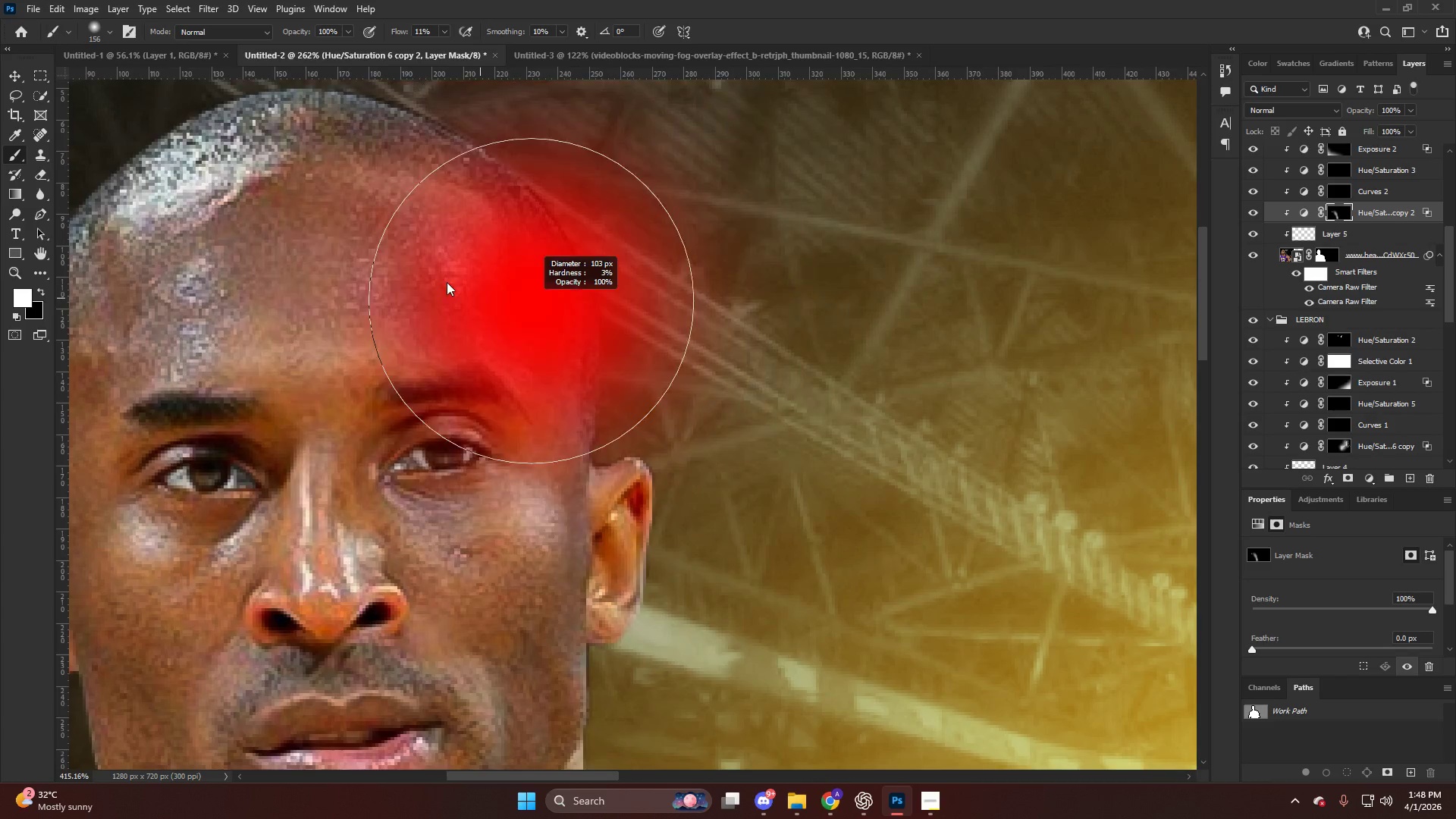 
hold_key(key=AltLeft, duration=0.48)
 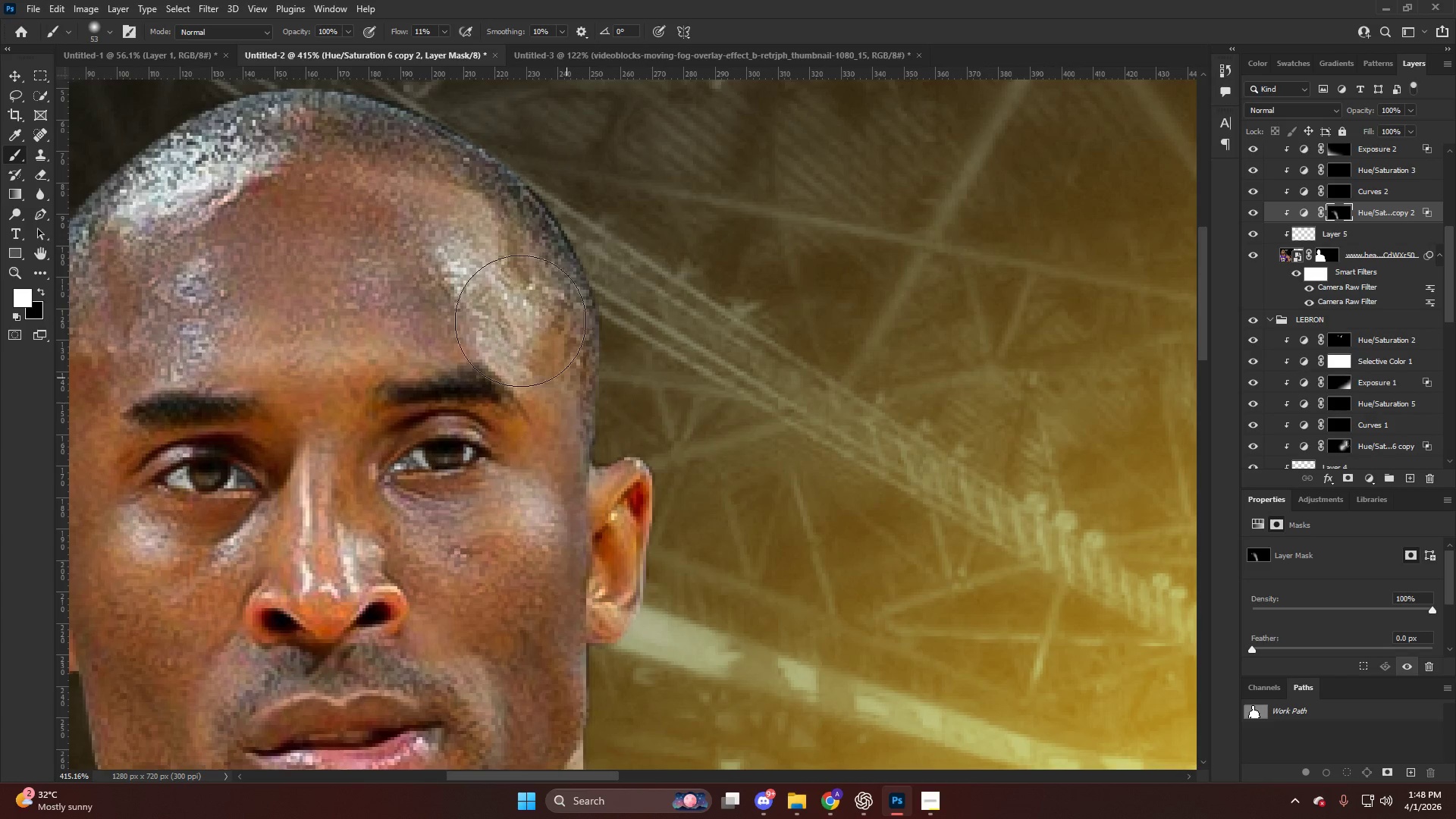 
hold_key(key=AltLeft, duration=1.48)
left_click_drag(start_coordinate=[470, 227], to_coordinate=[573, 407])
 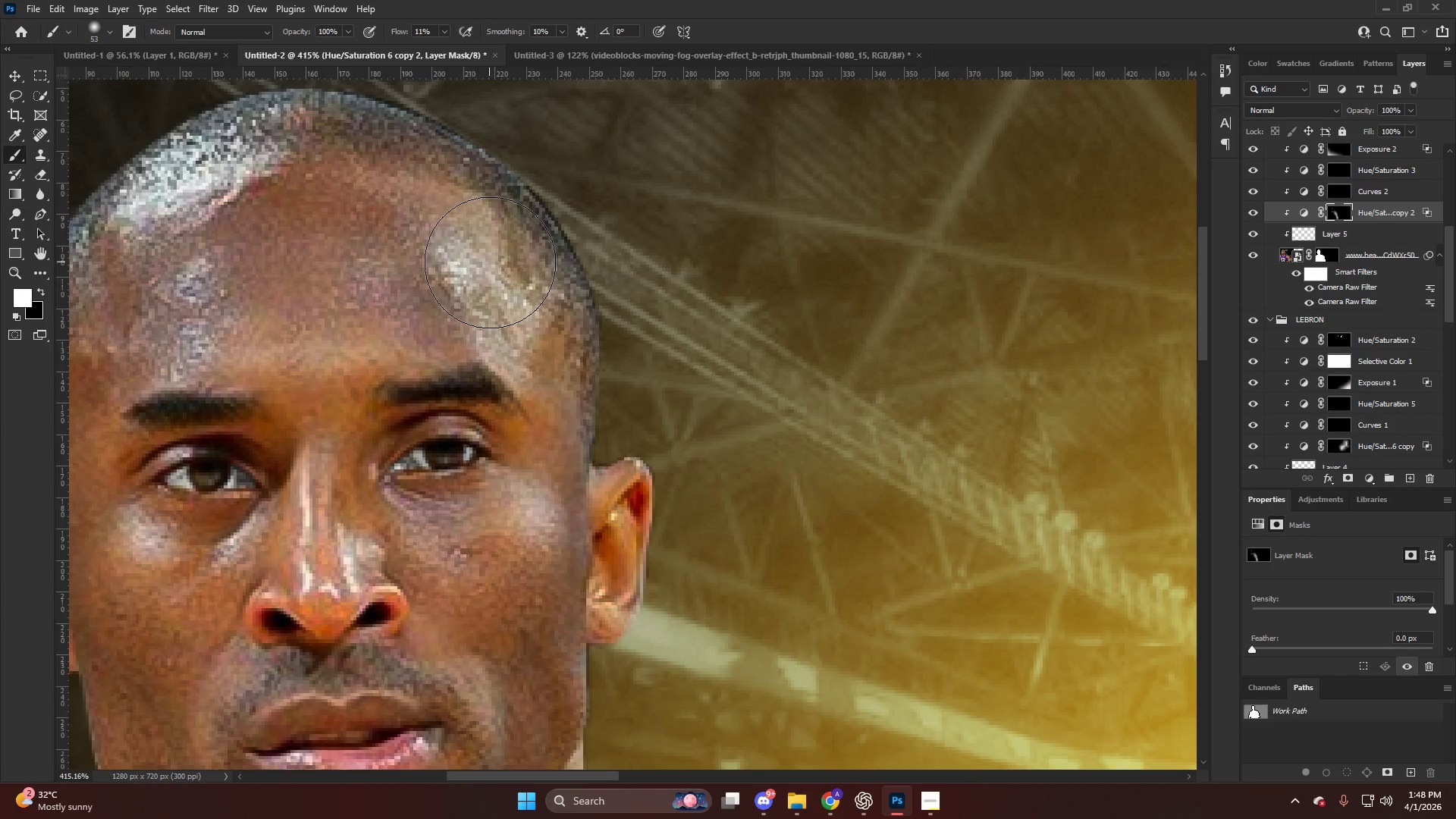 
left_click_drag(start_coordinate=[487, 277], to_coordinate=[488, 393])
 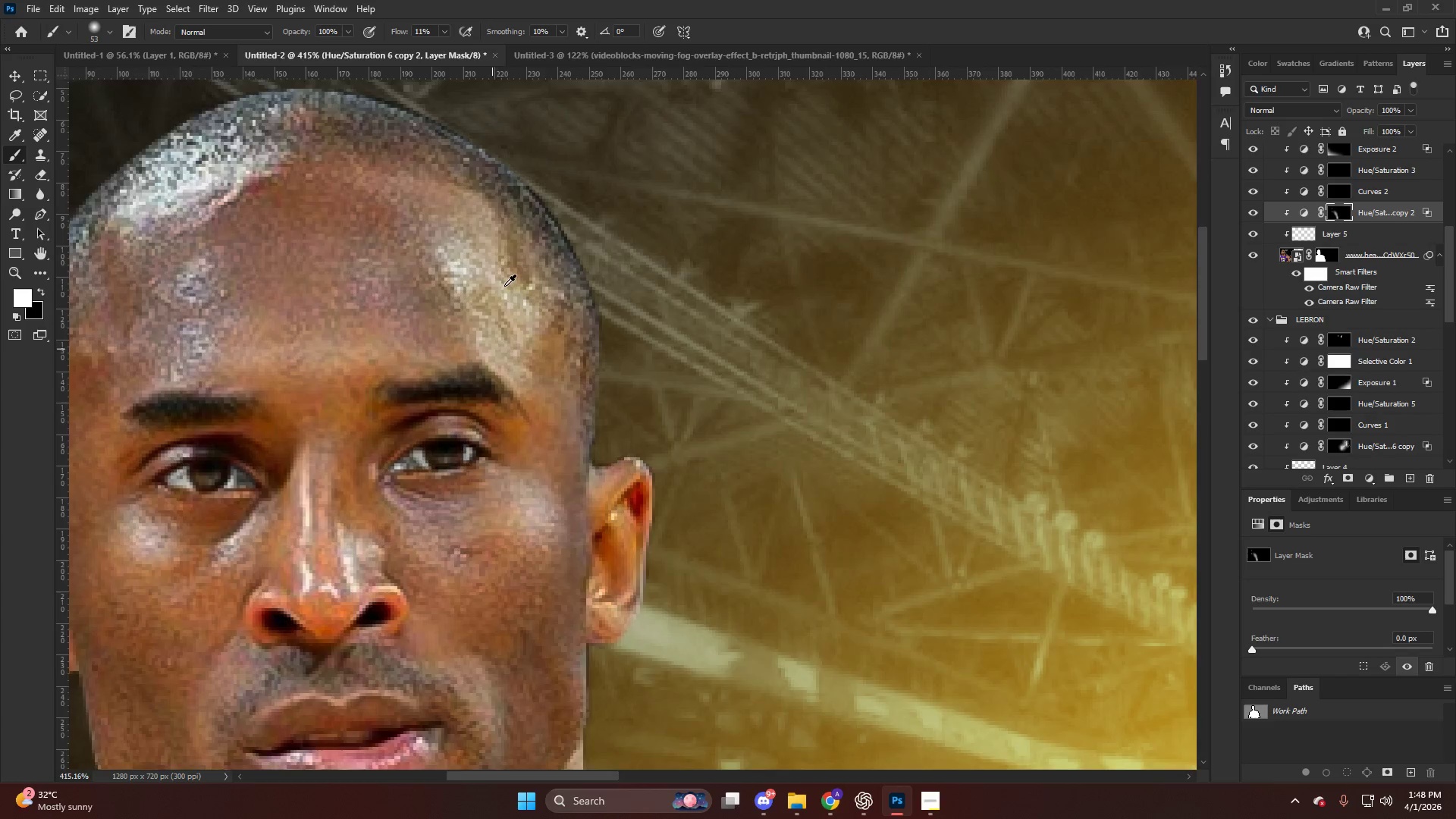 
hold_key(key=AltLeft, duration=1.45)
scroll: coordinate [600, 525], scroll_direction: up, amount: 3.0
 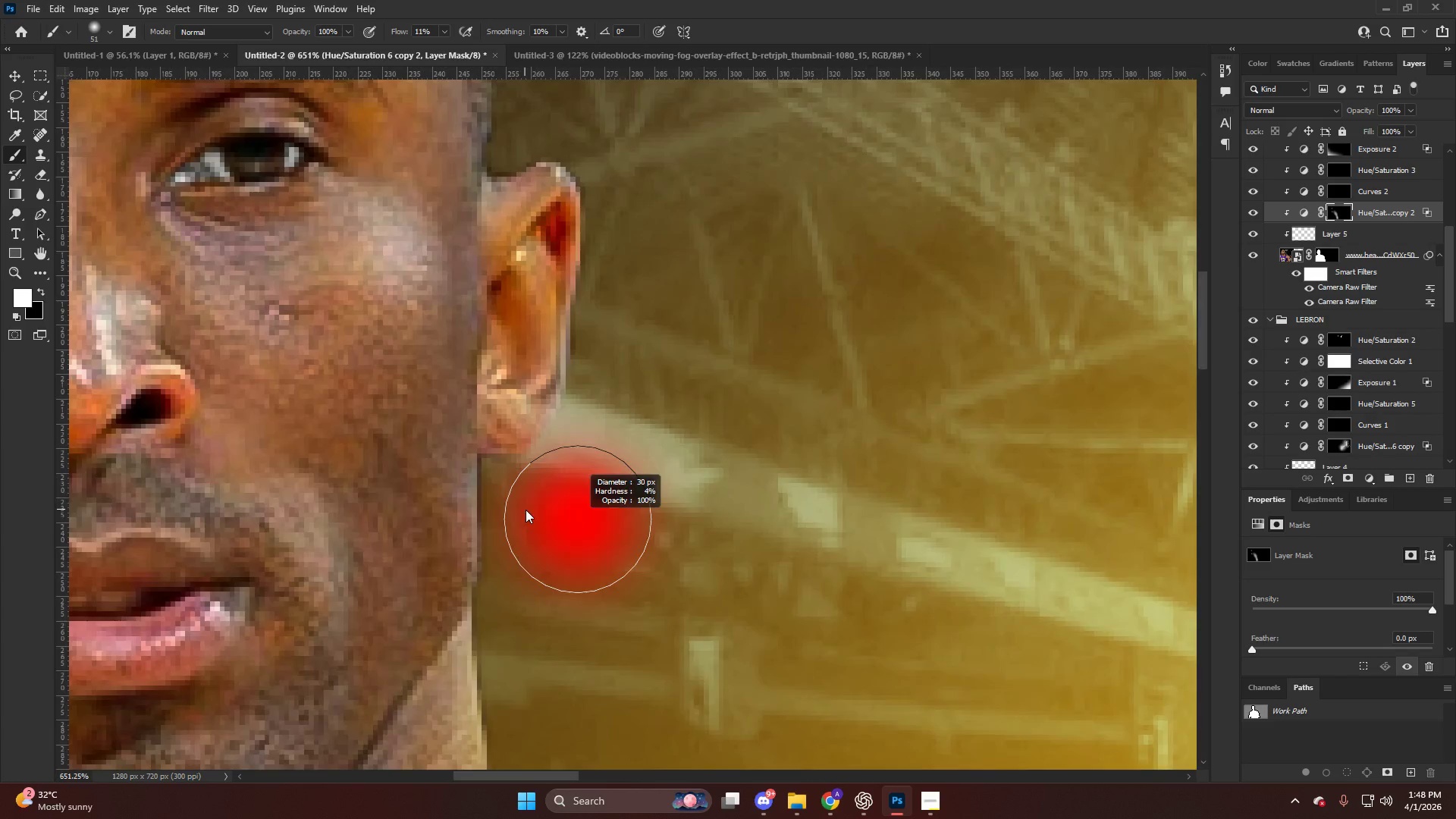 
hold_key(key=AltLeft, duration=0.62)
 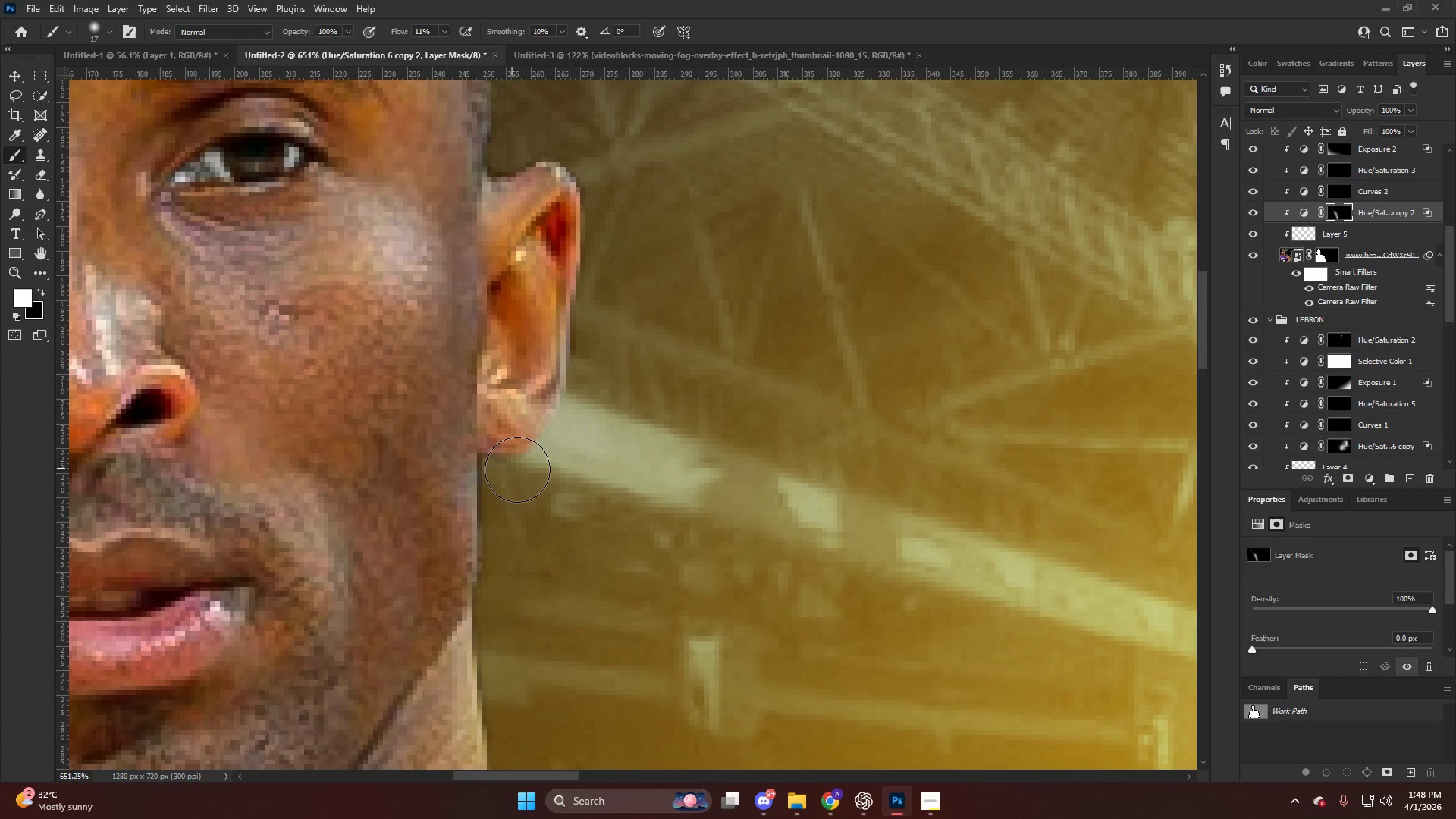 
left_click_drag(start_coordinate=[518, 469], to_coordinate=[553, 178])
 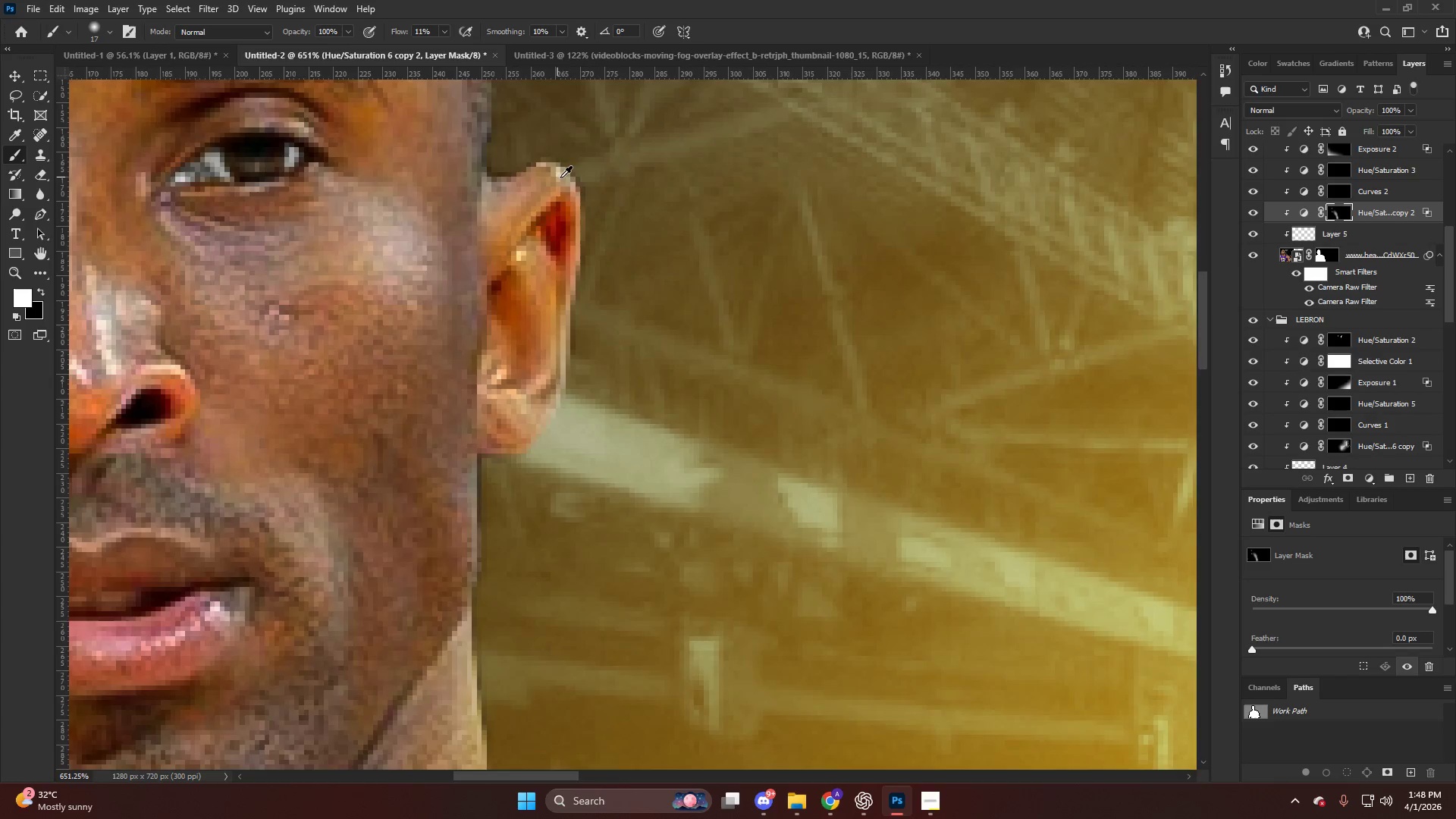 
hold_key(key=AltLeft, duration=0.42)
 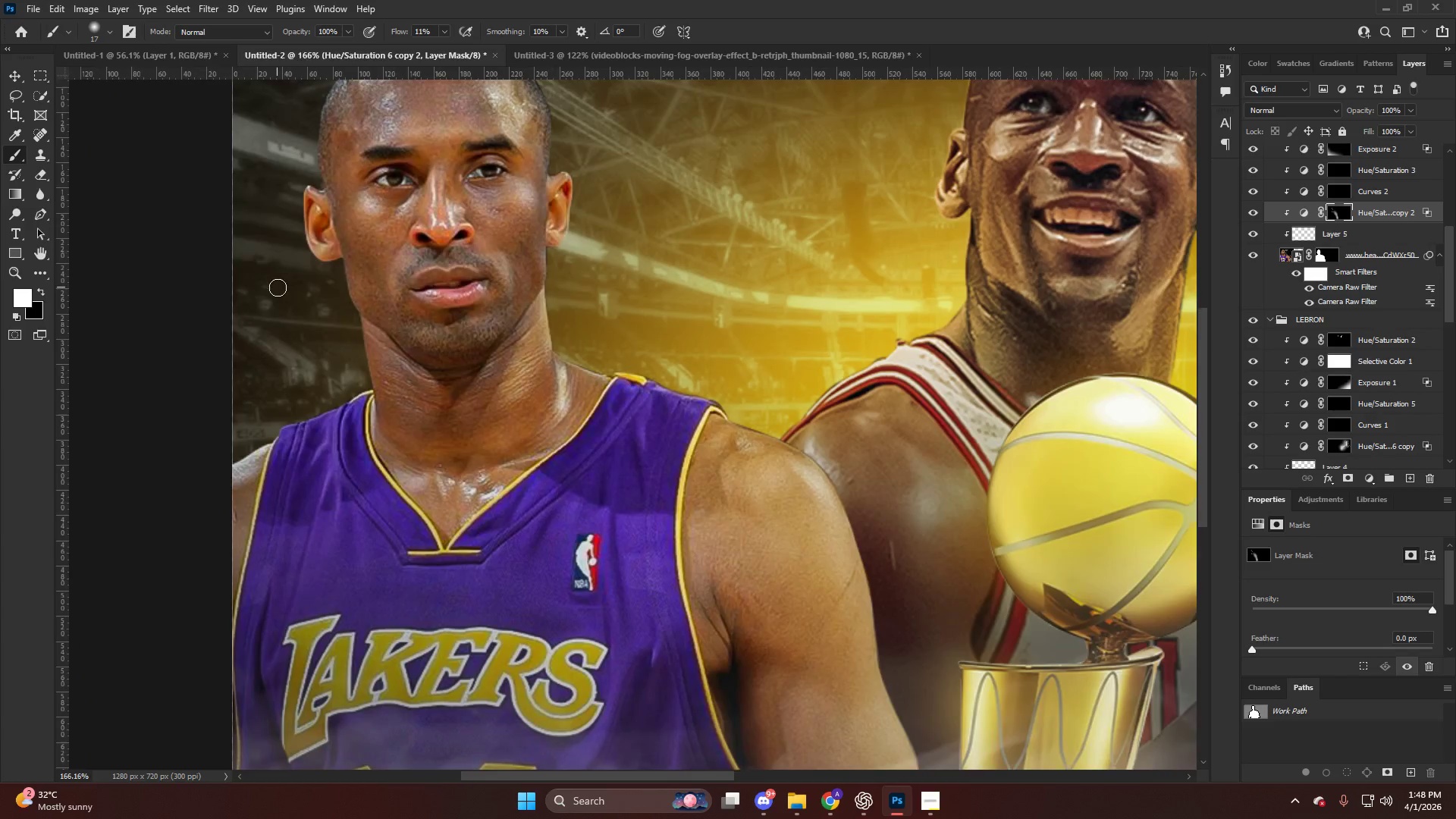 
key(Alt+AltLeft)
 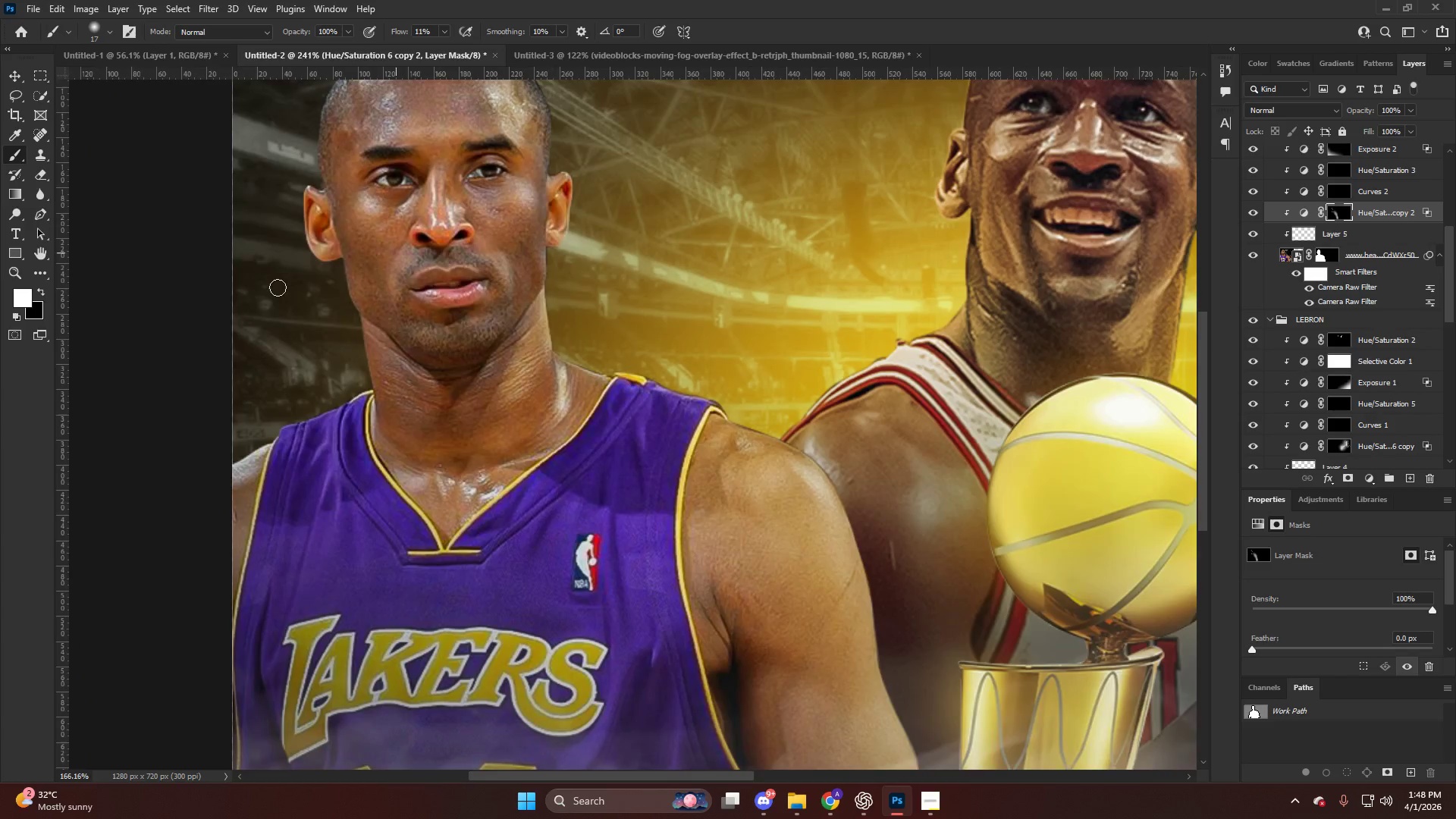 
hold_key(key=AltLeft, duration=0.42)
 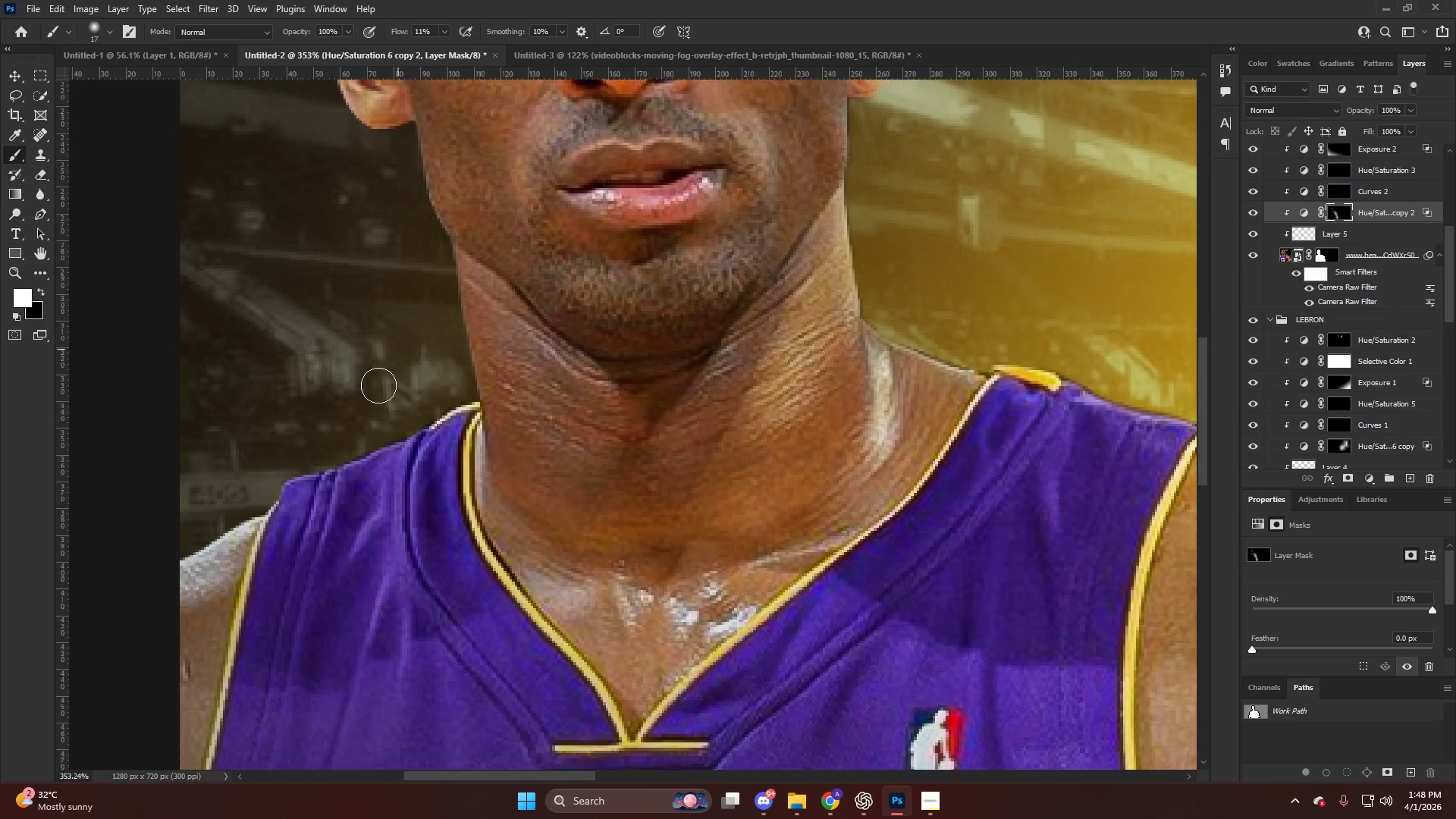 
hold_key(key=AltLeft, duration=0.42)
 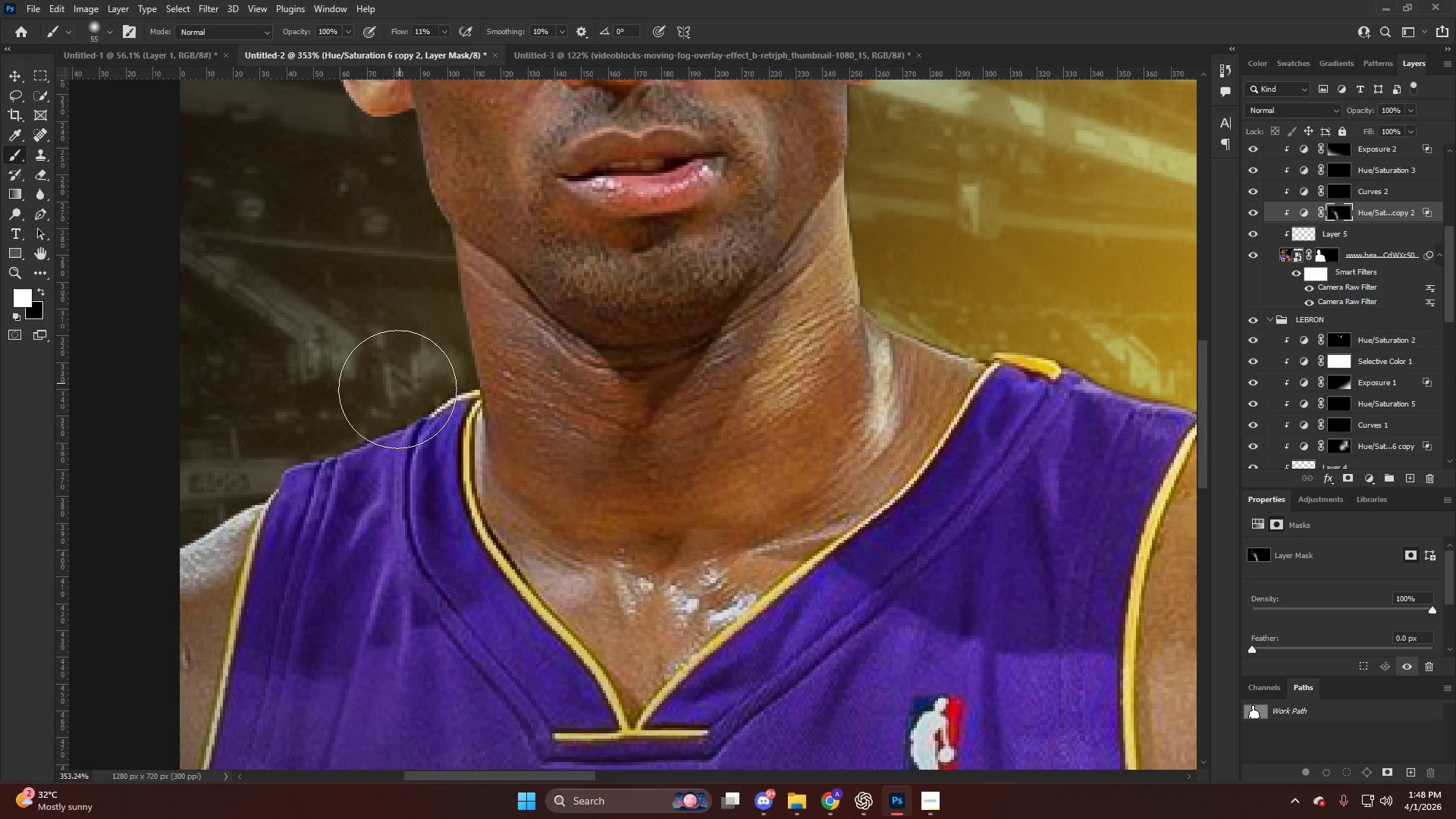 
scroll: coordinate [391, 359], scroll_direction: down, amount: 19.0
 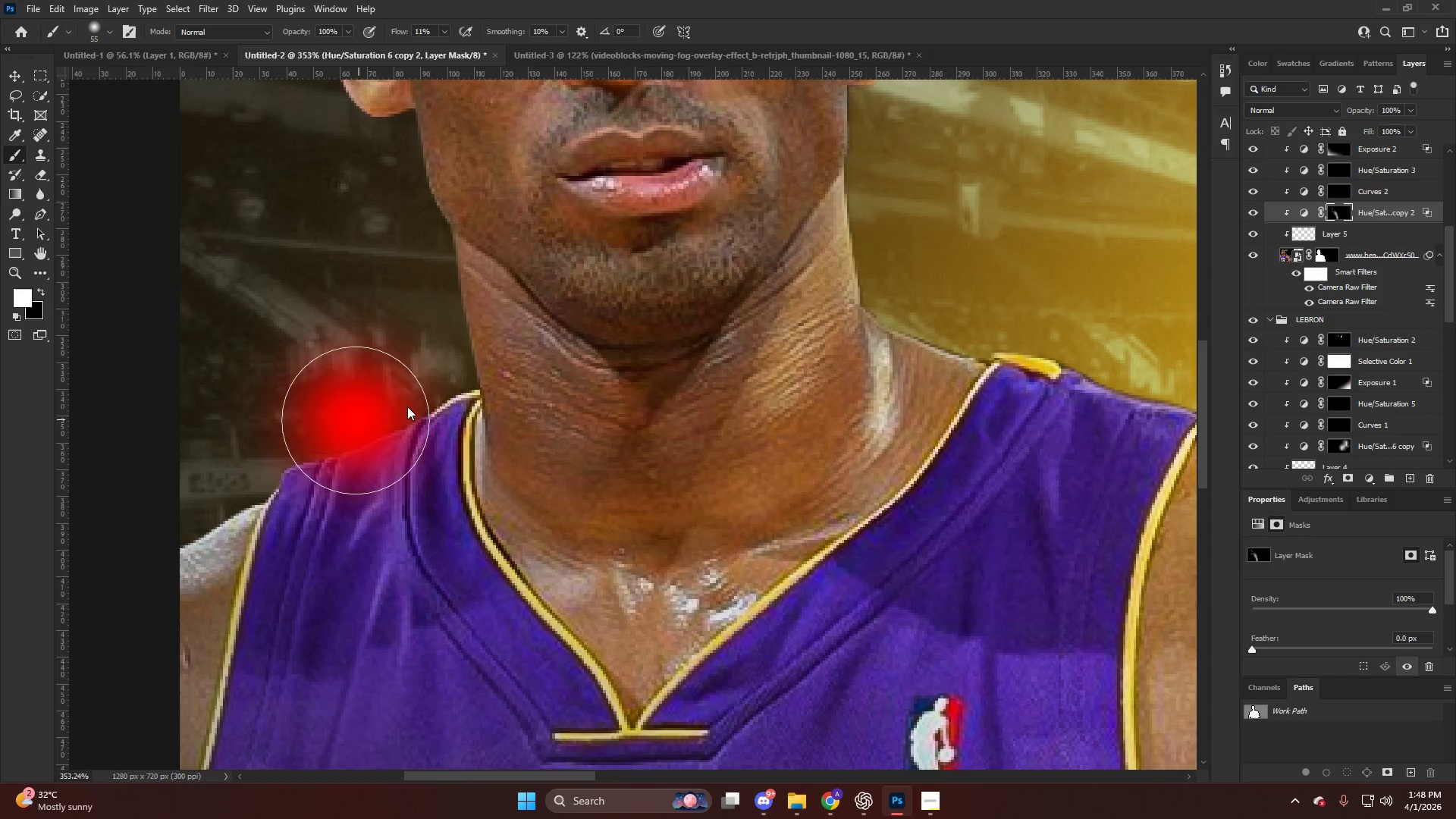 
left_click_drag(start_coordinate=[370, 408], to_coordinate=[163, 533])
 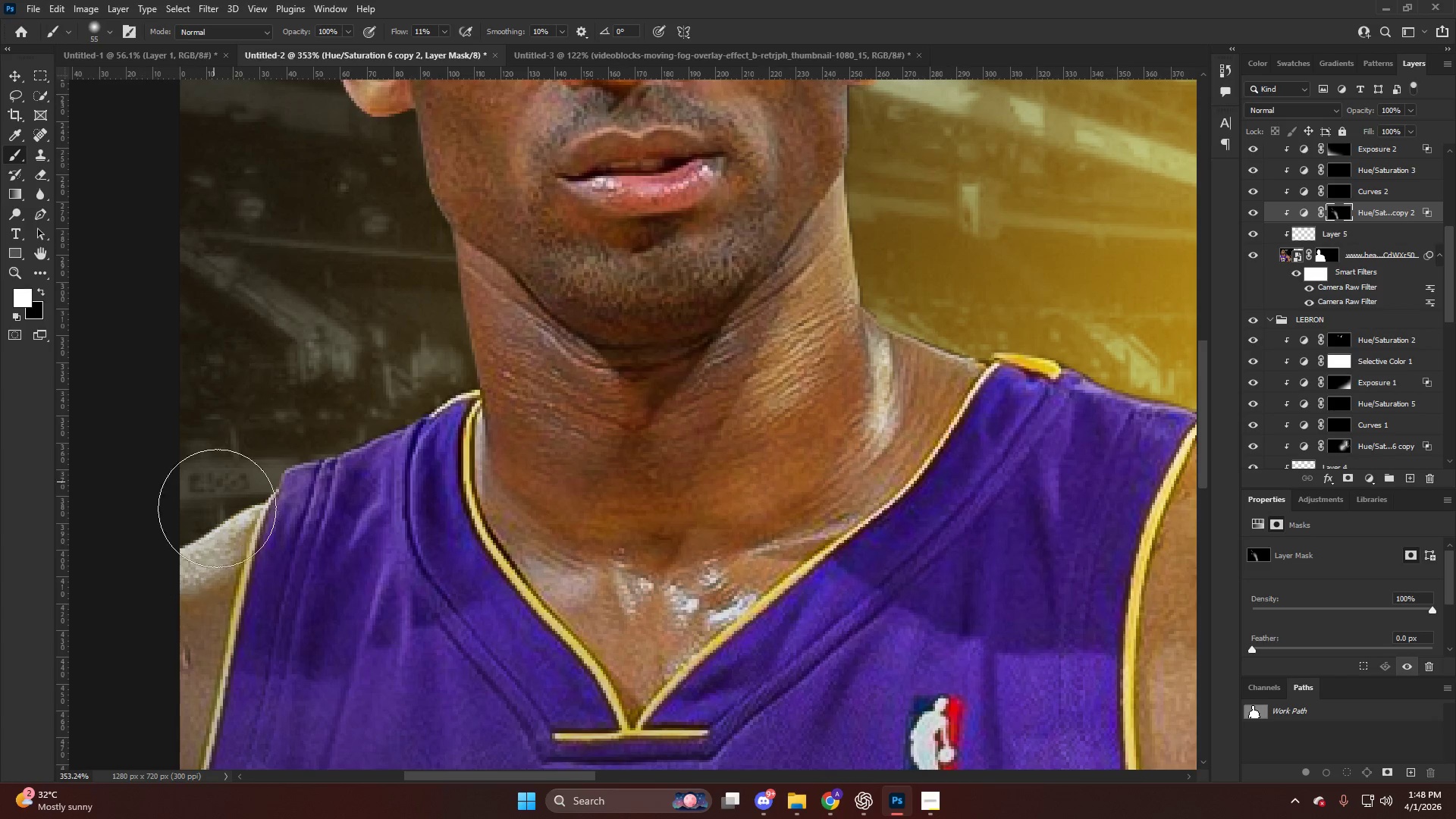 
left_click_drag(start_coordinate=[235, 482], to_coordinate=[159, 574])
 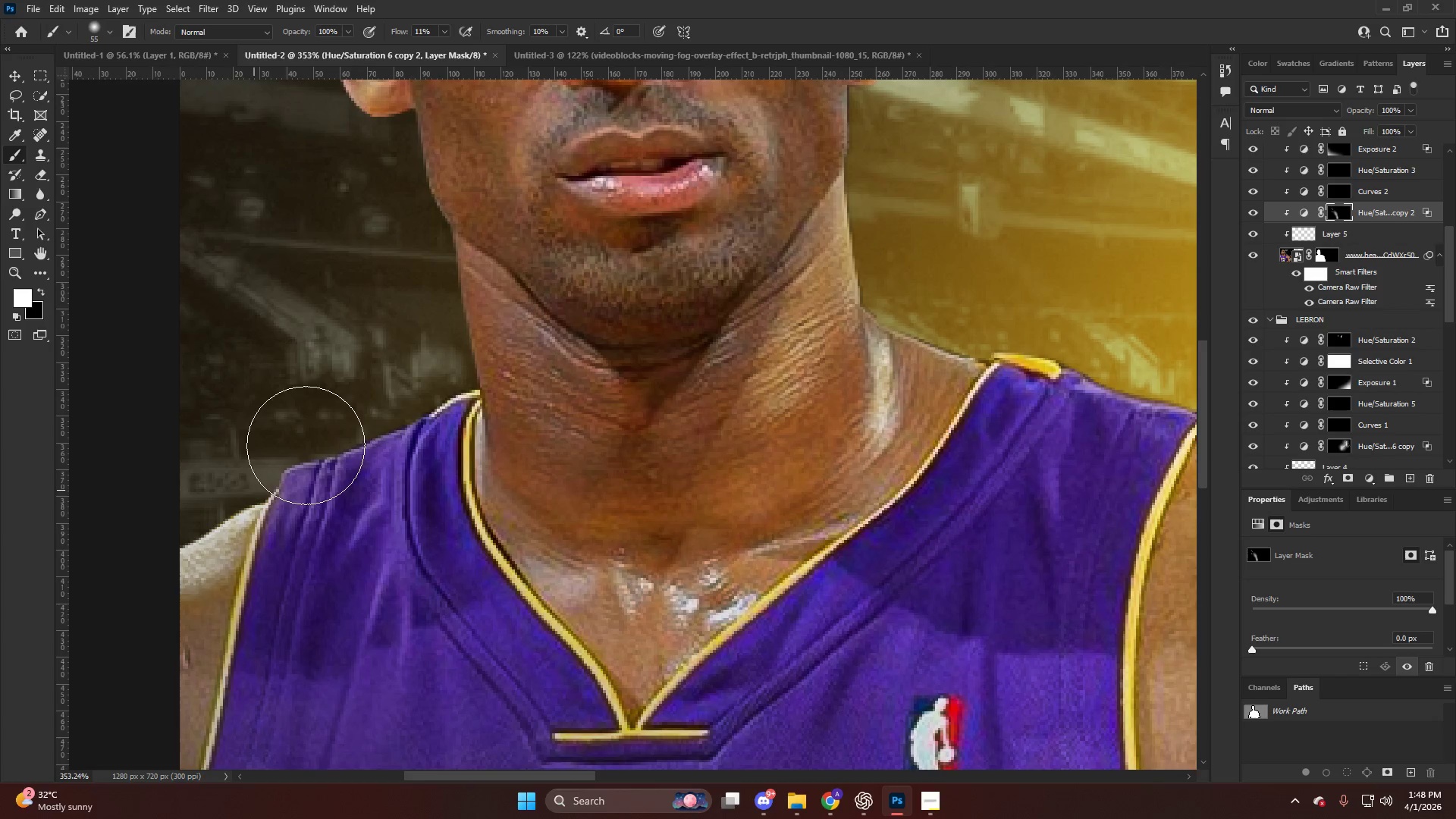 
left_click_drag(start_coordinate=[296, 453], to_coordinate=[138, 548])
 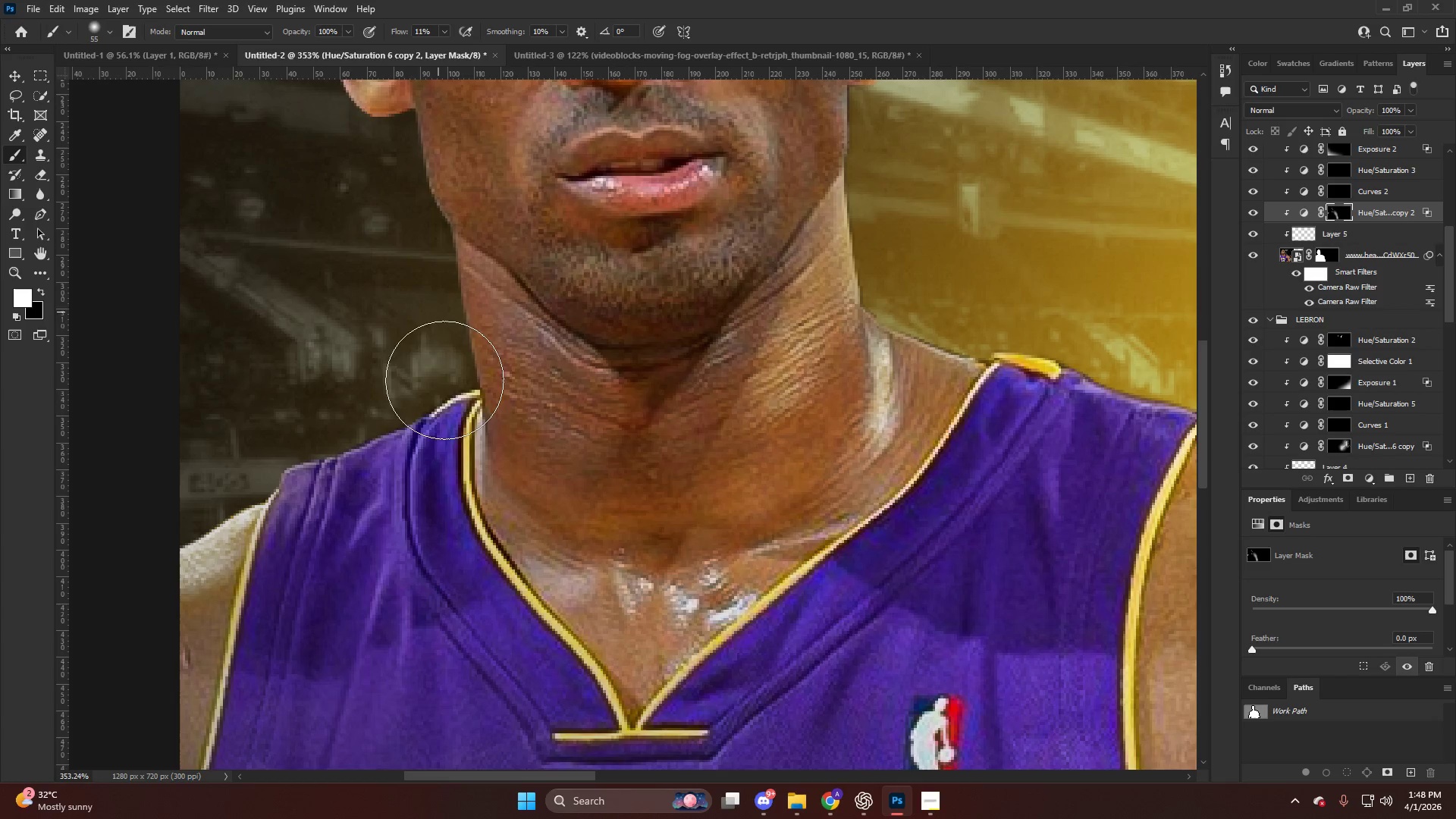 
left_click_drag(start_coordinate=[448, 393], to_coordinate=[475, 514])
 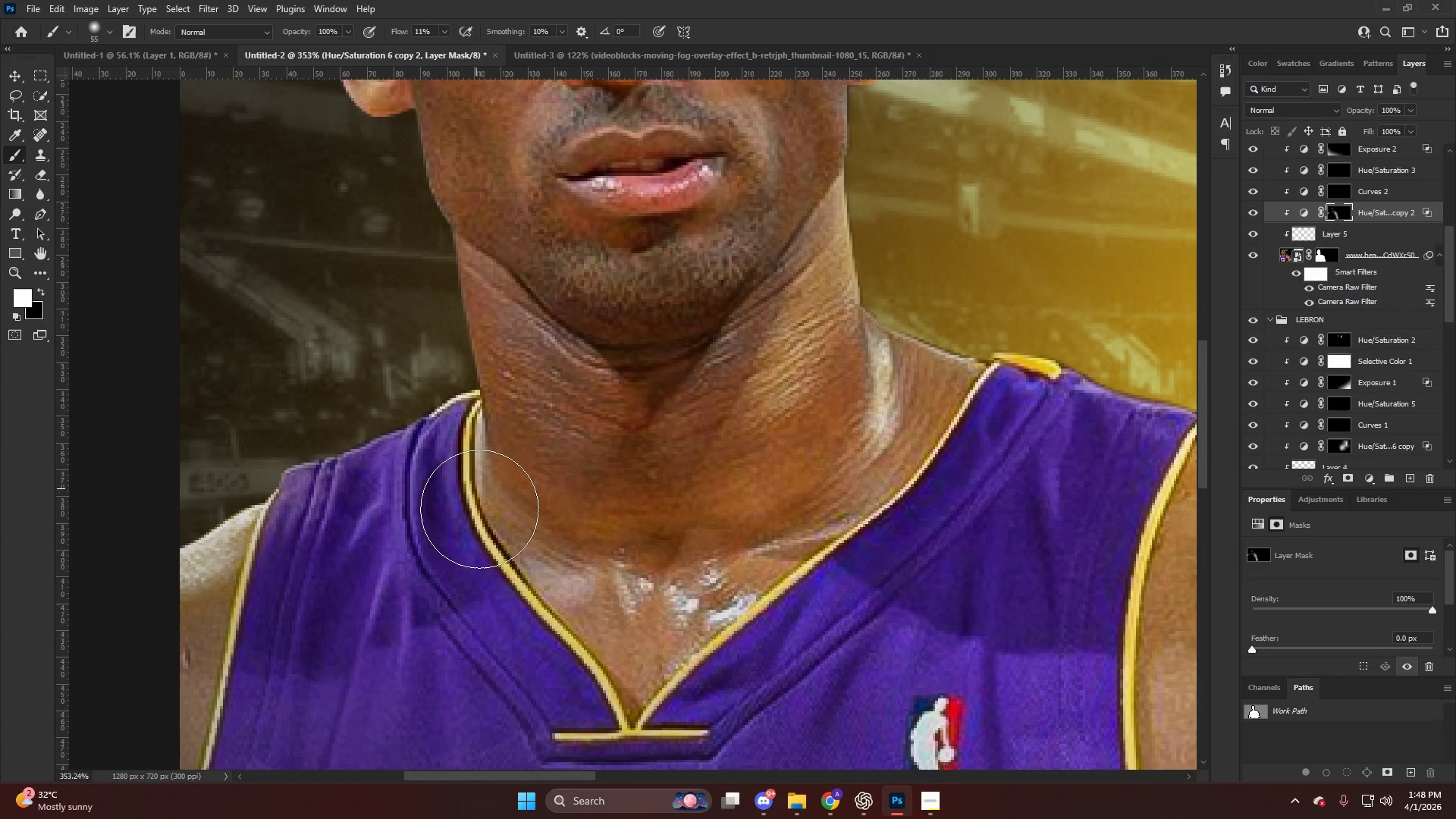 
key(Alt+AltLeft)
 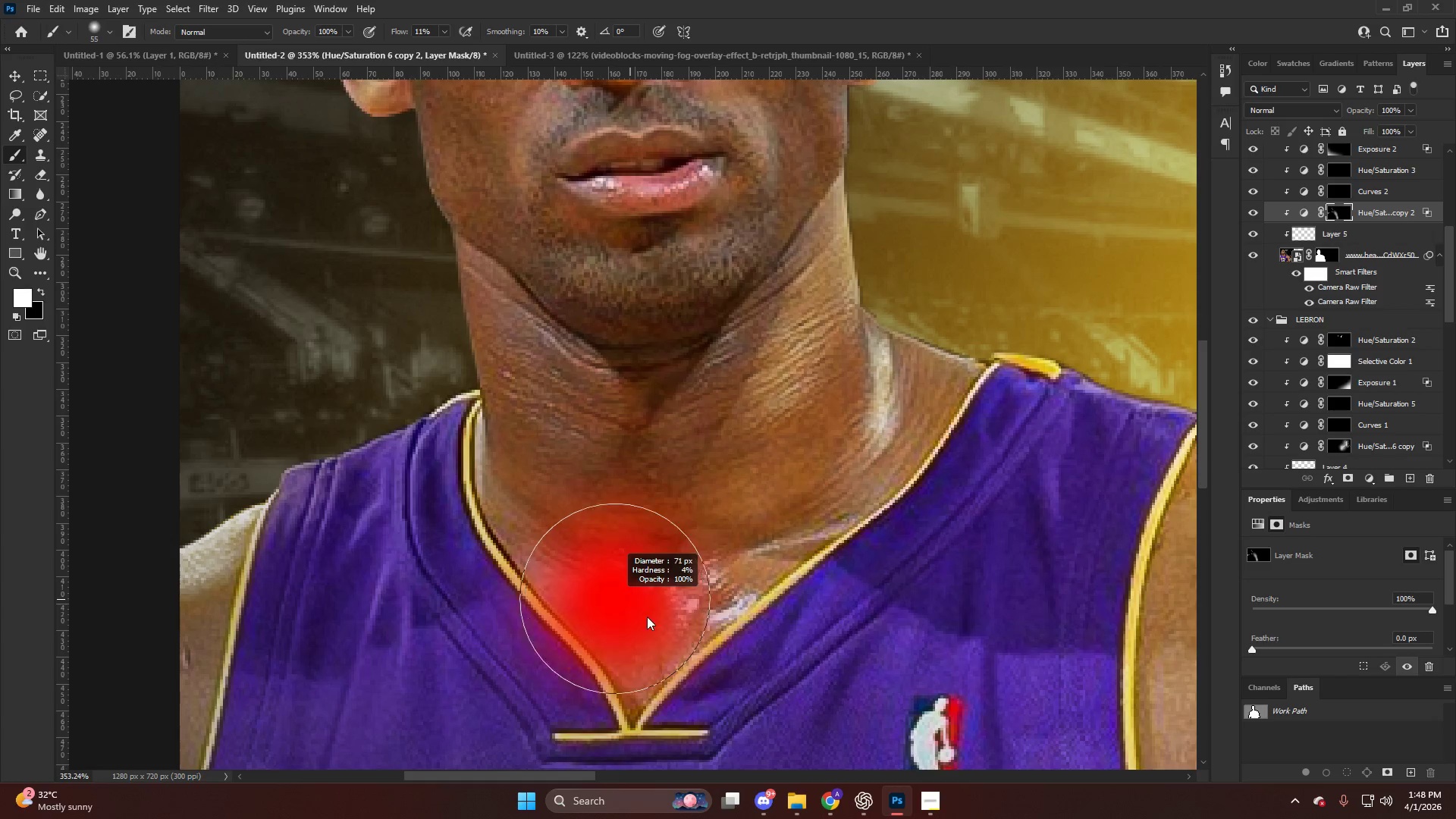 
left_click_drag(start_coordinate=[676, 630], to_coordinate=[1007, 180])
 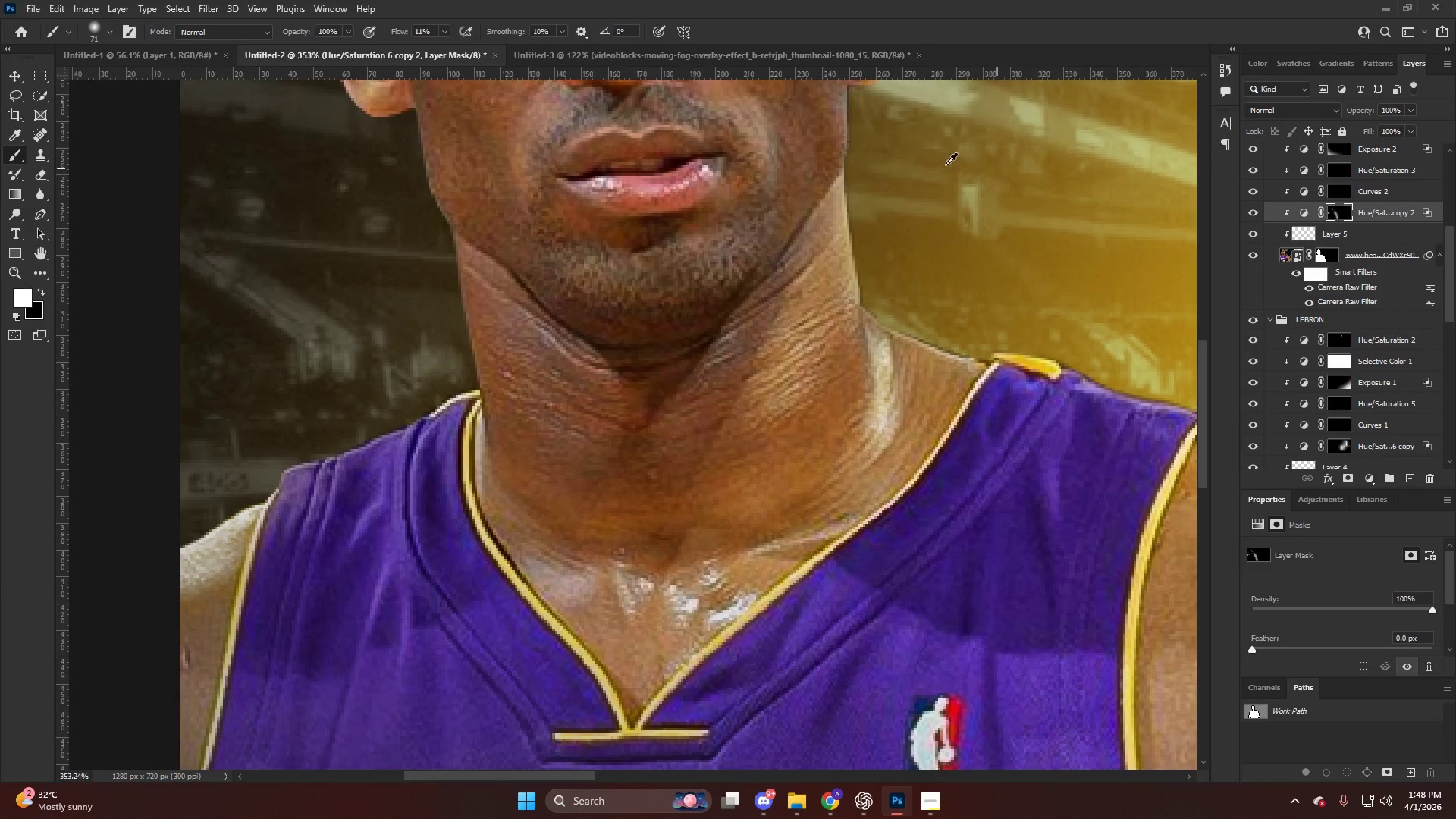 
hold_key(key=AltLeft, duration=0.47)
hold_key(key=AltLeft, duration=1.16)
scroll: coordinate [796, 241], scroll_direction: up, amount: 14.0
 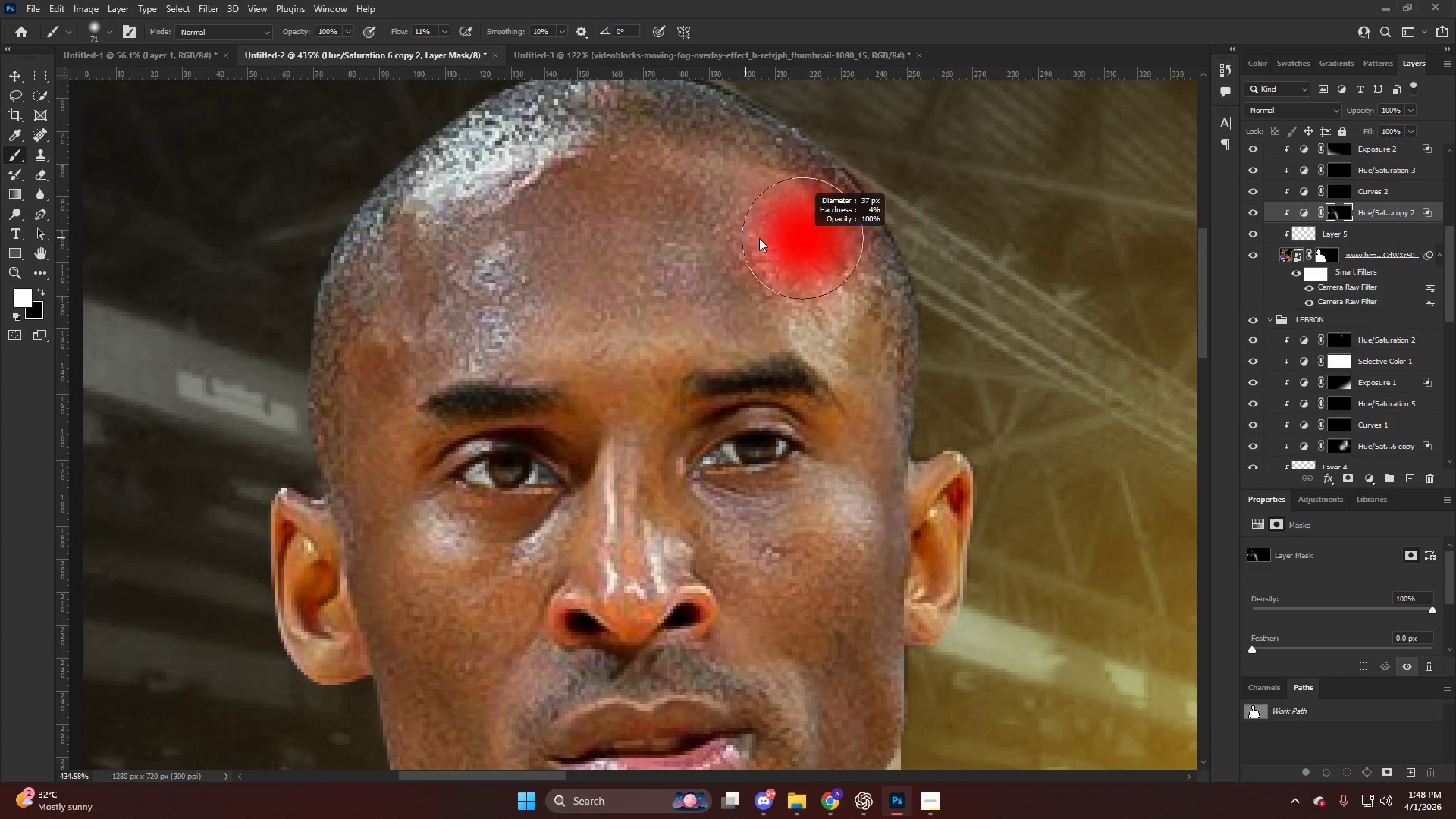 
key(Alt+AltLeft)
 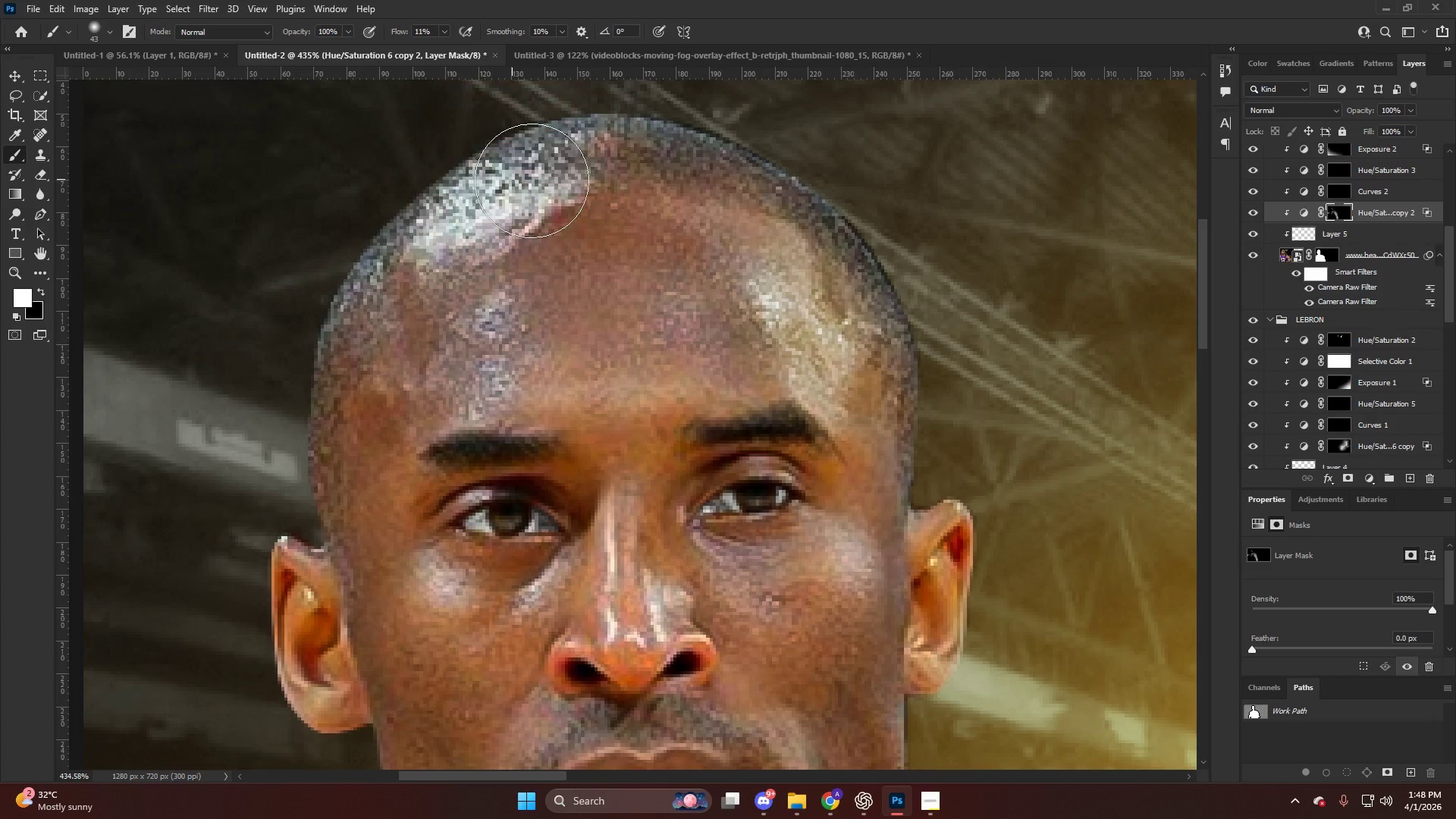 
scroll: coordinate [666, 149], scroll_direction: up, amount: 4.0
 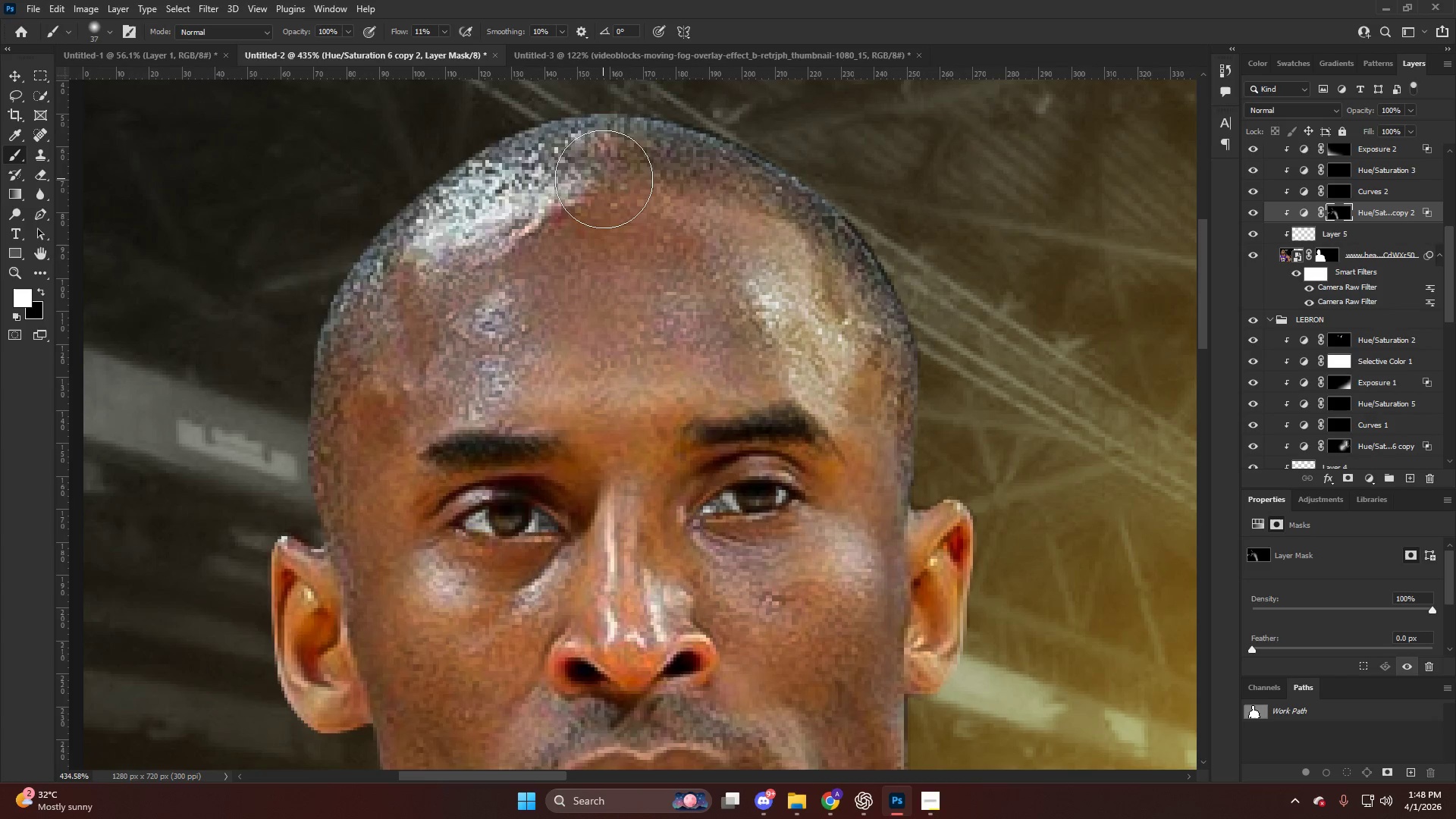 
left_click_drag(start_coordinate=[534, 183], to_coordinate=[267, 243])
 